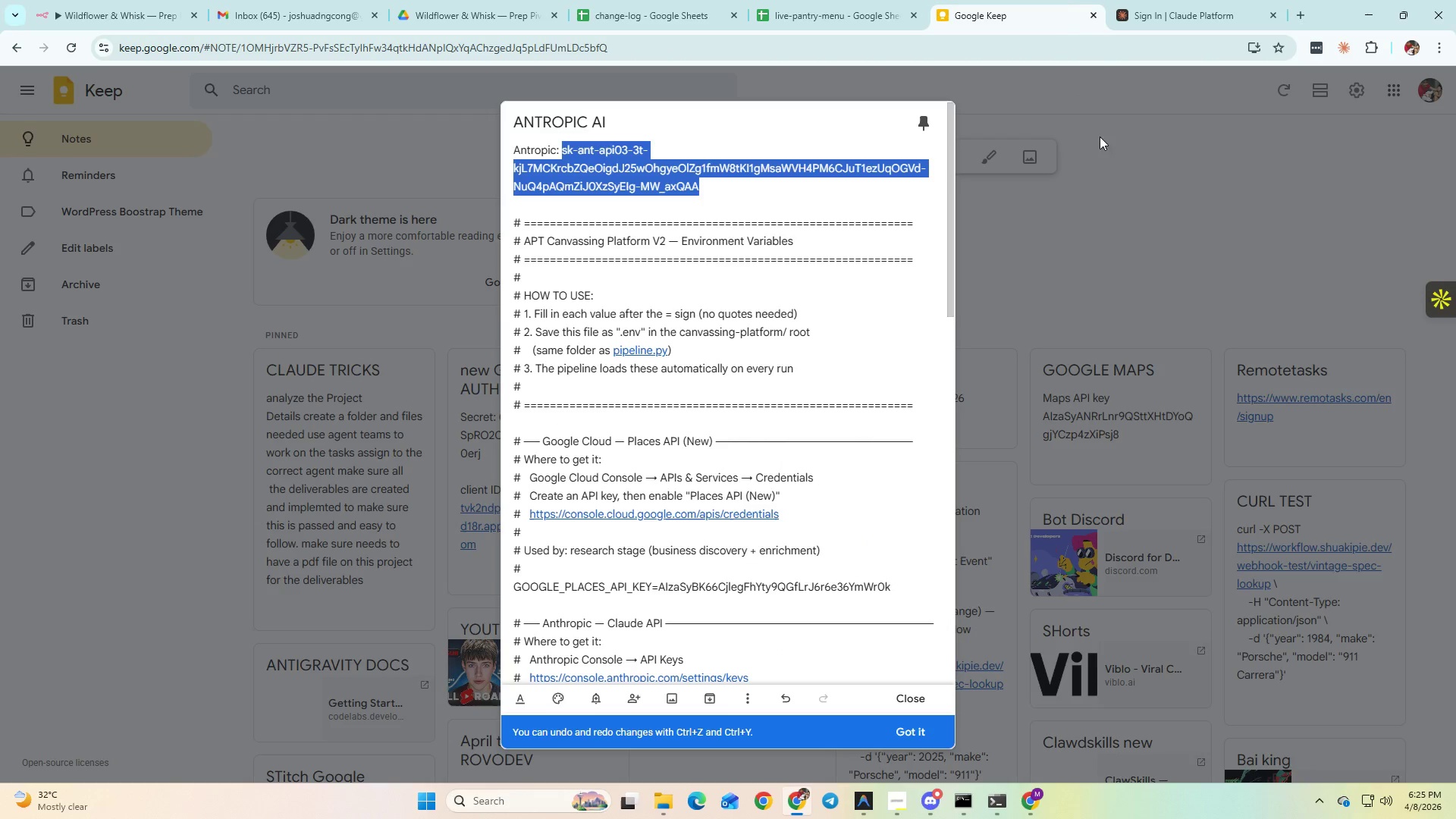 
left_click([1187, 164])
 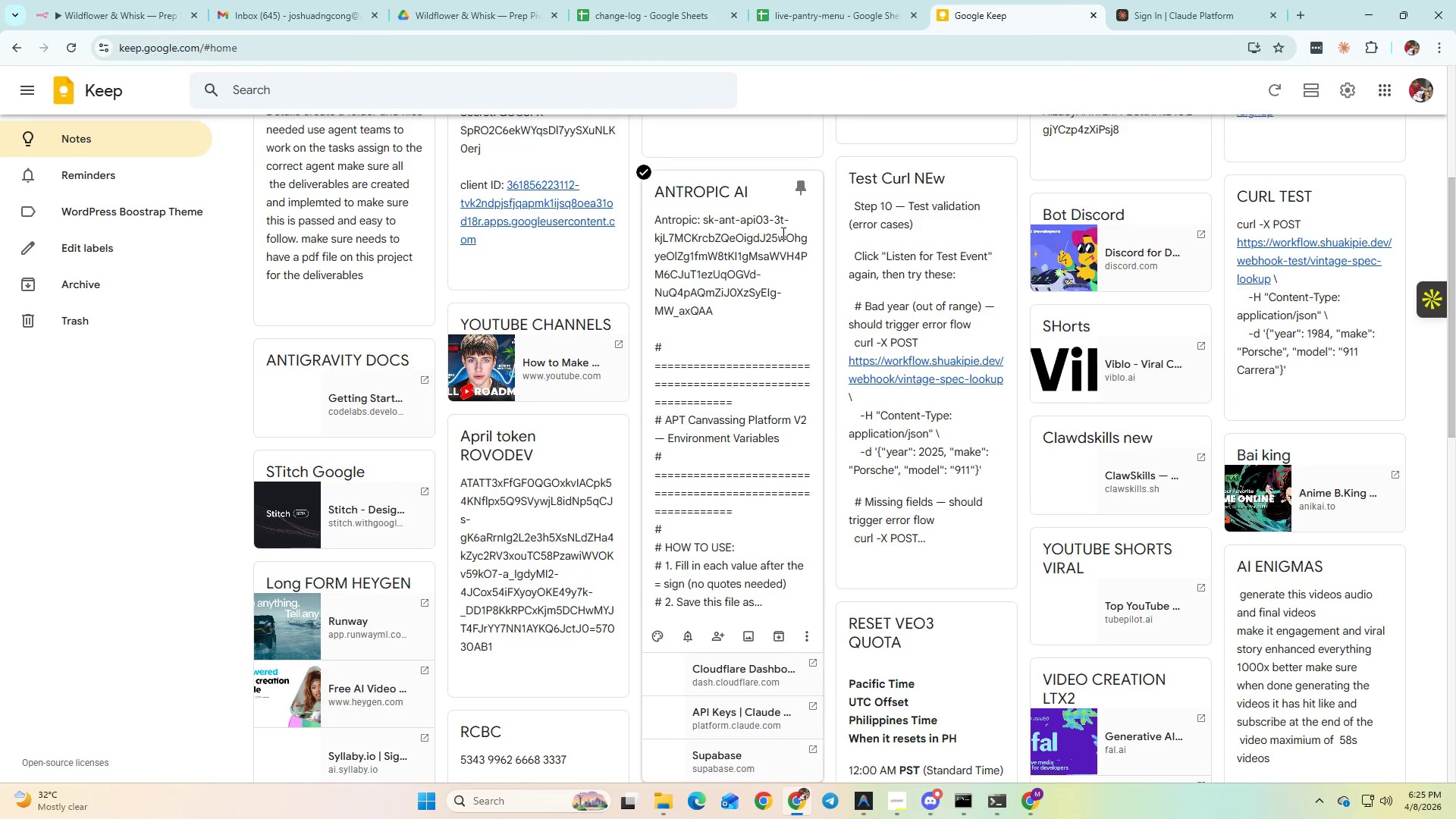 
scroll: coordinate [782, 233], scroll_direction: up, amount: 2.0
 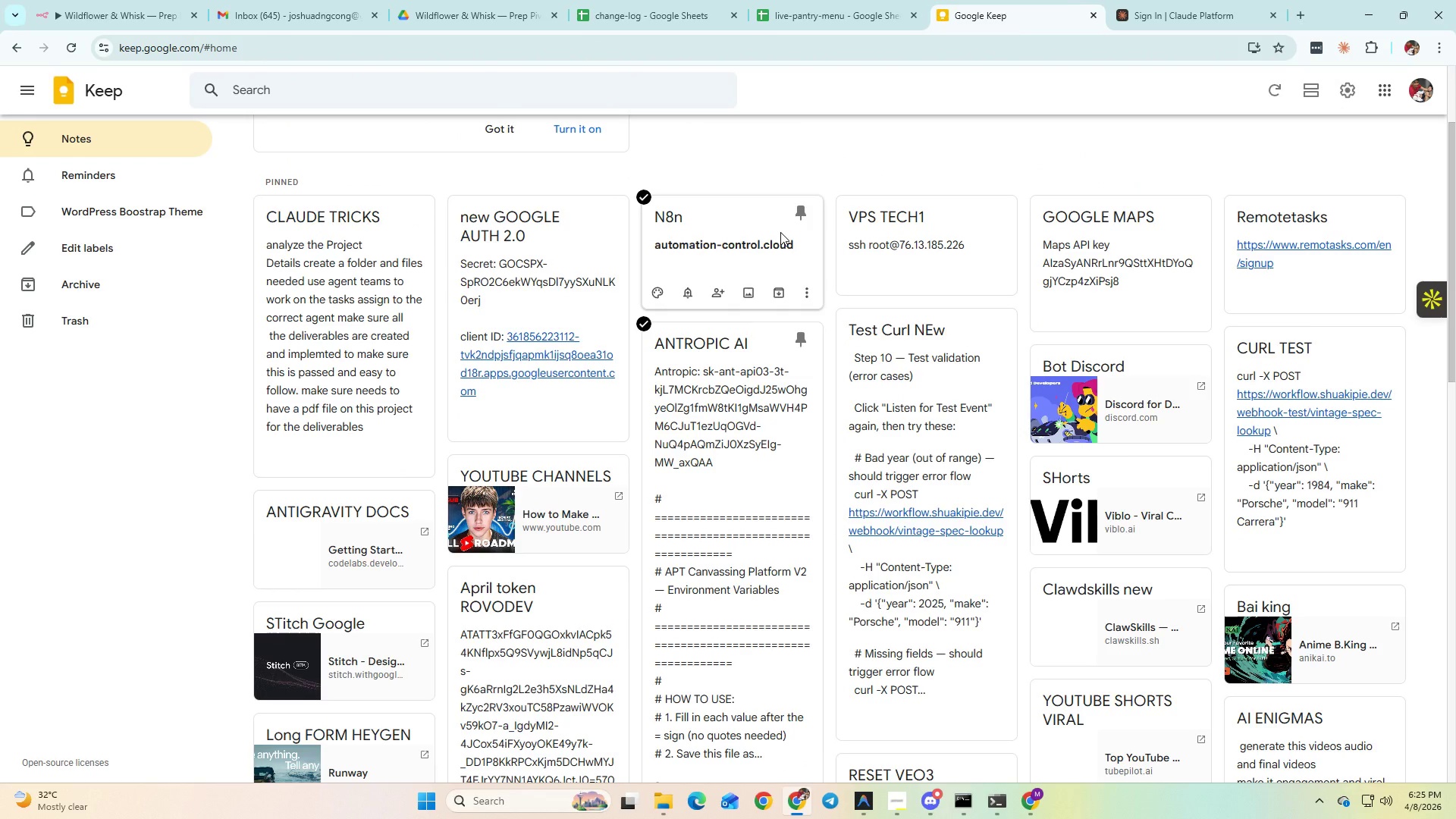 
scroll: coordinate [780, 232], scroll_direction: down, amount: 2.0
 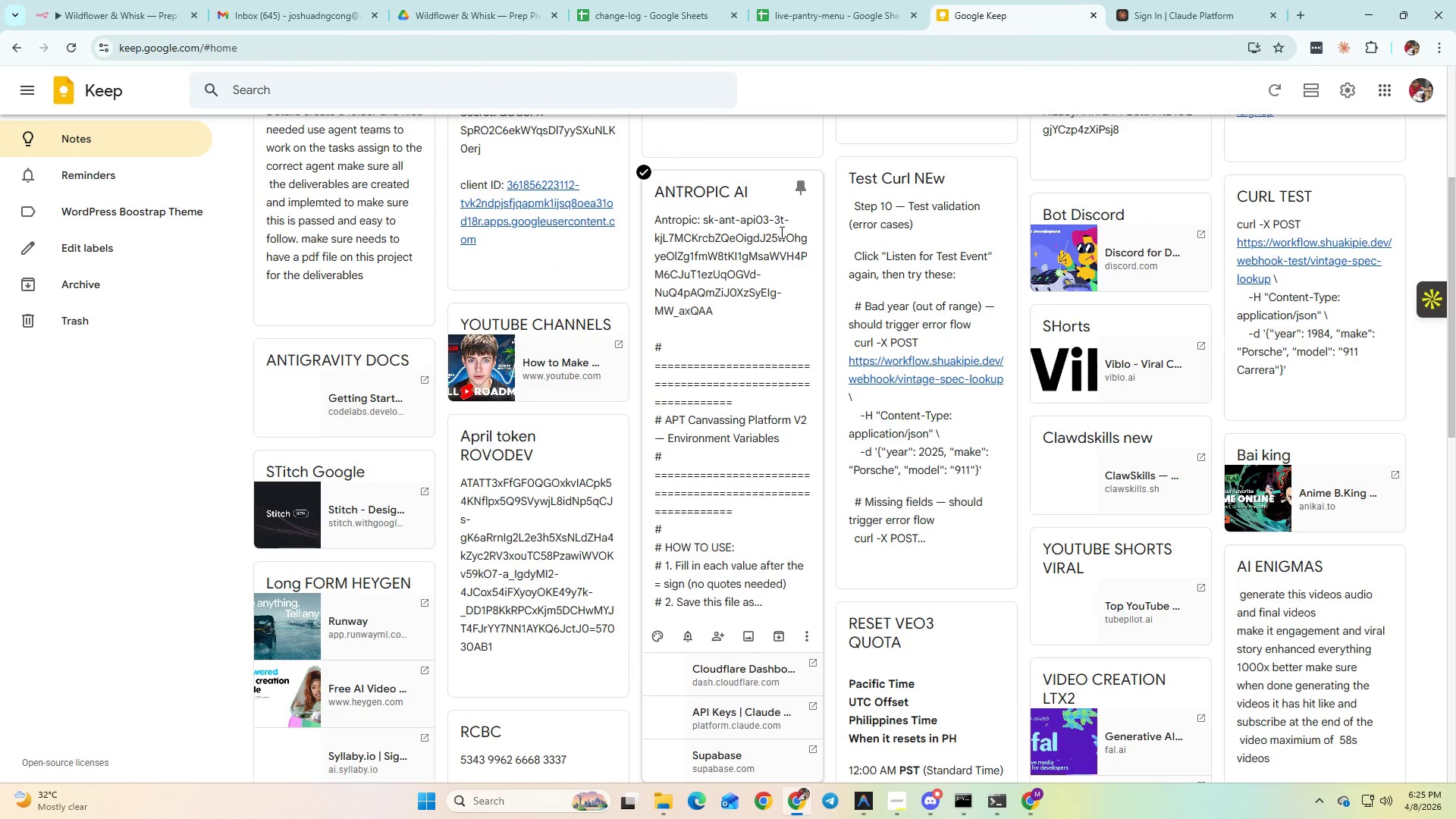 
key(Alt+AltLeft)
 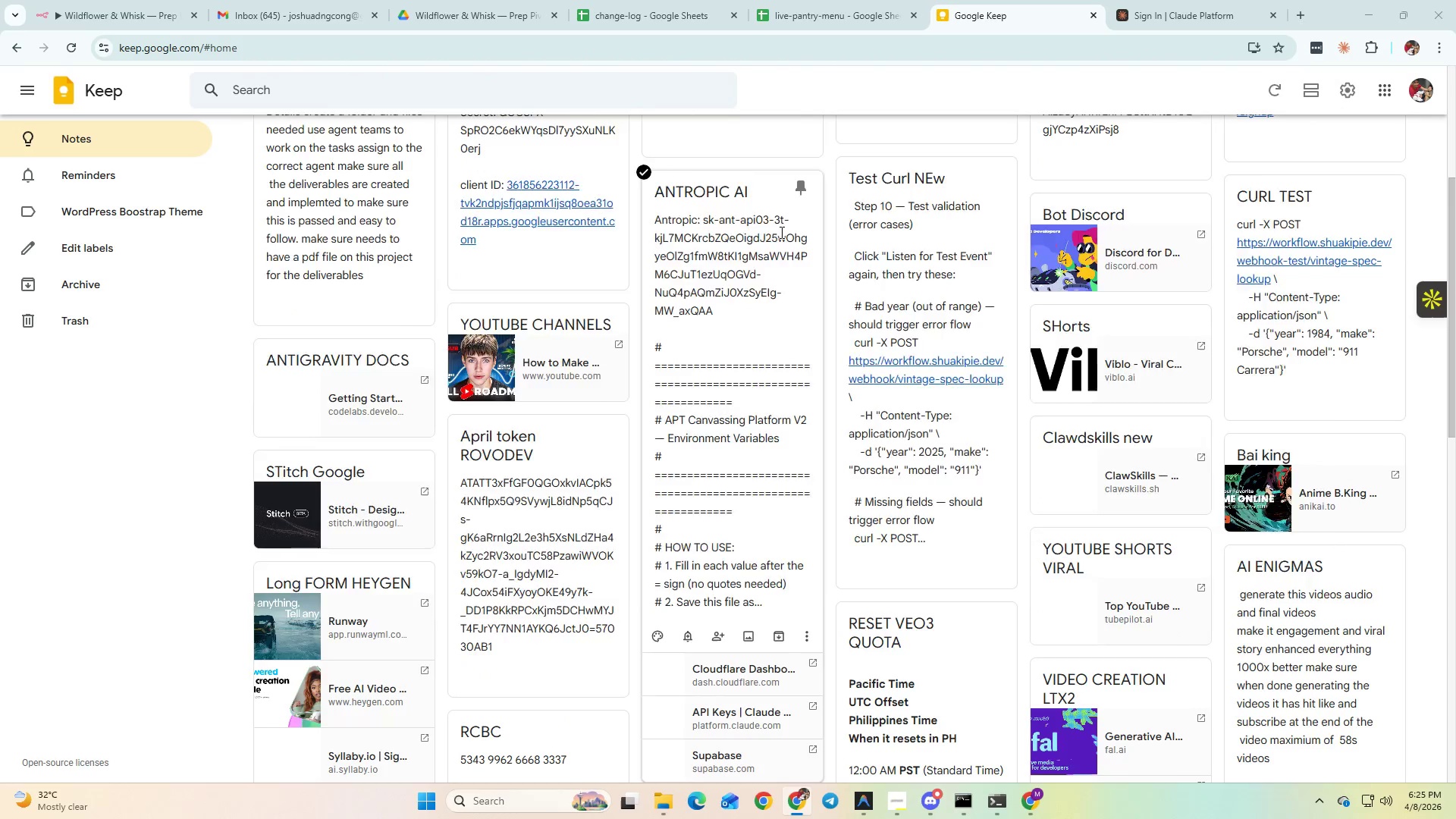 
key(Alt+Tab)
 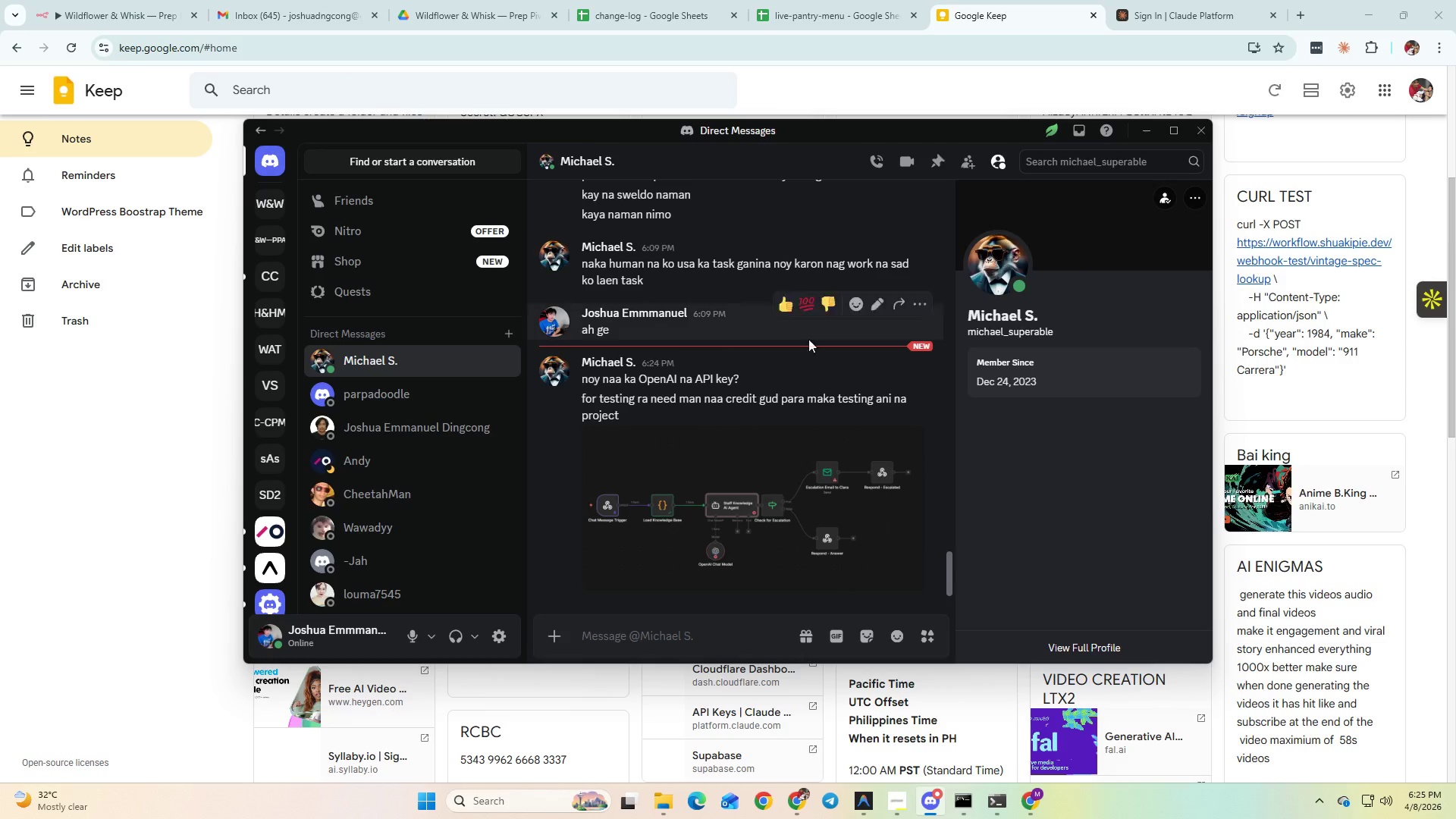 
left_click([677, 633])
 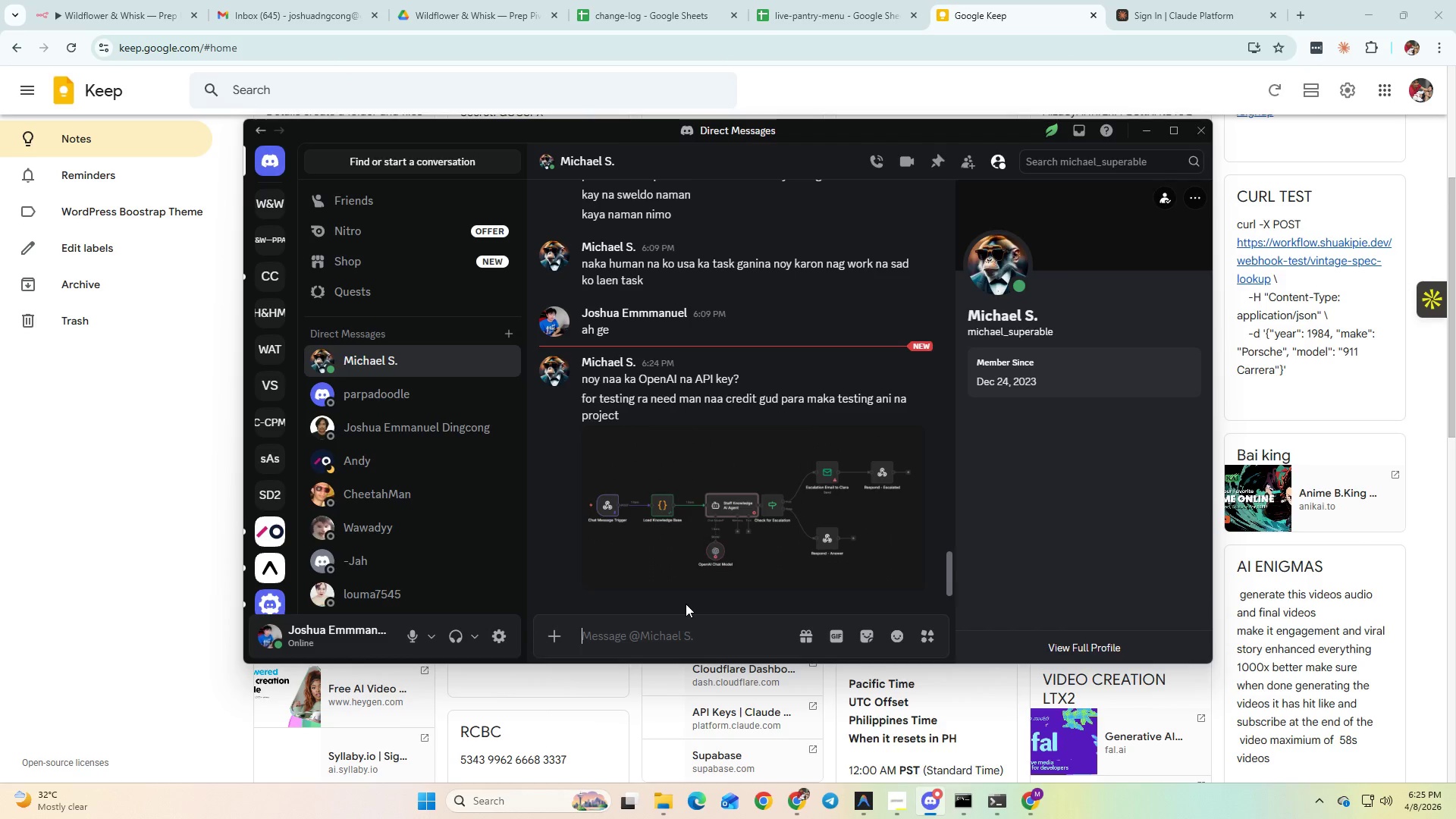 
scroll: coordinate [734, 585], scroll_direction: down, amount: 3.0
 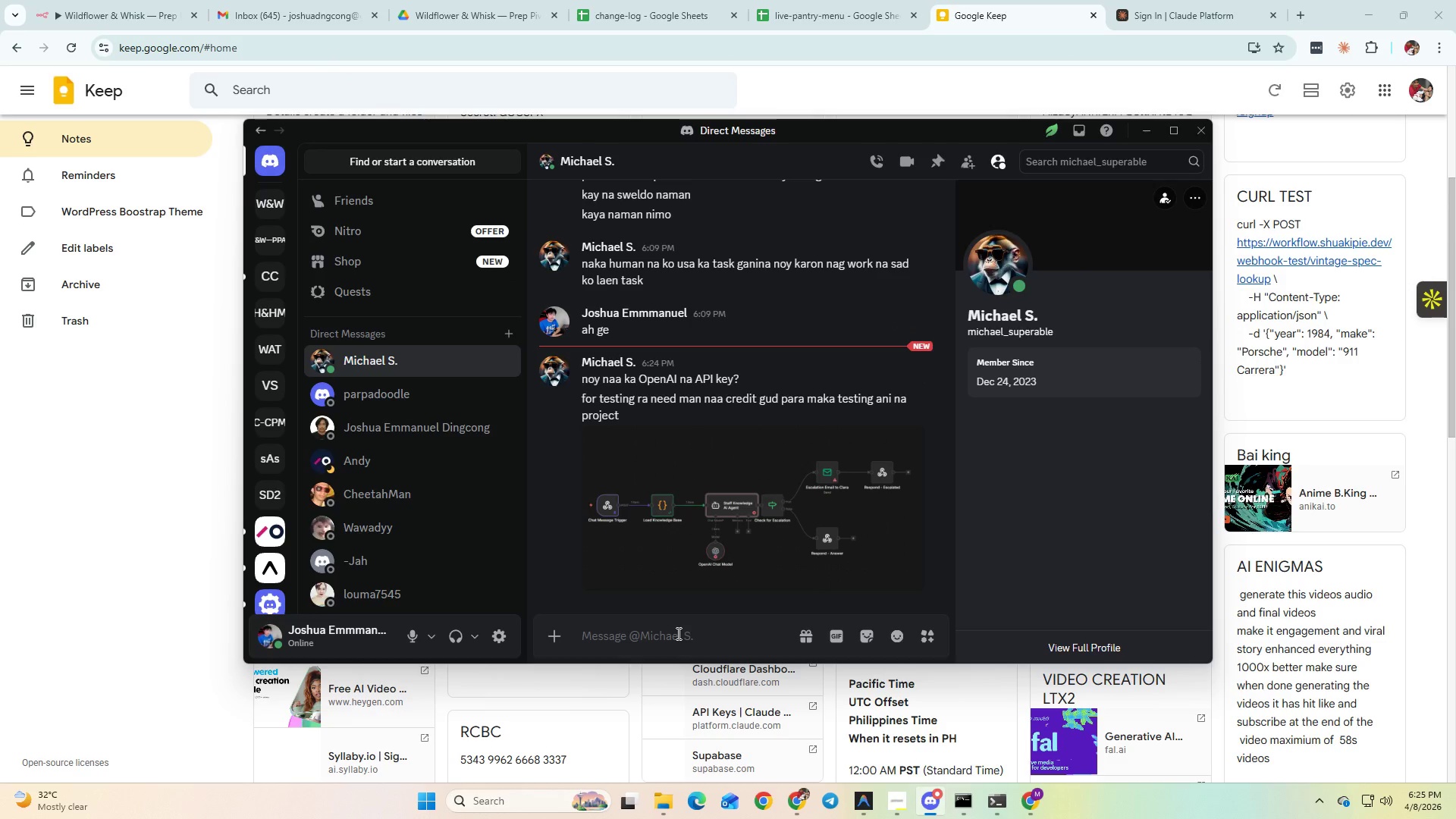 
wait(7.01)
 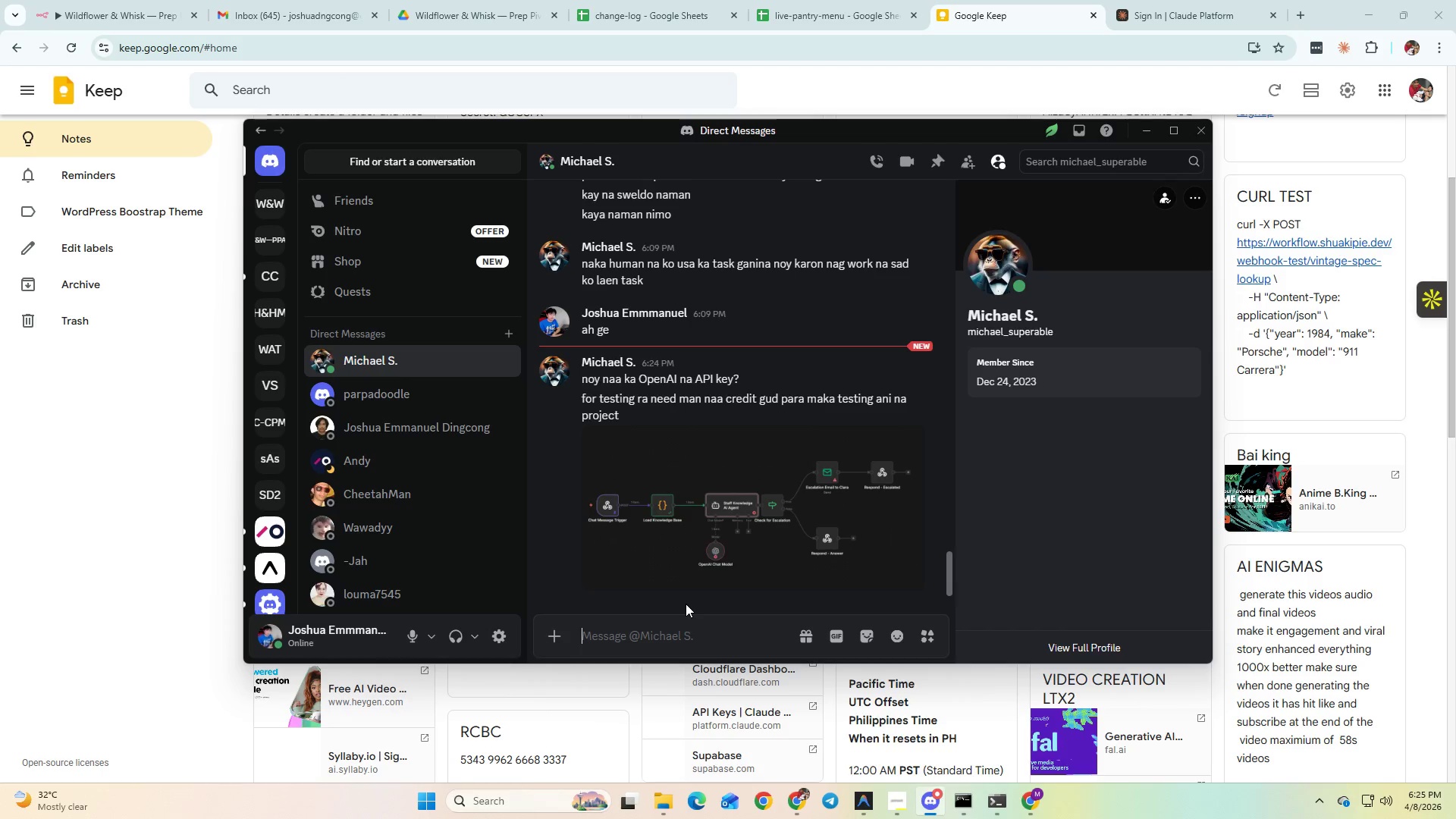 
scroll: coordinate [686, 604], scroll_direction: none, amount: 0.0
 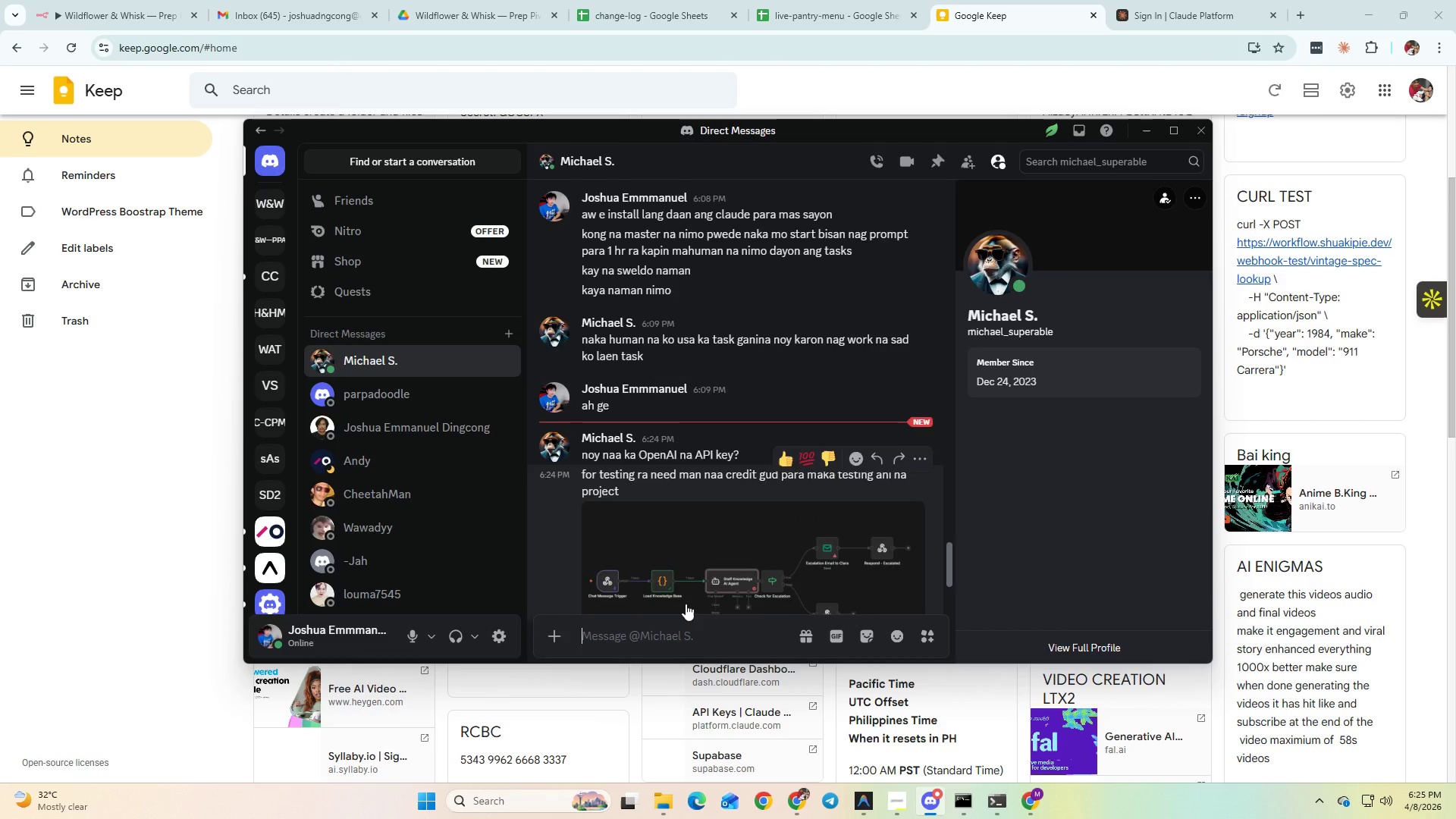 
scroll: coordinate [686, 603], scroll_direction: down, amount: 3.0
 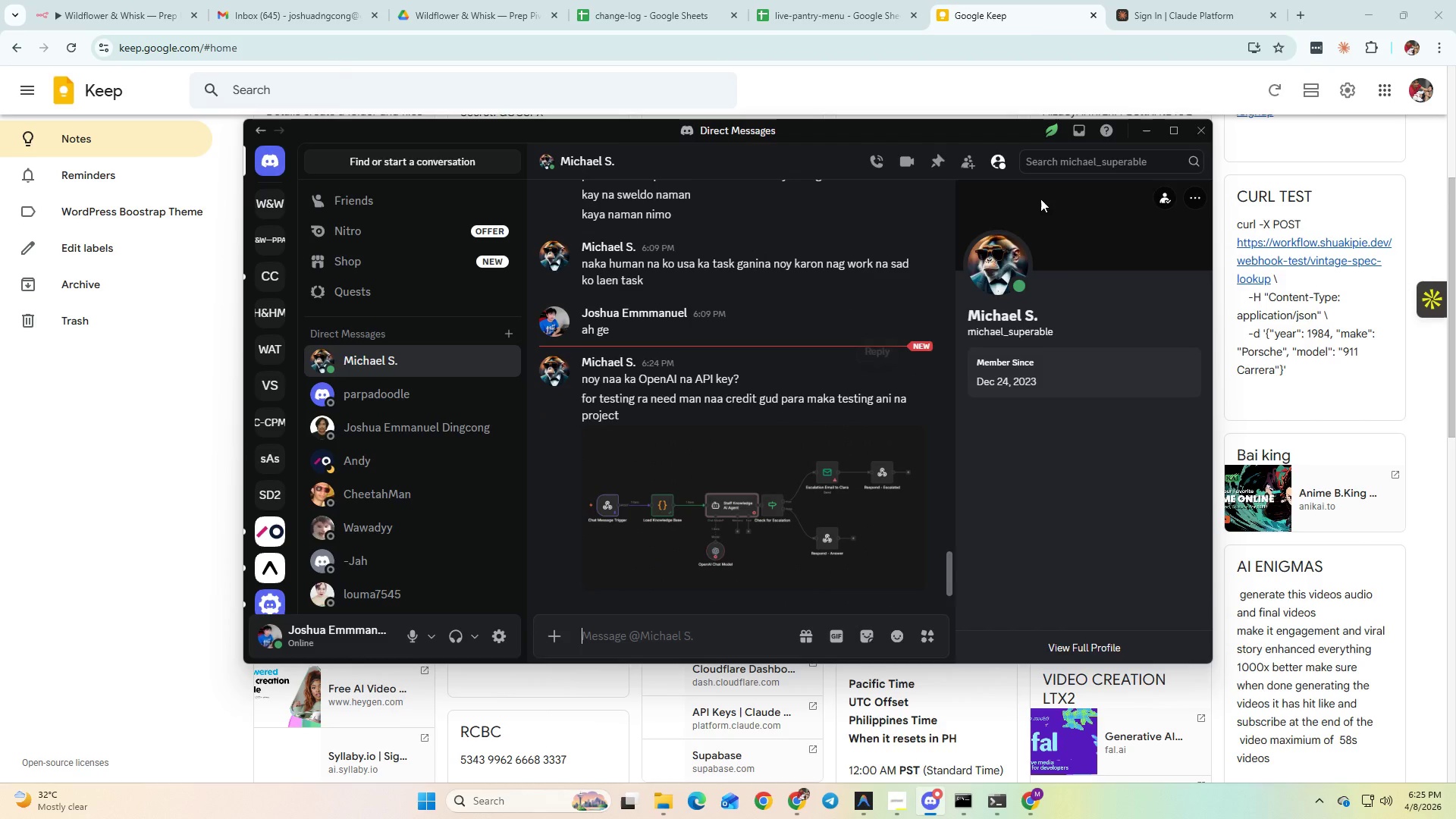 
left_click([1025, 1])
 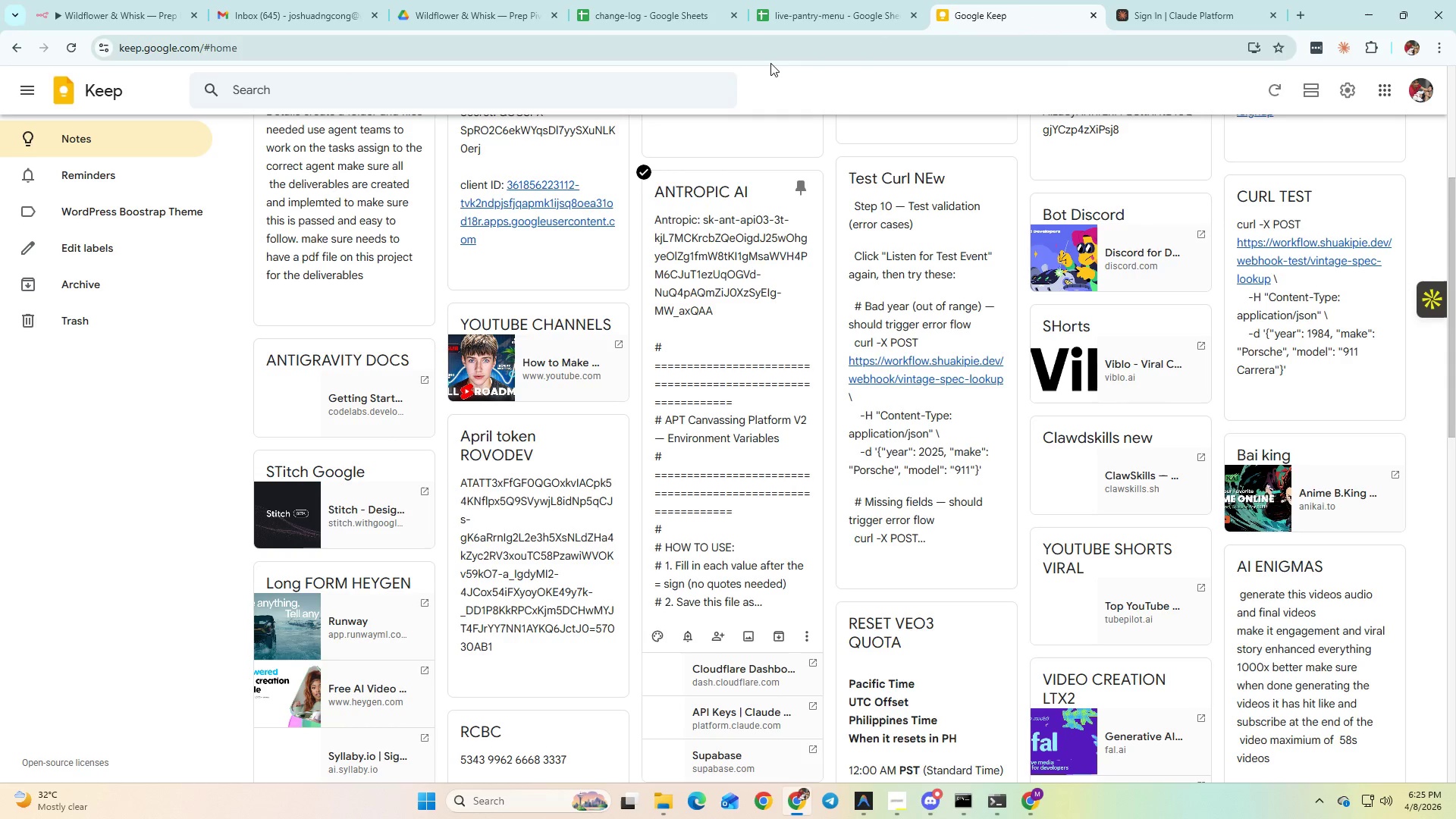 
left_click([720, 66])
 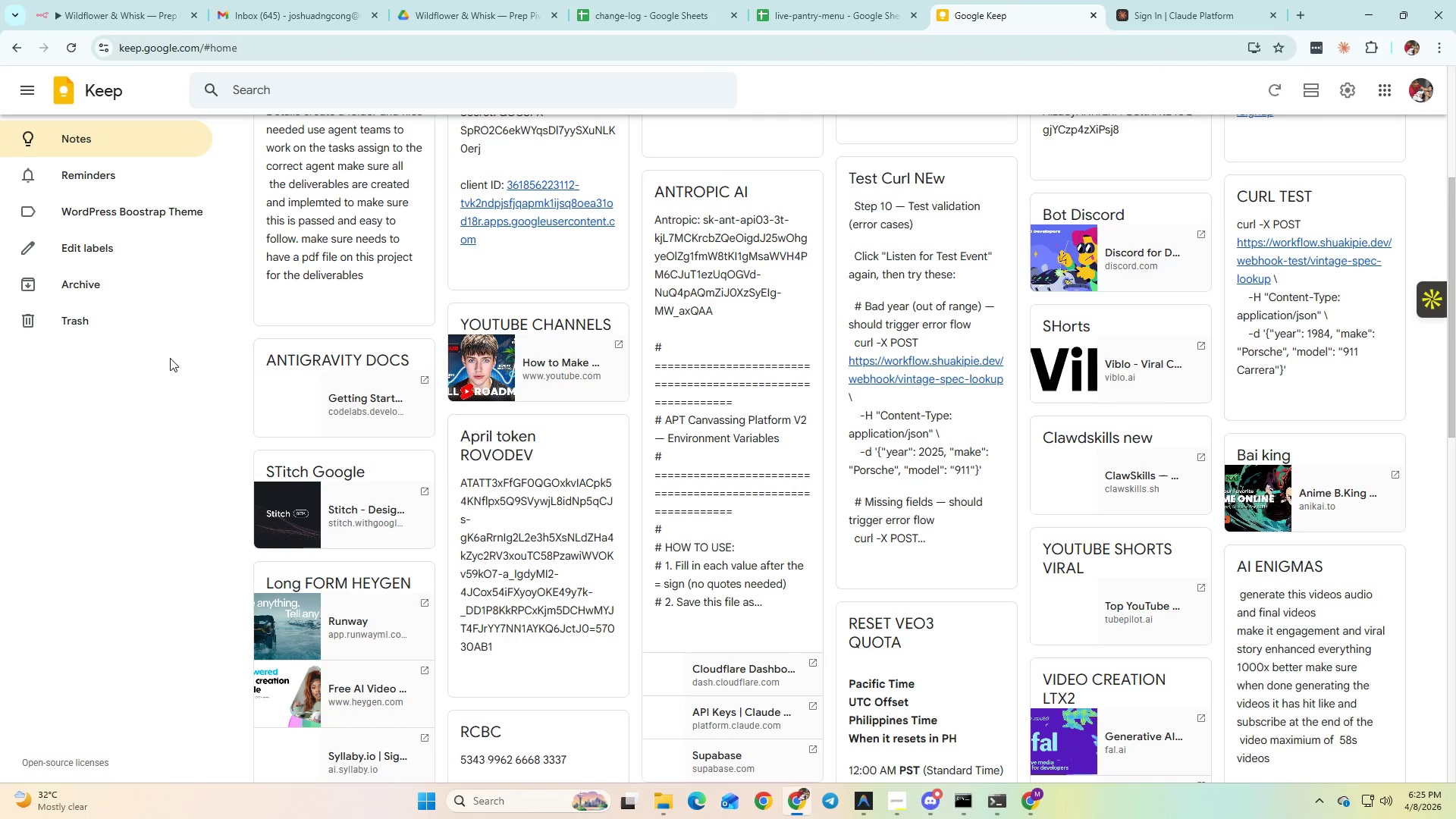 
scroll: coordinate [524, 381], scroll_direction: up, amount: 6.0
 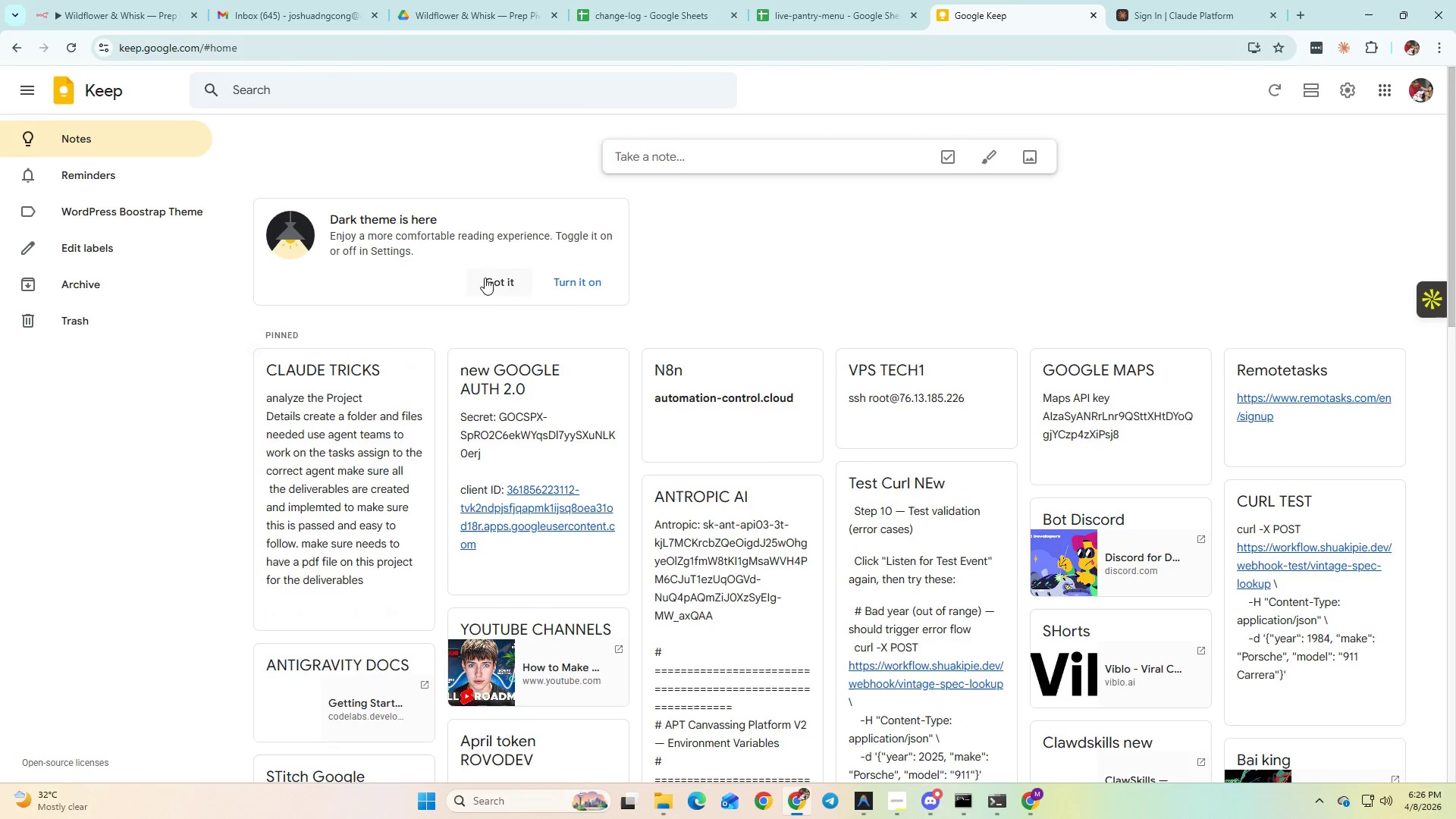 
wait(6.9)
 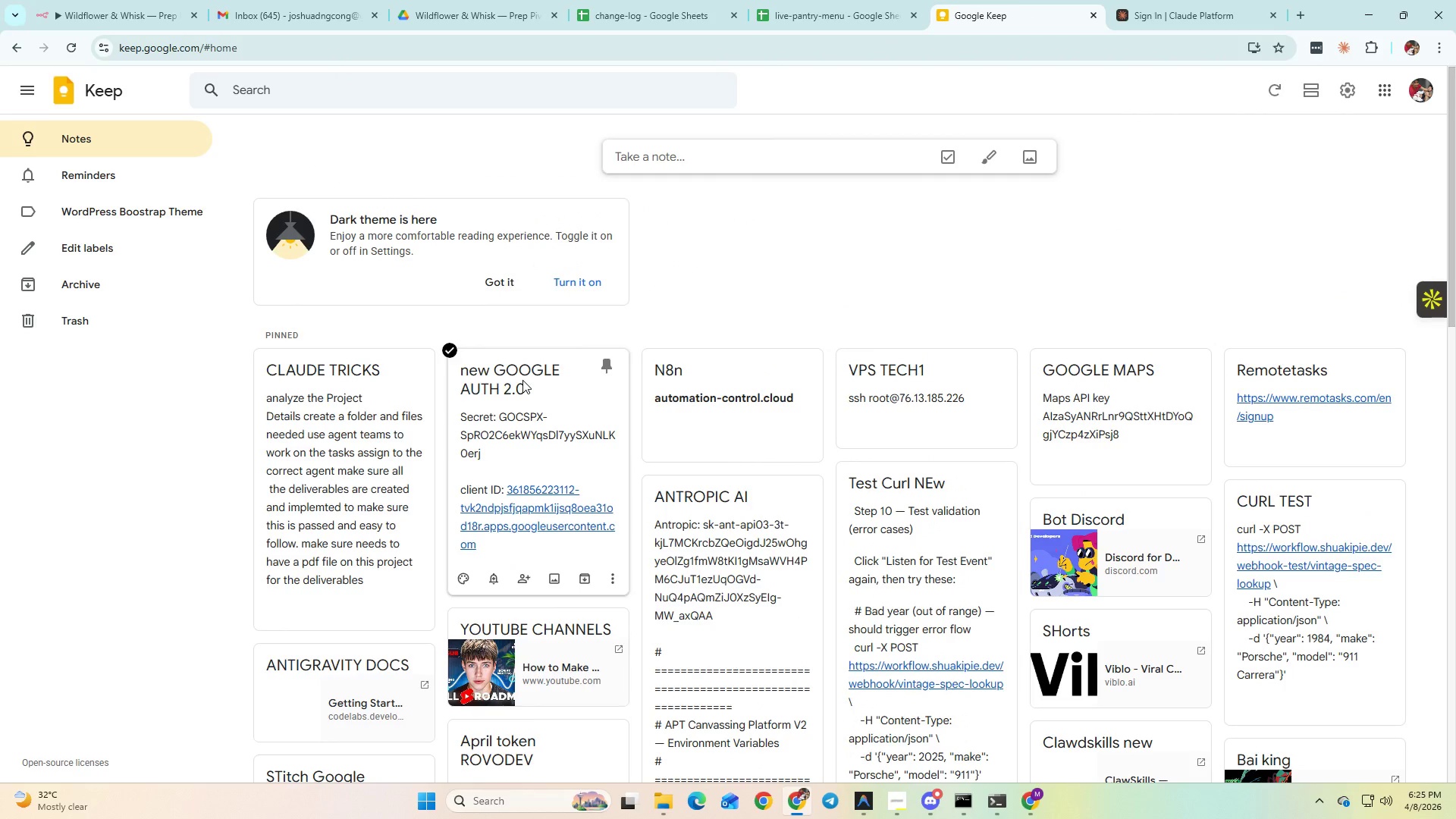 
left_click([474, 87])
 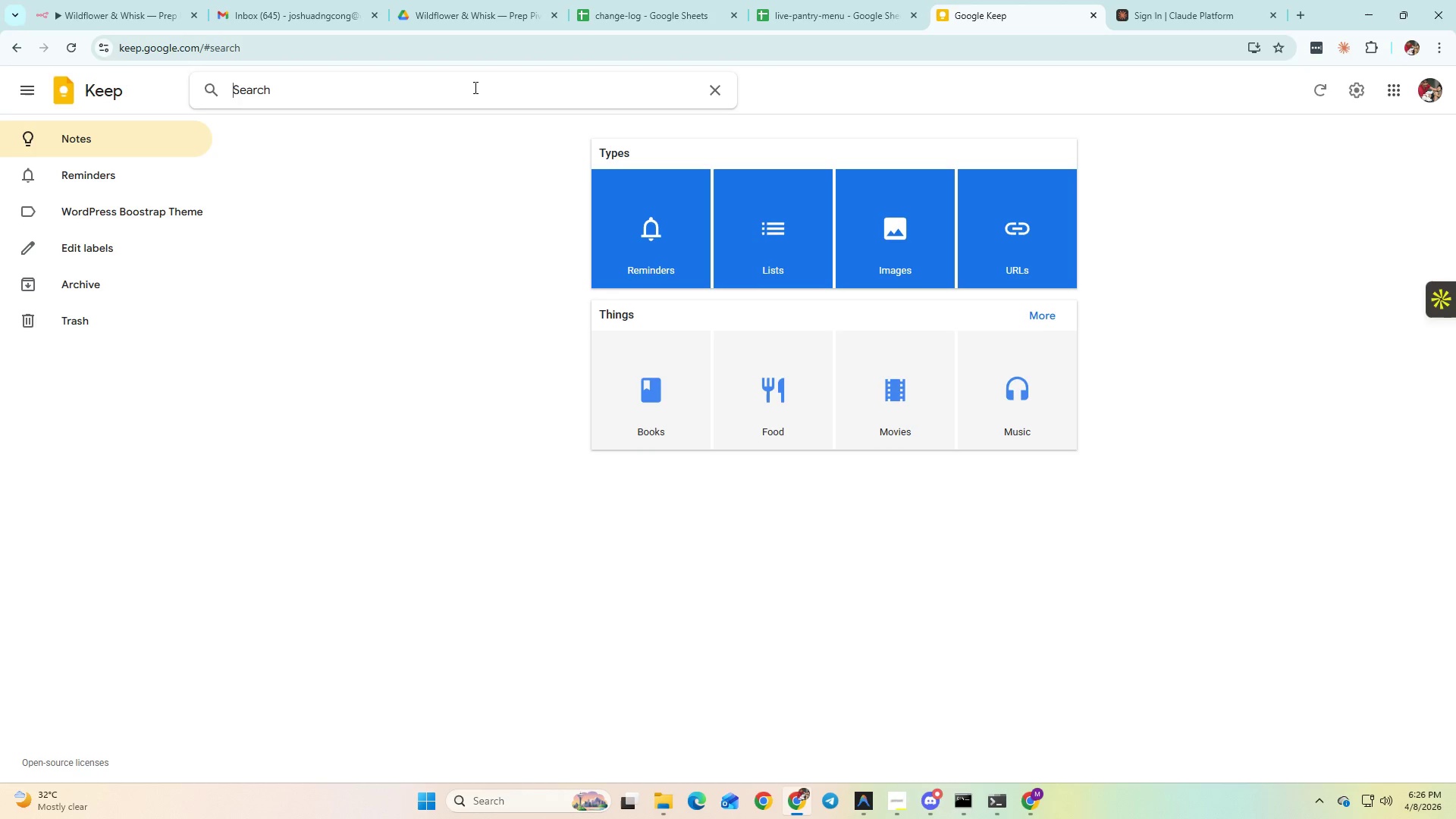 
type(opneai)
 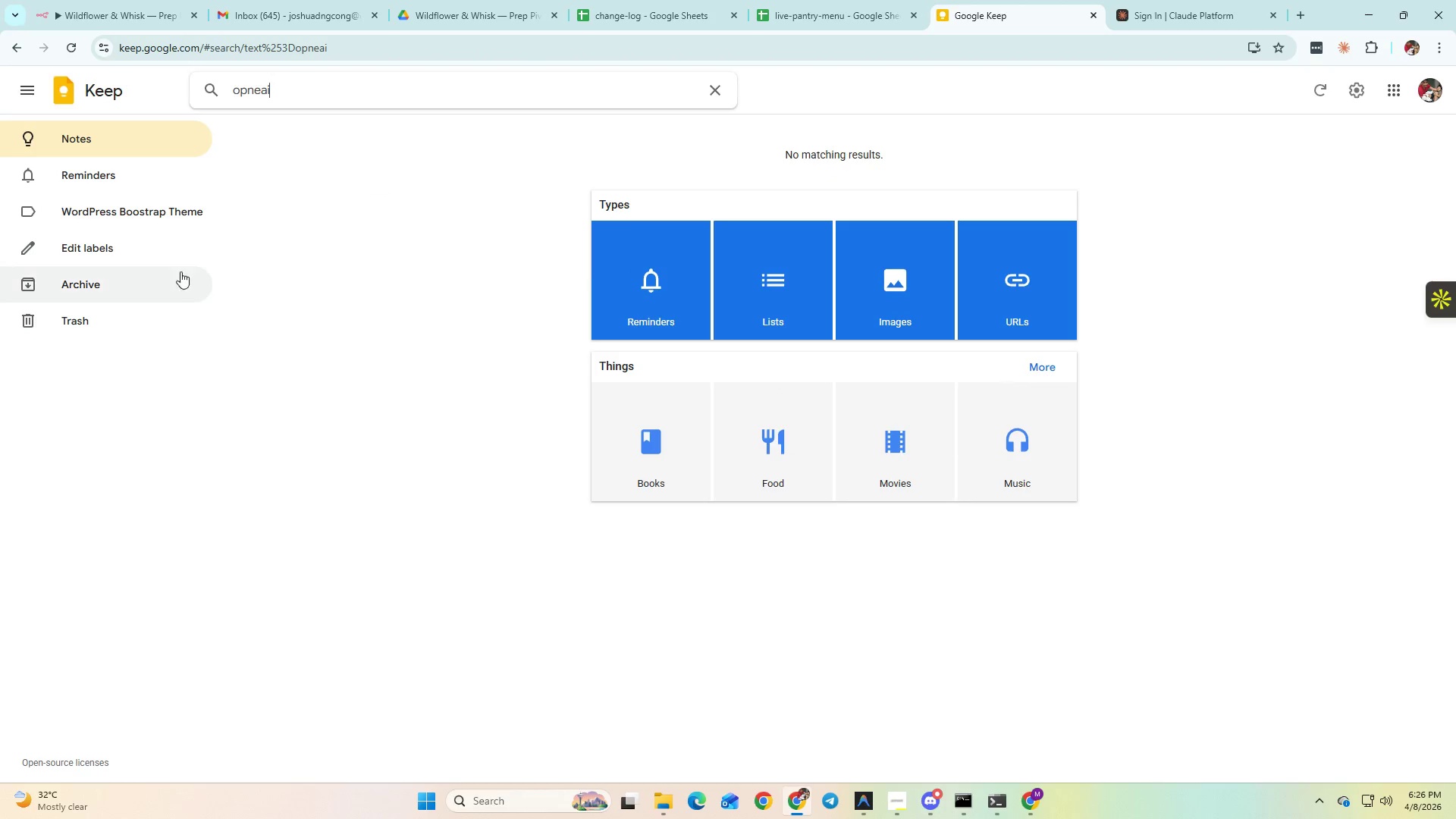 
left_click([148, 137])
 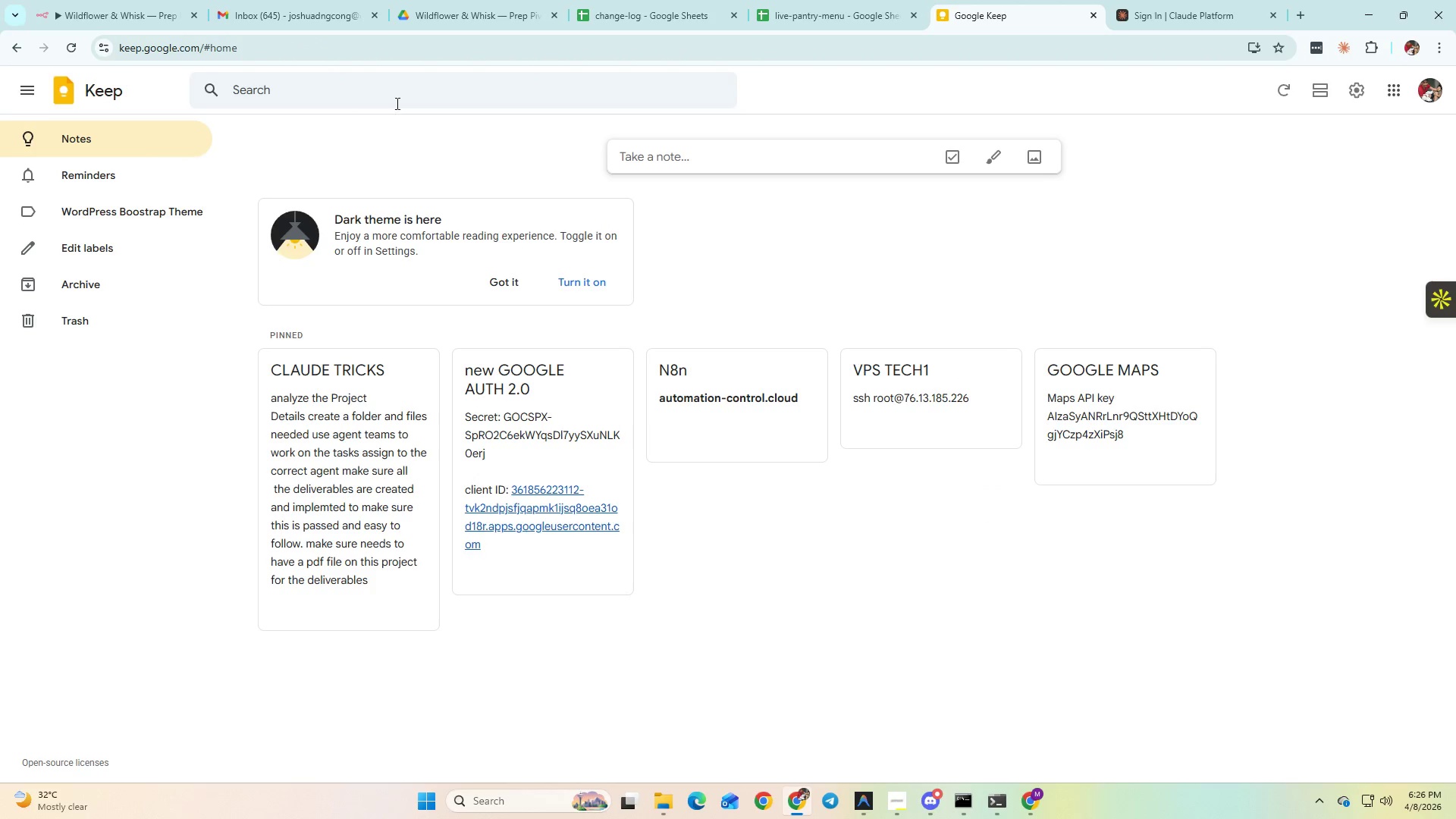 
left_click([401, 93])
 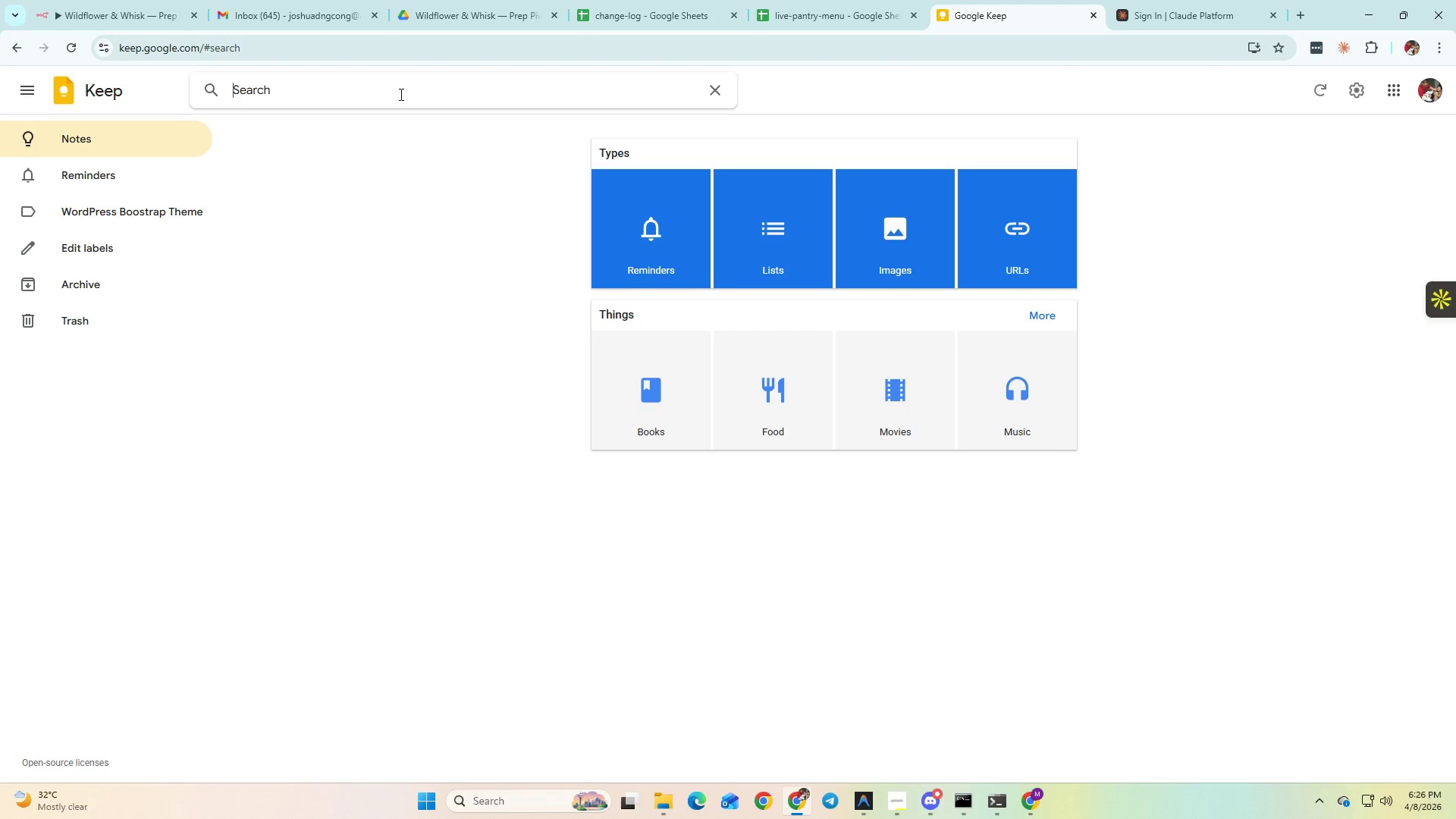 
type(openai)
 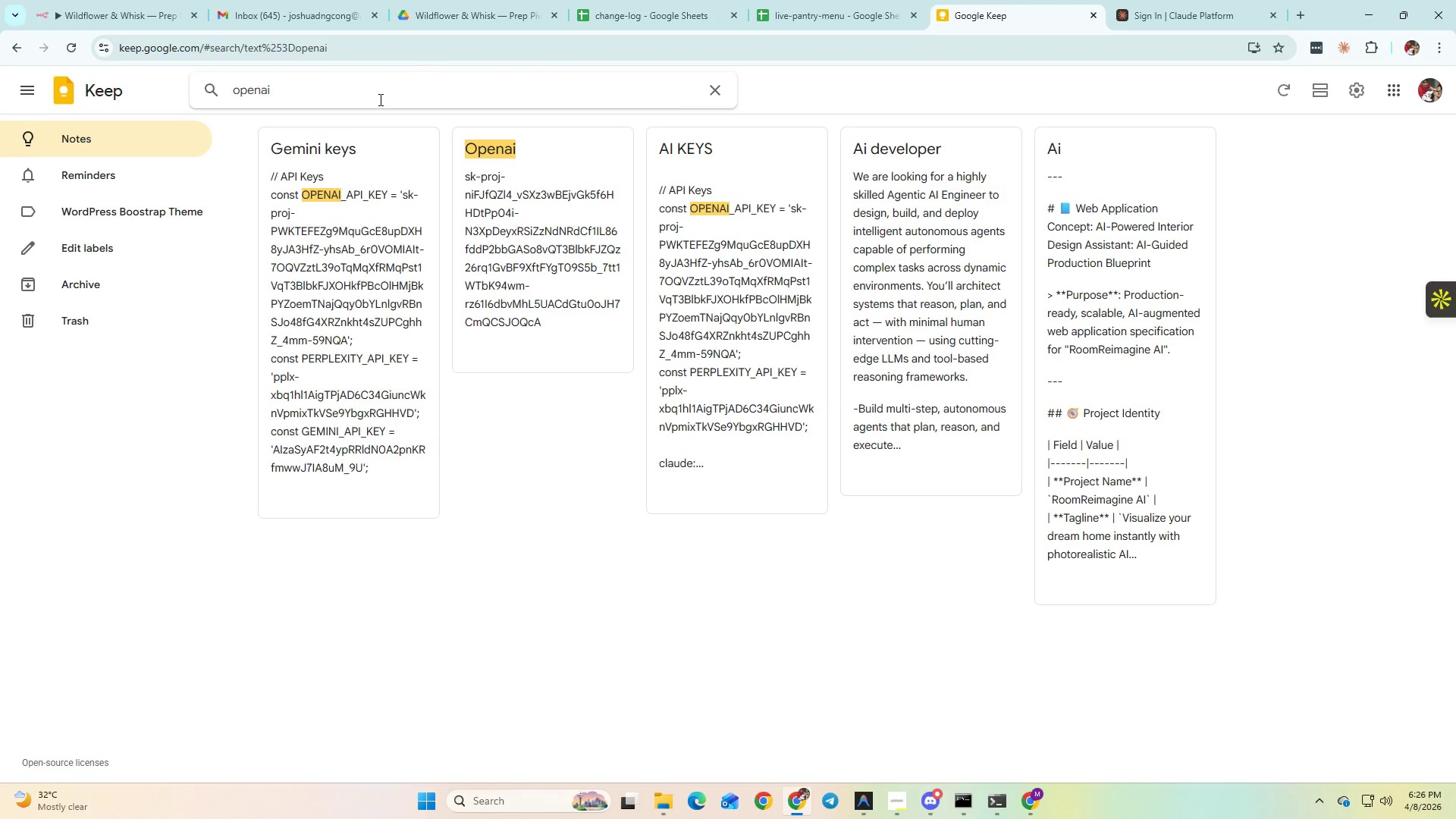 
mouse_move([488, 209])
 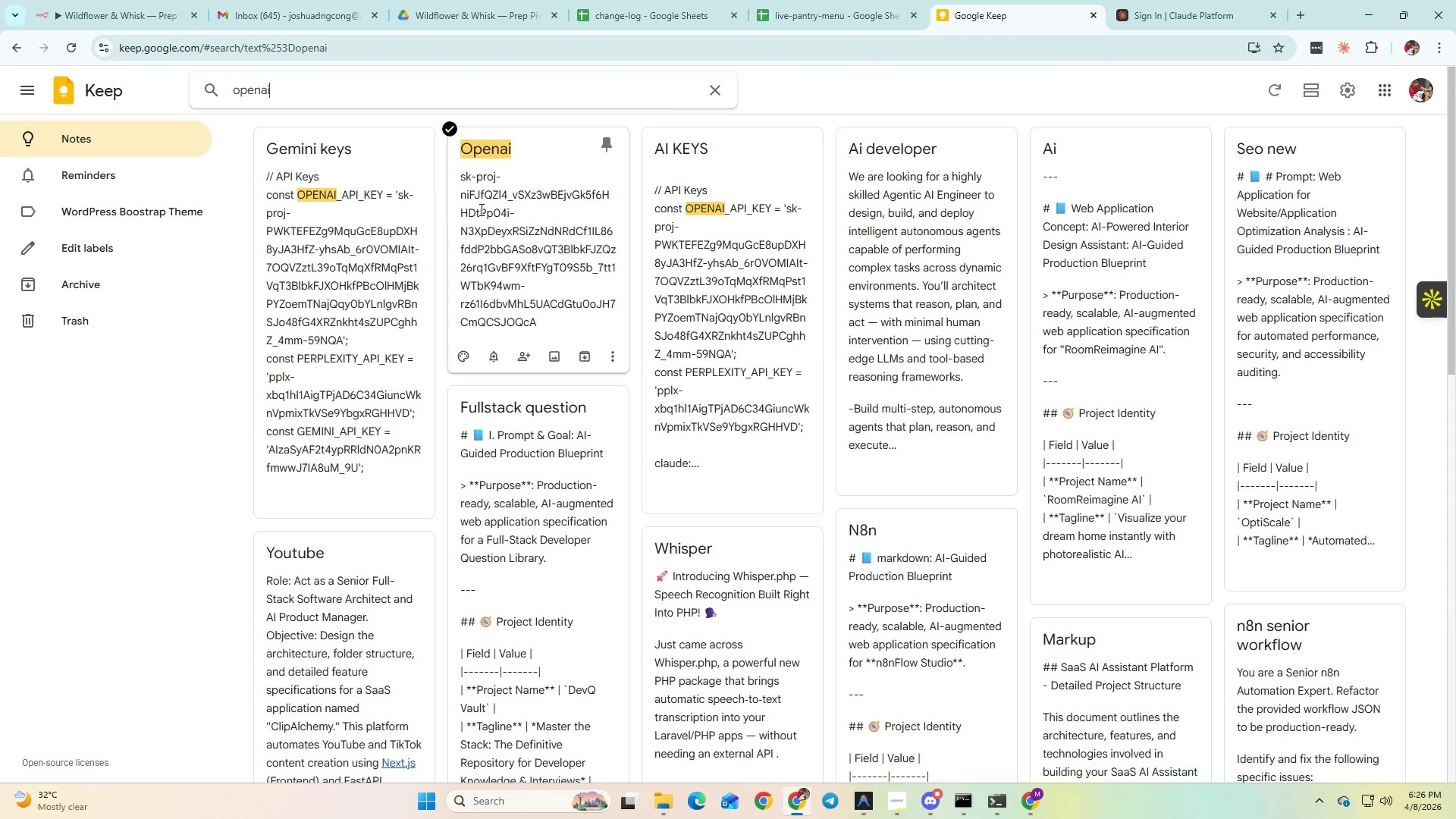 
mouse_move([419, 262])
 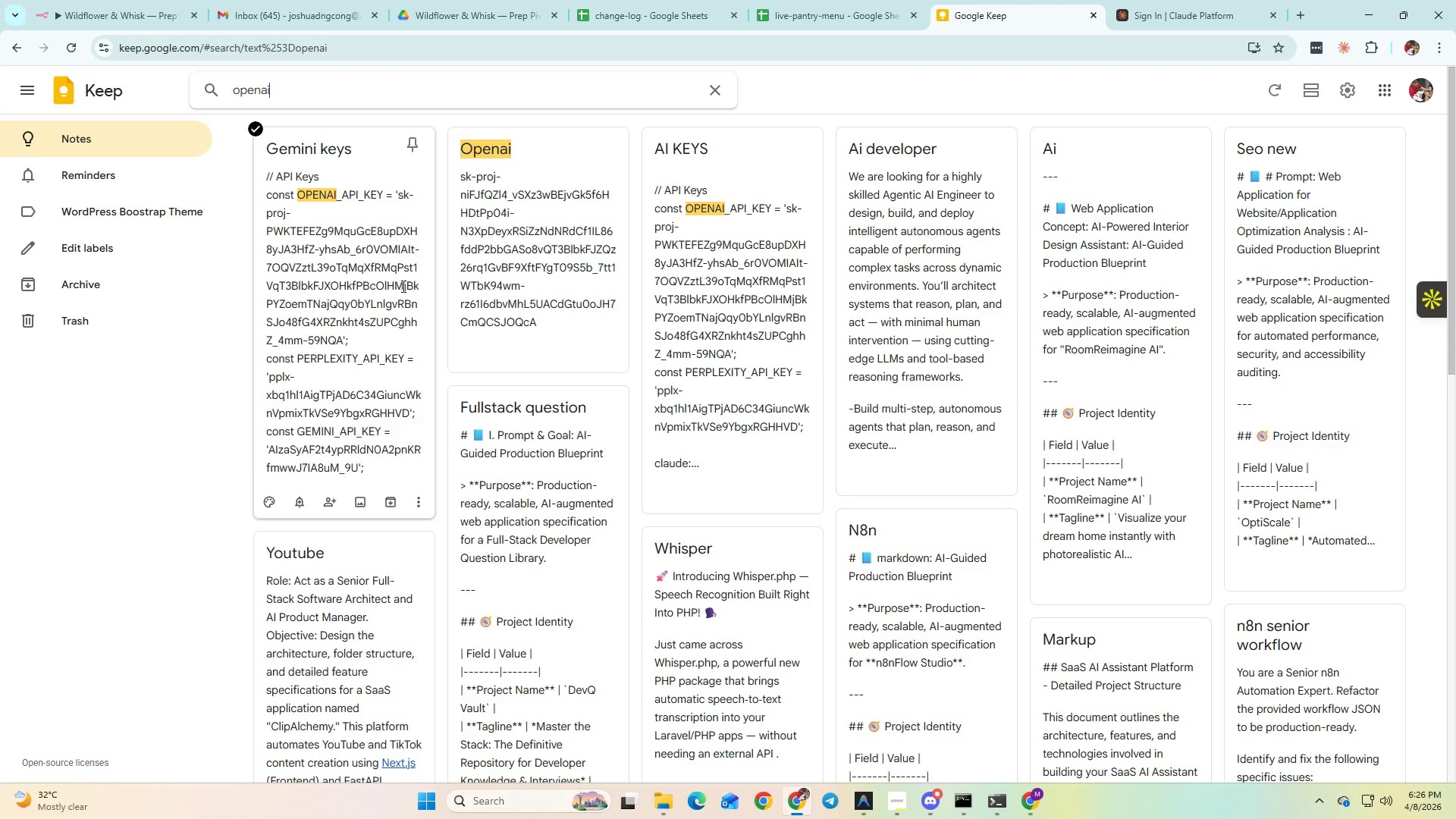 
scroll: coordinate [402, 286], scroll_direction: down, amount: 1.0
 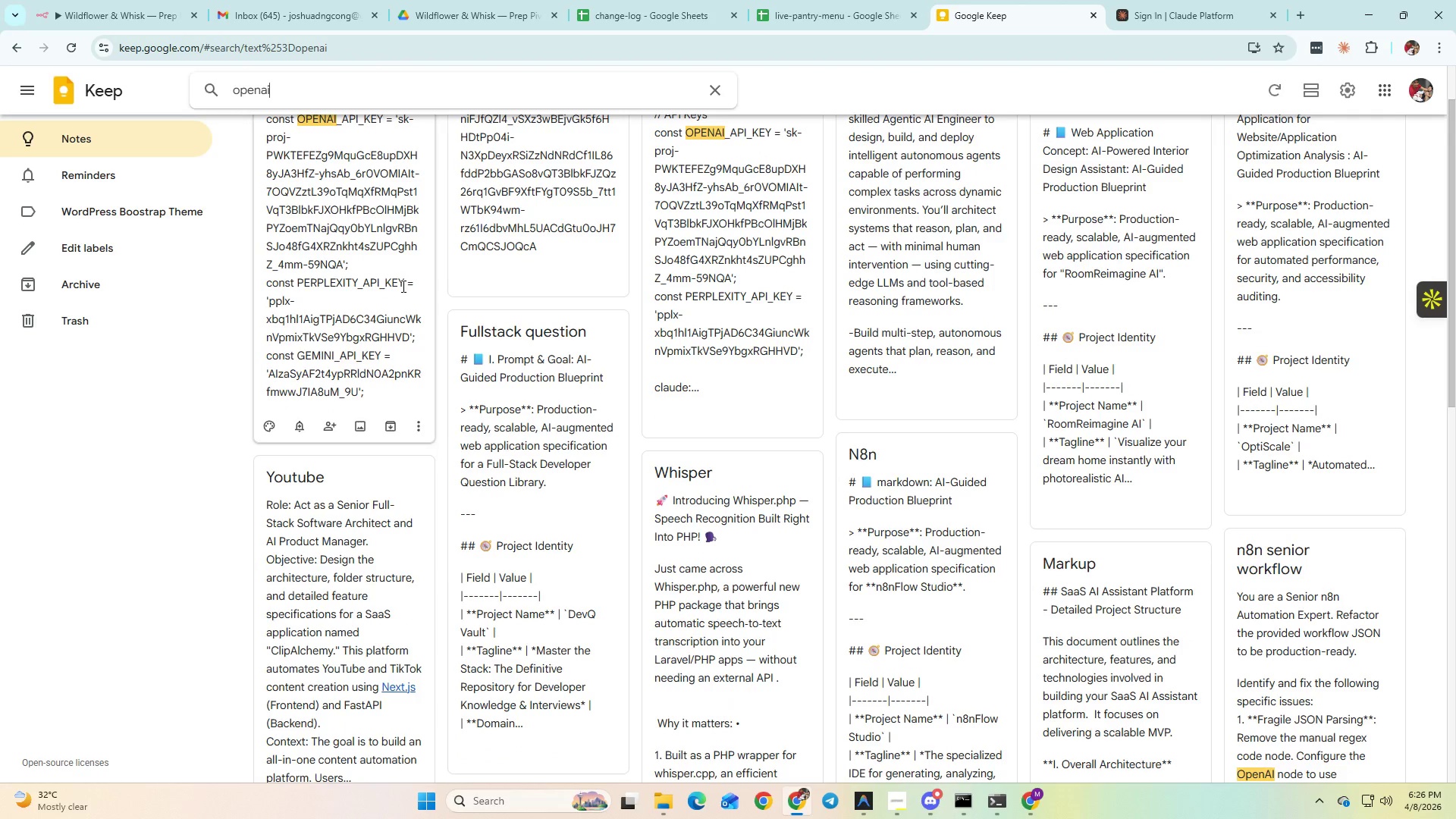 
scroll: coordinate [402, 286], scroll_direction: up, amount: 2.0
 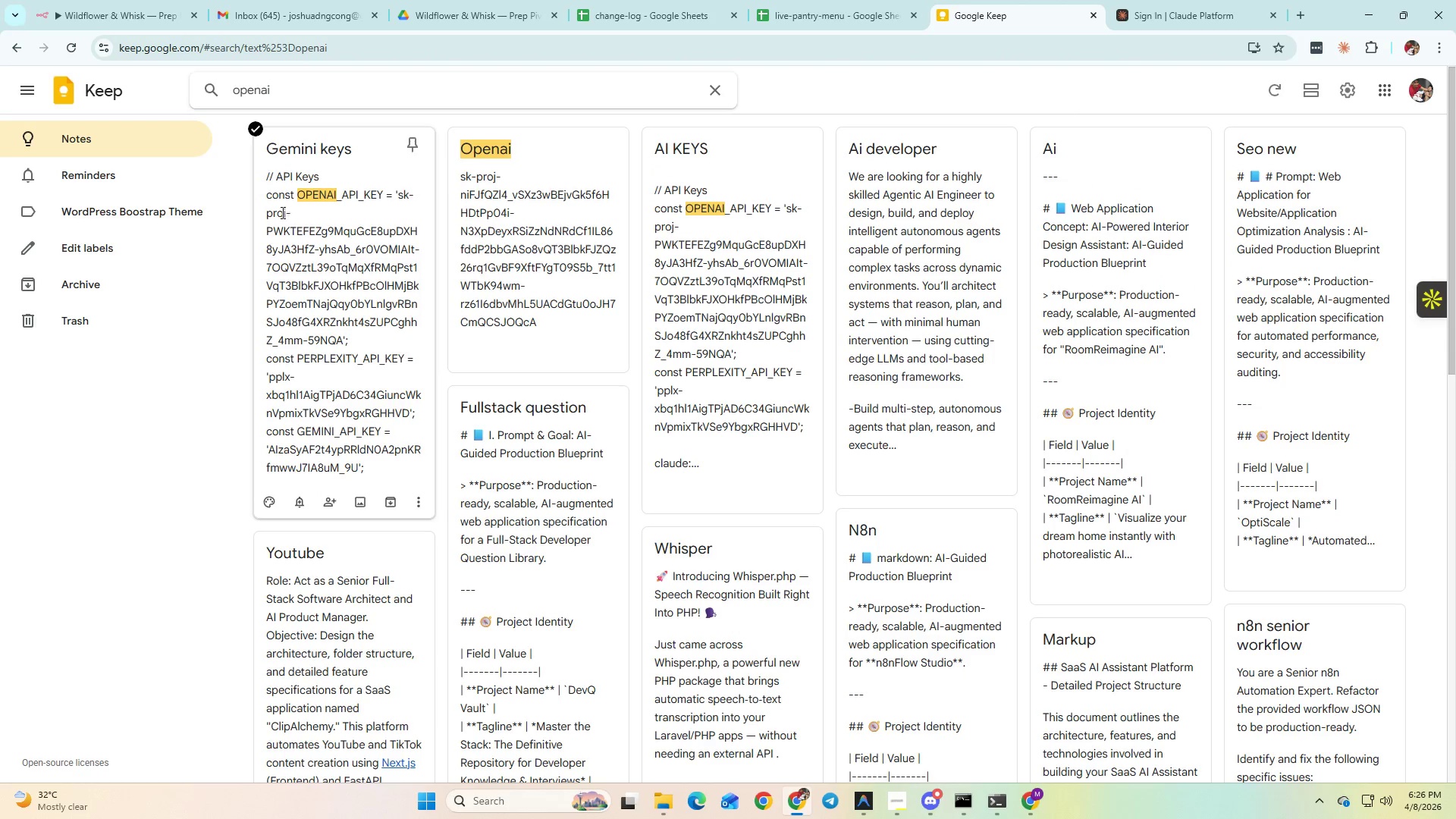 
left_click([270, 193])
 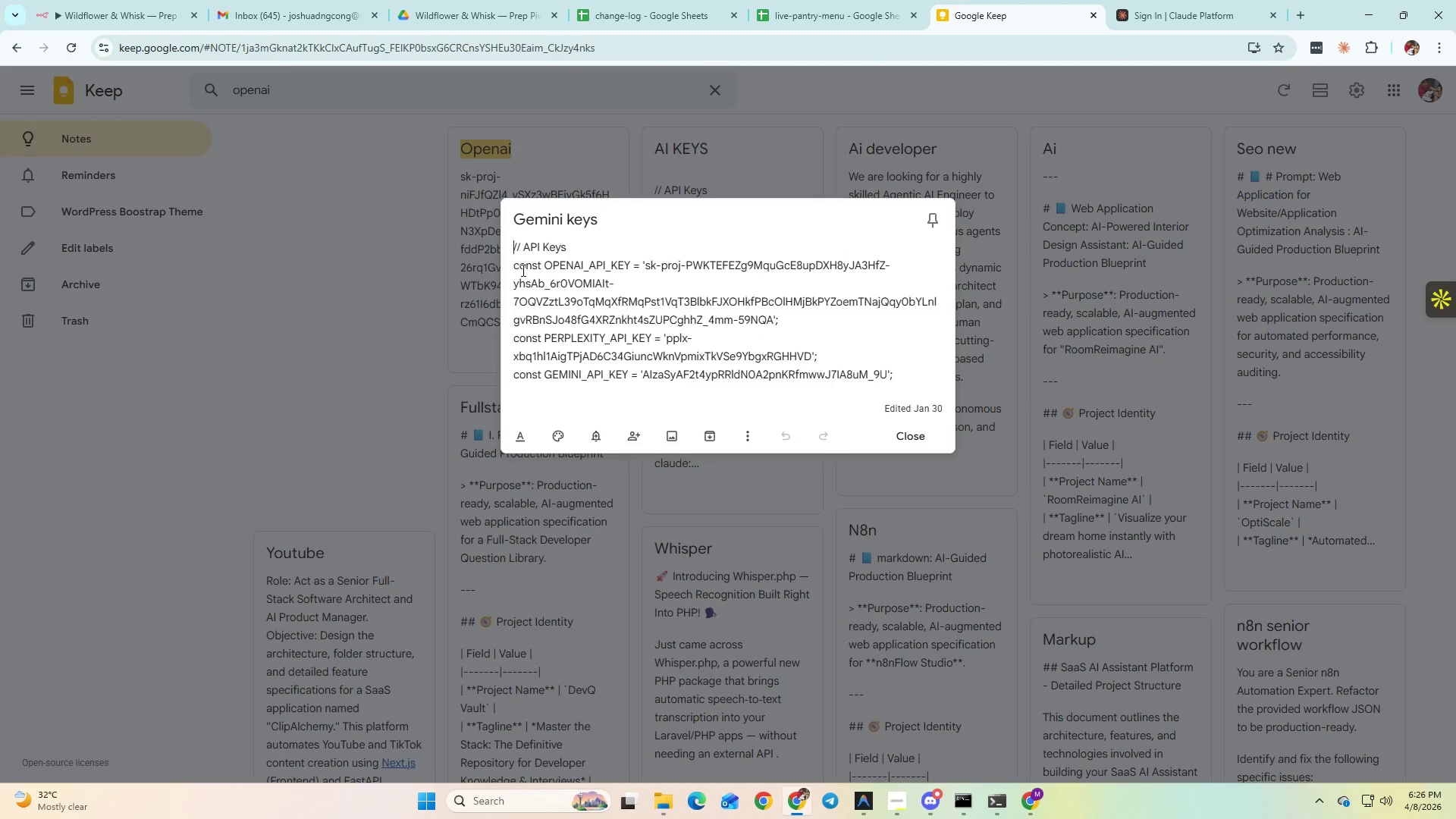 
left_click([516, 263])
 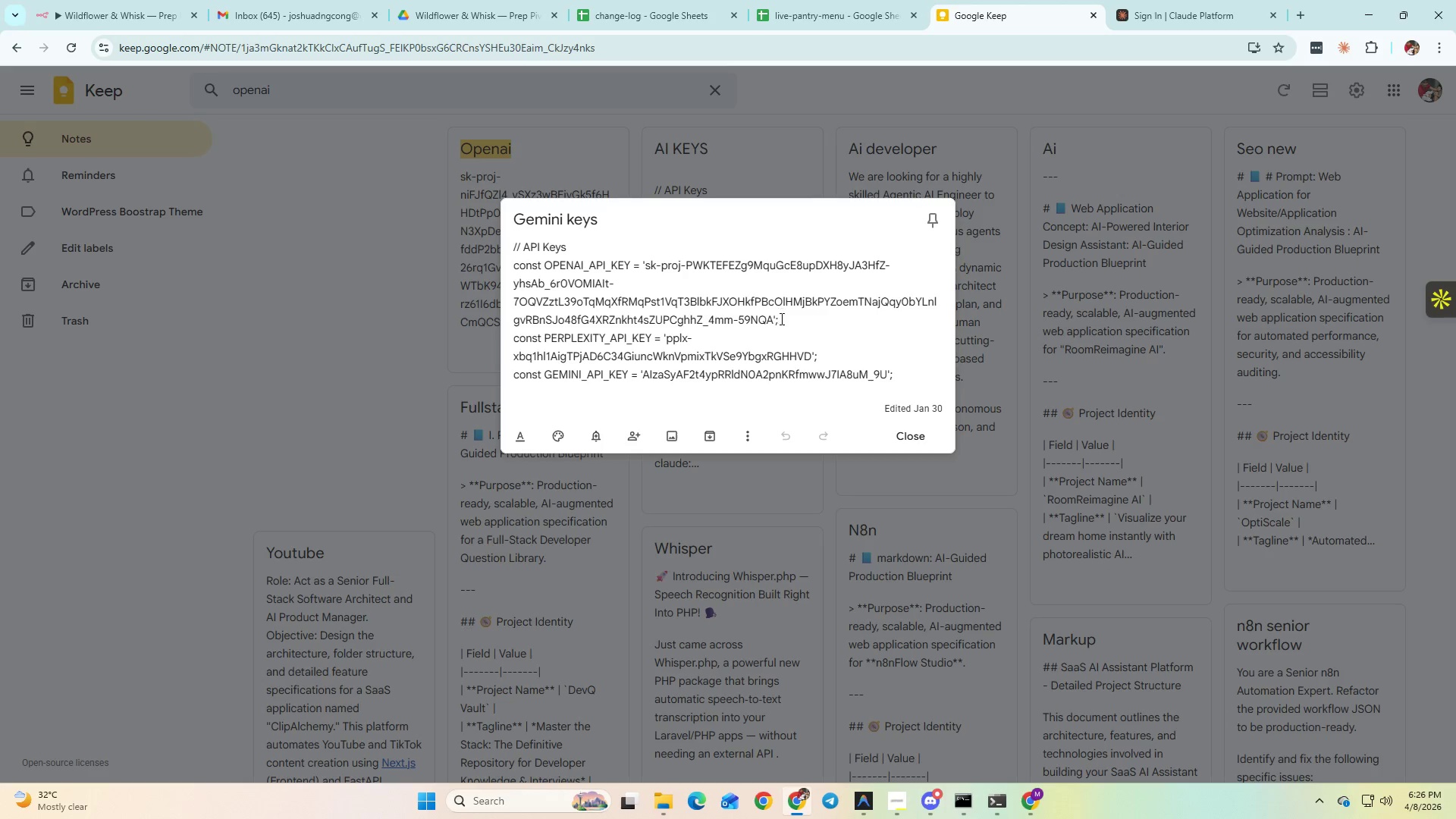 
hold_key(key=ShiftLeft, duration=0.45)
left_click([783, 322])
 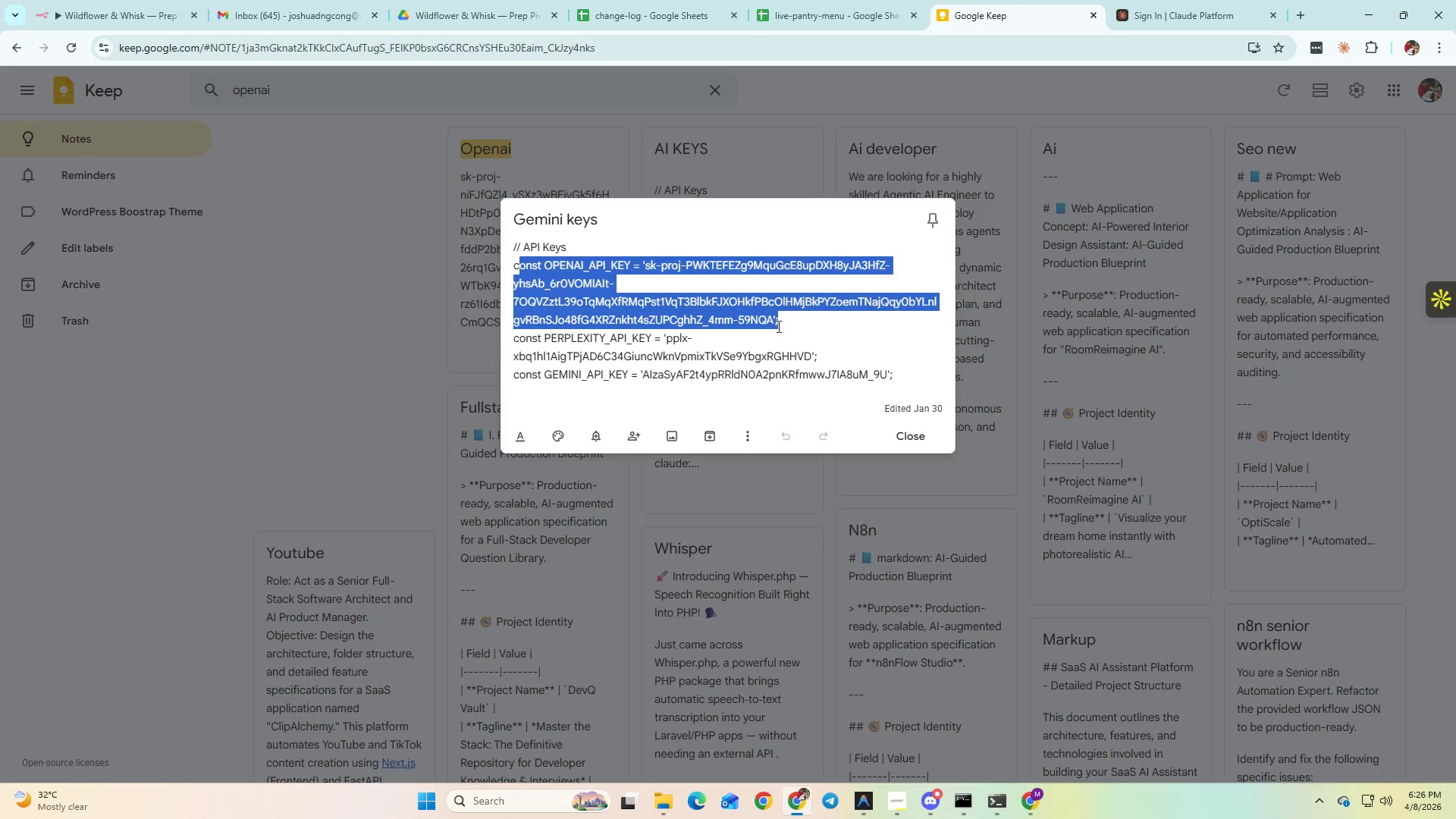 
left_click([784, 329])
 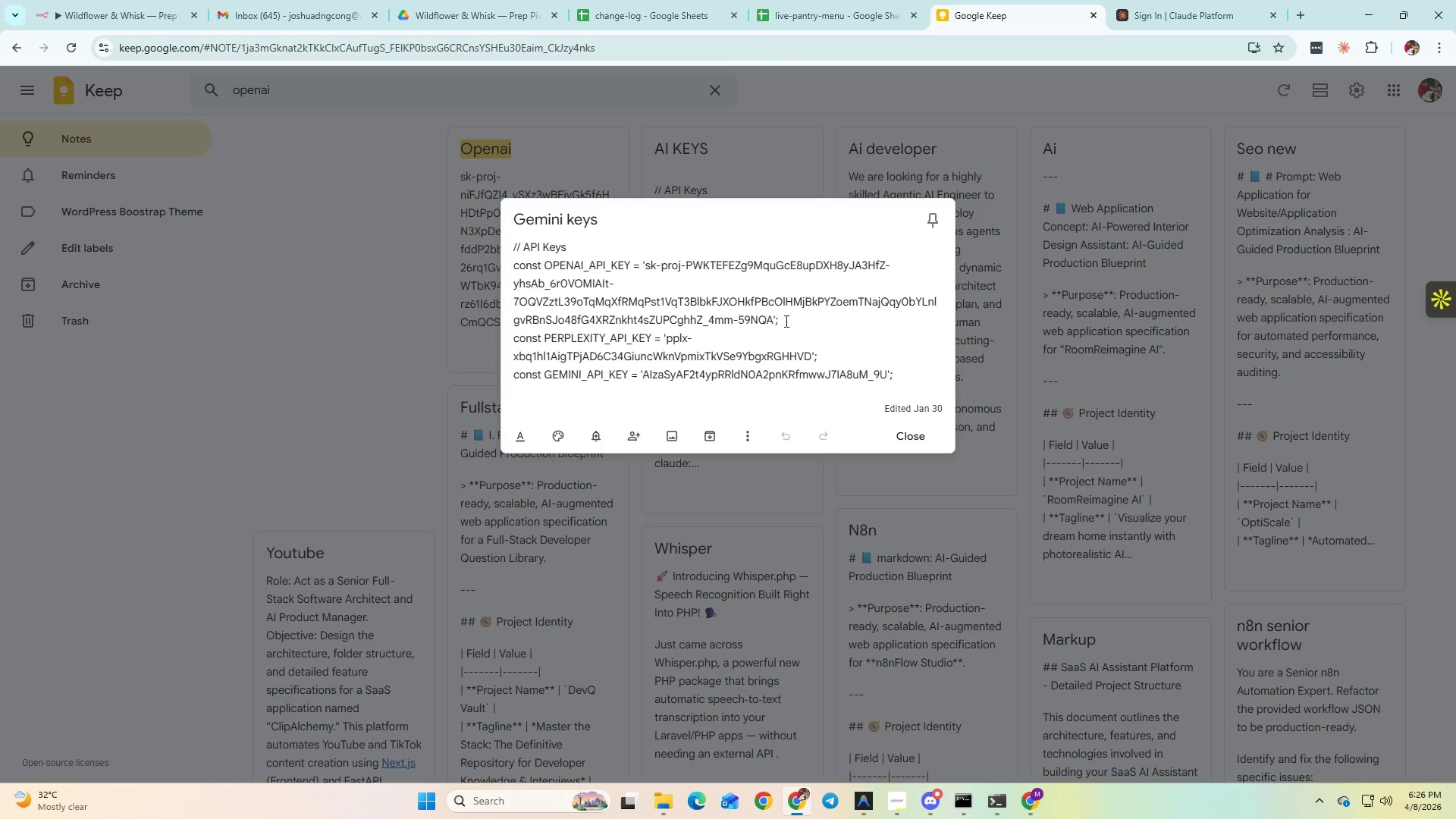 
left_click_drag(start_coordinate=[784, 320], to_coordinate=[513, 262])
 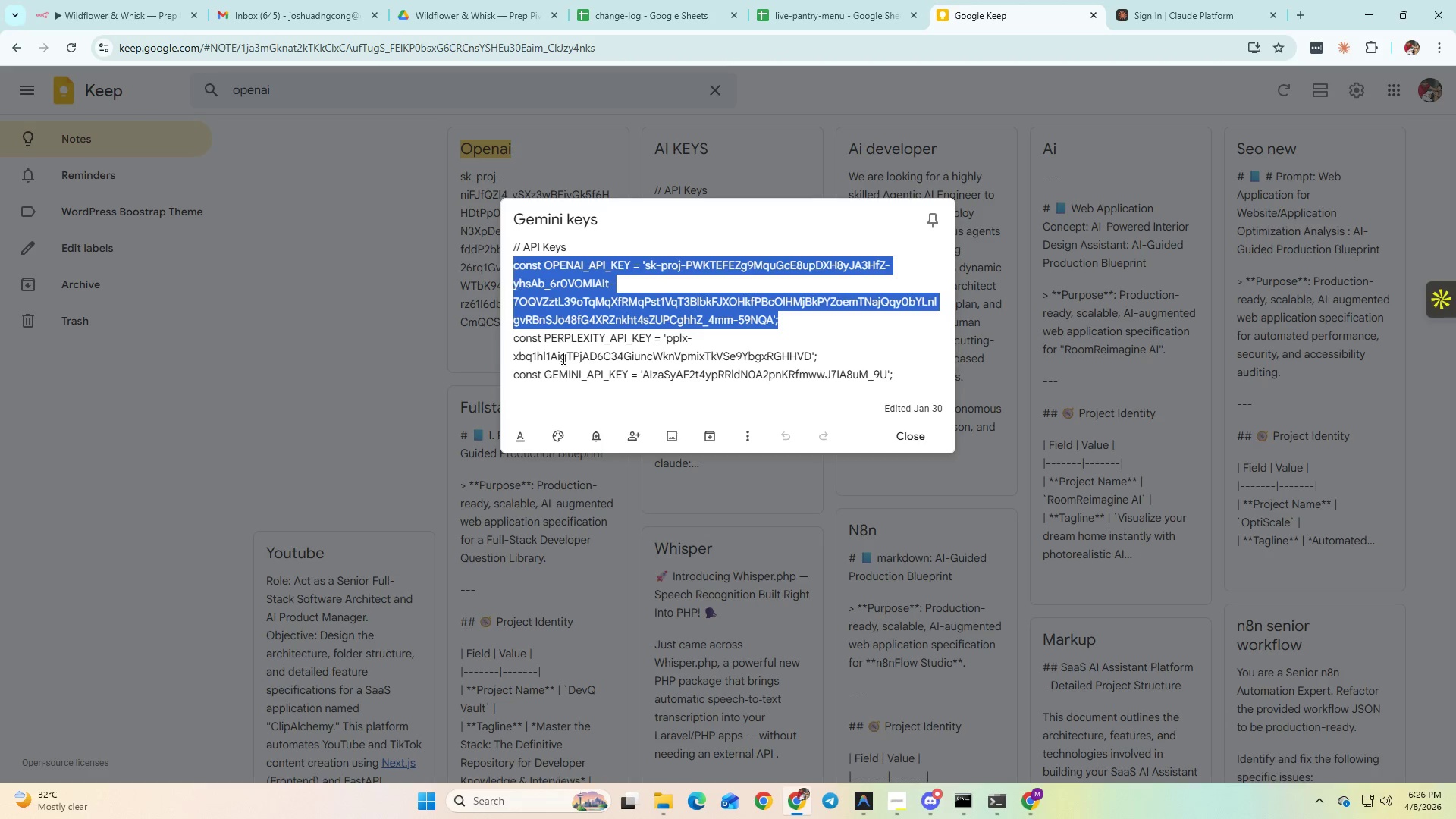 
key(Control+C)
 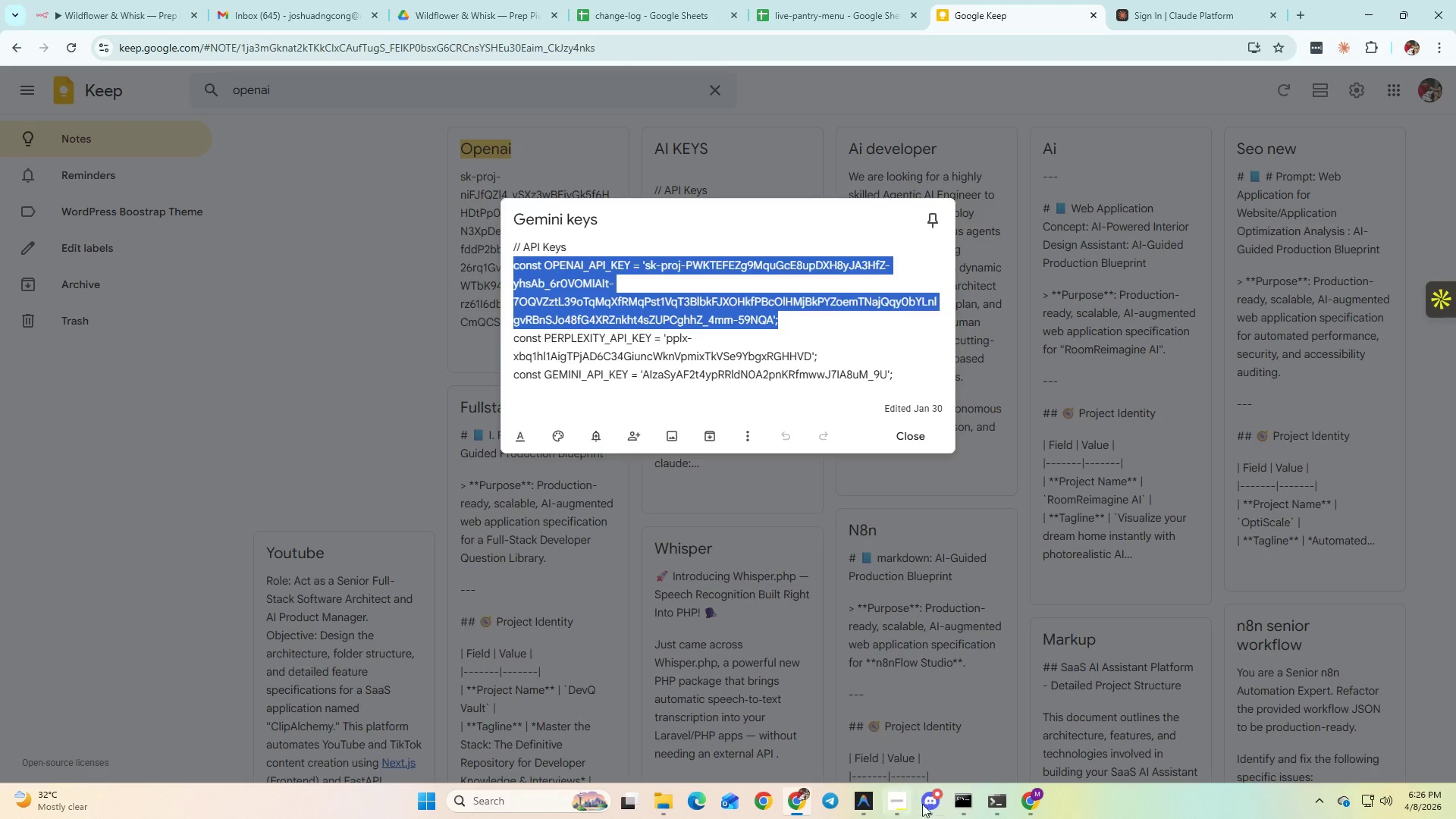 
left_click([928, 807])
 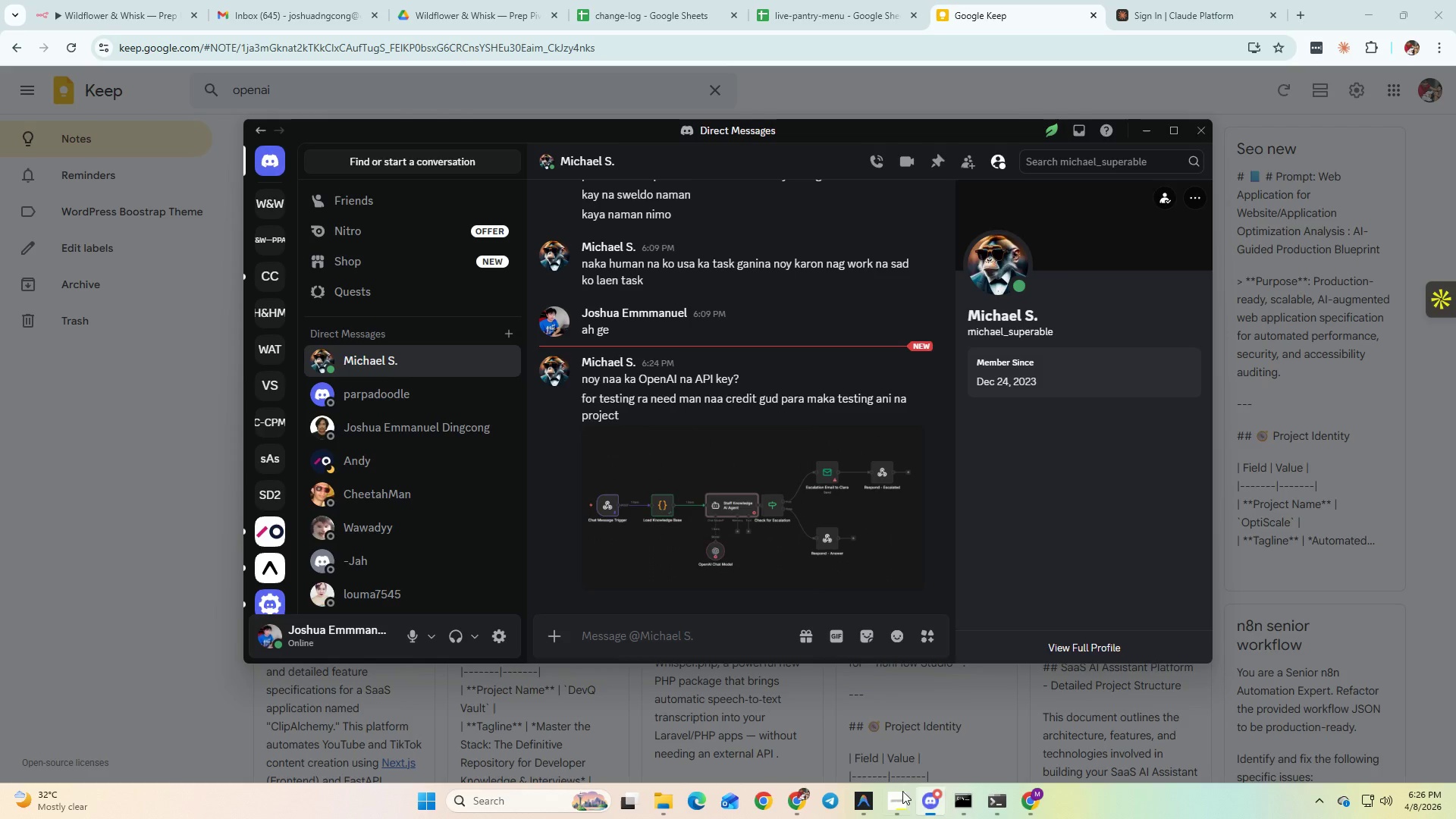 
left_click([719, 635])
 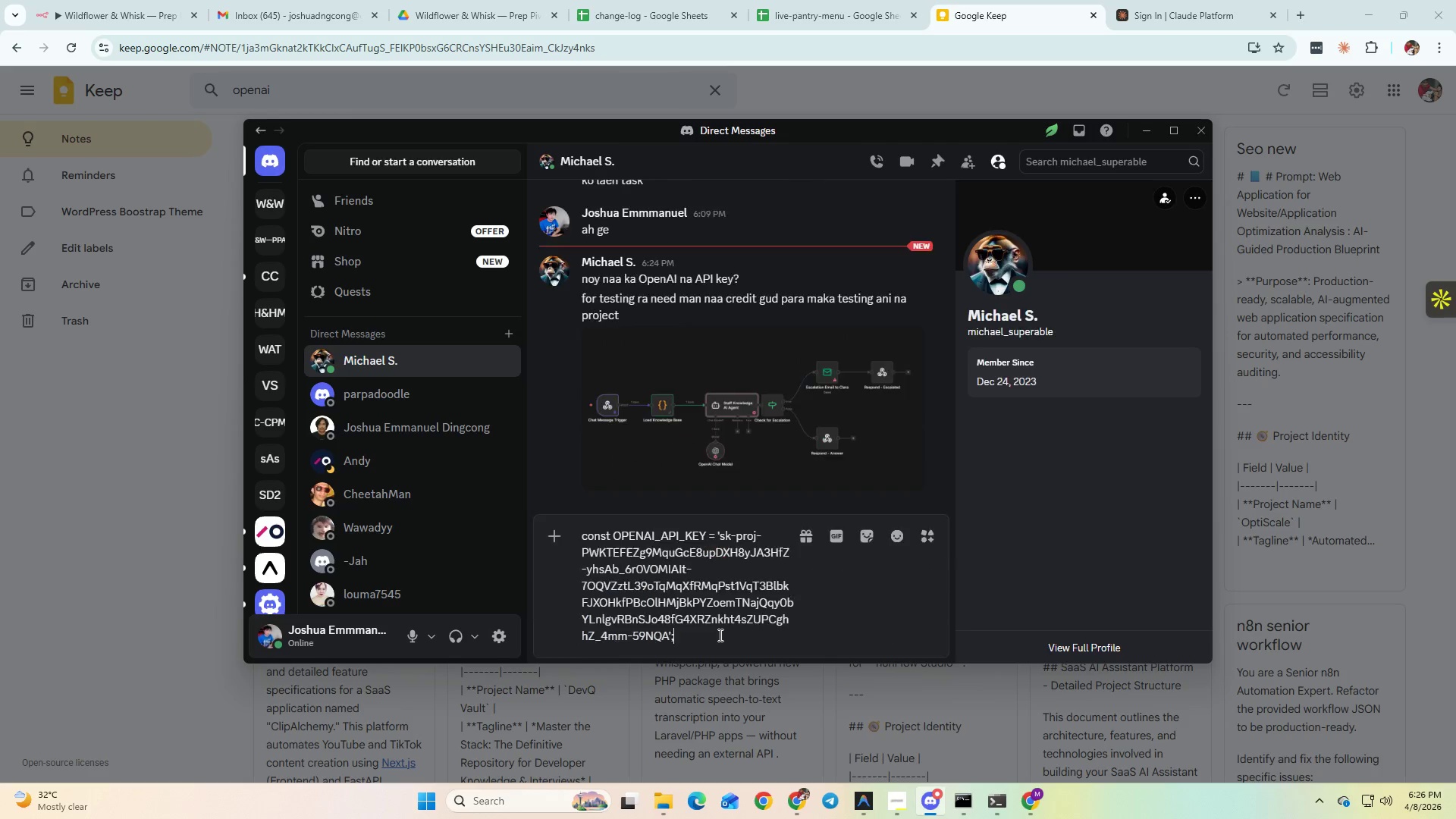 
key(Control+V)
 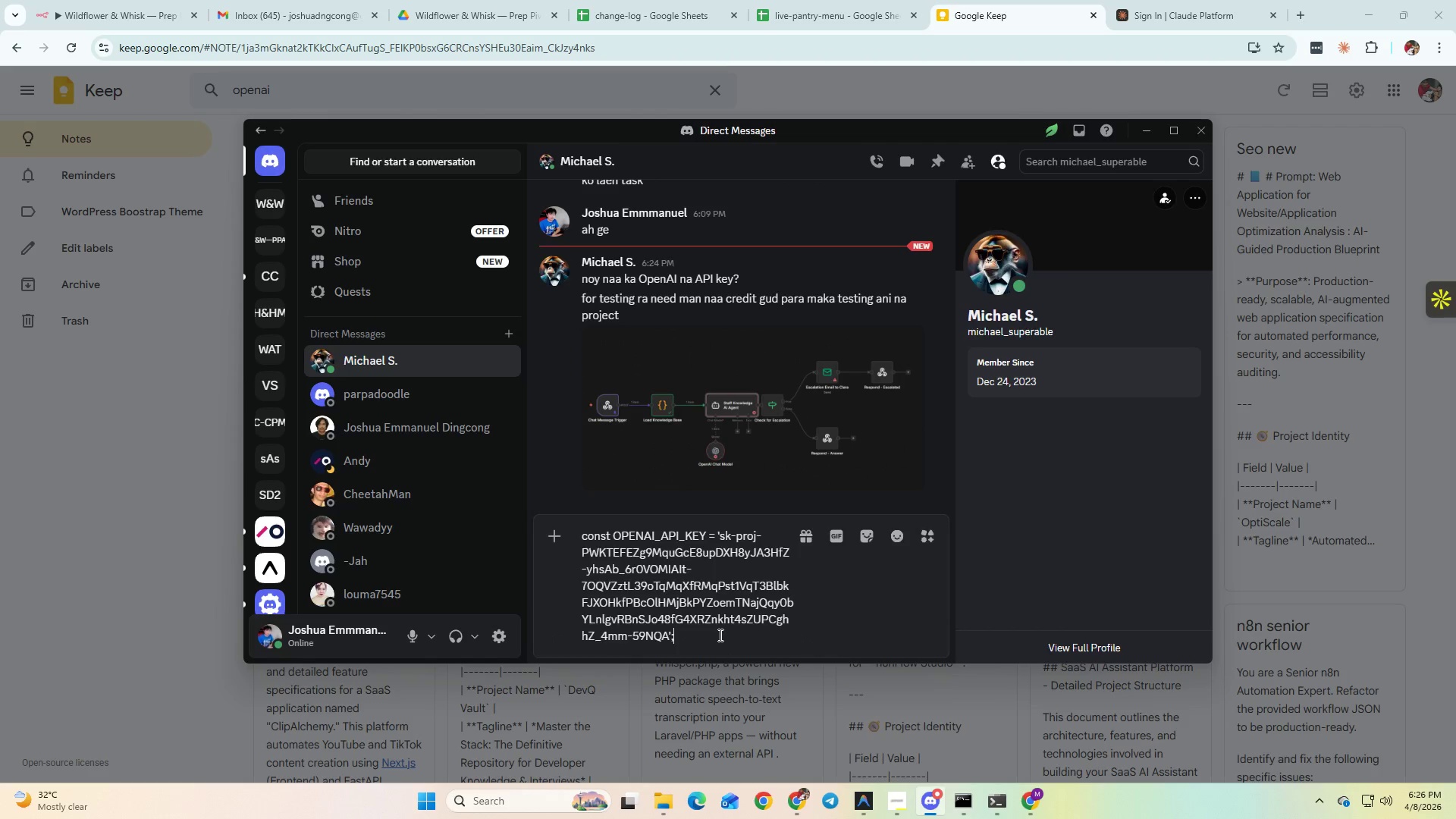 
key(Alt+AltLeft)
 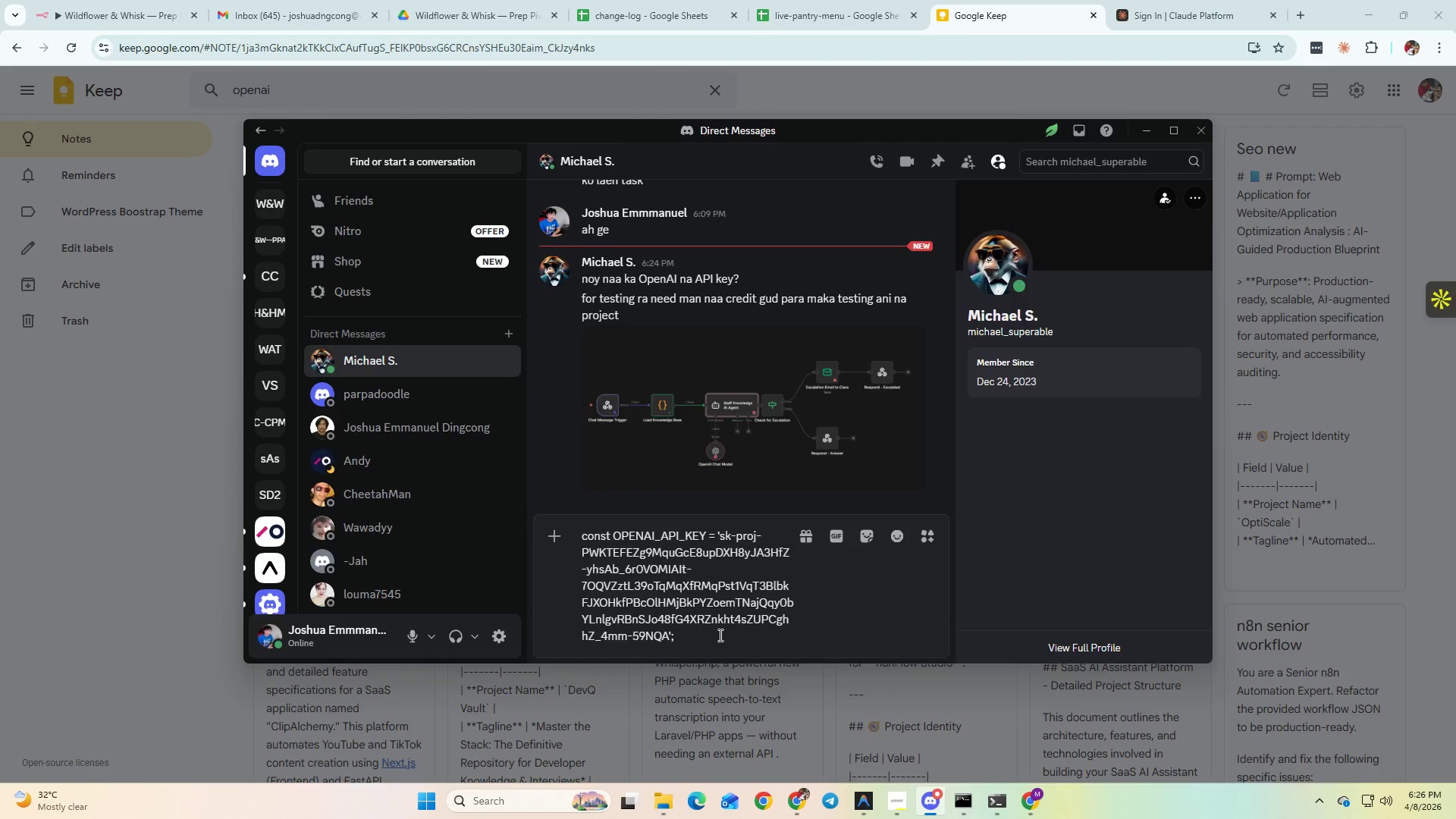 
key(Alt+Tab)
 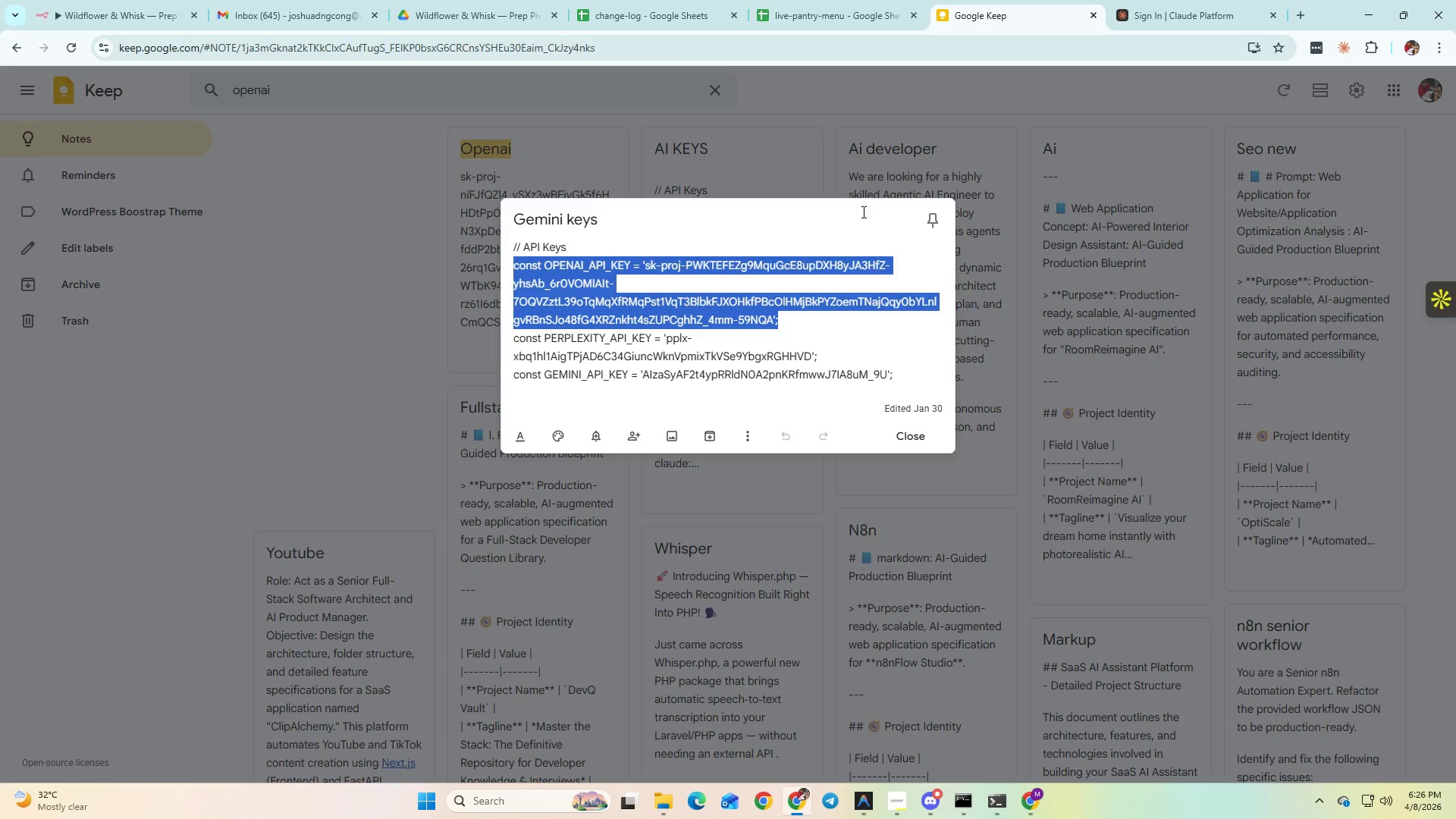 
left_click([798, 174])
 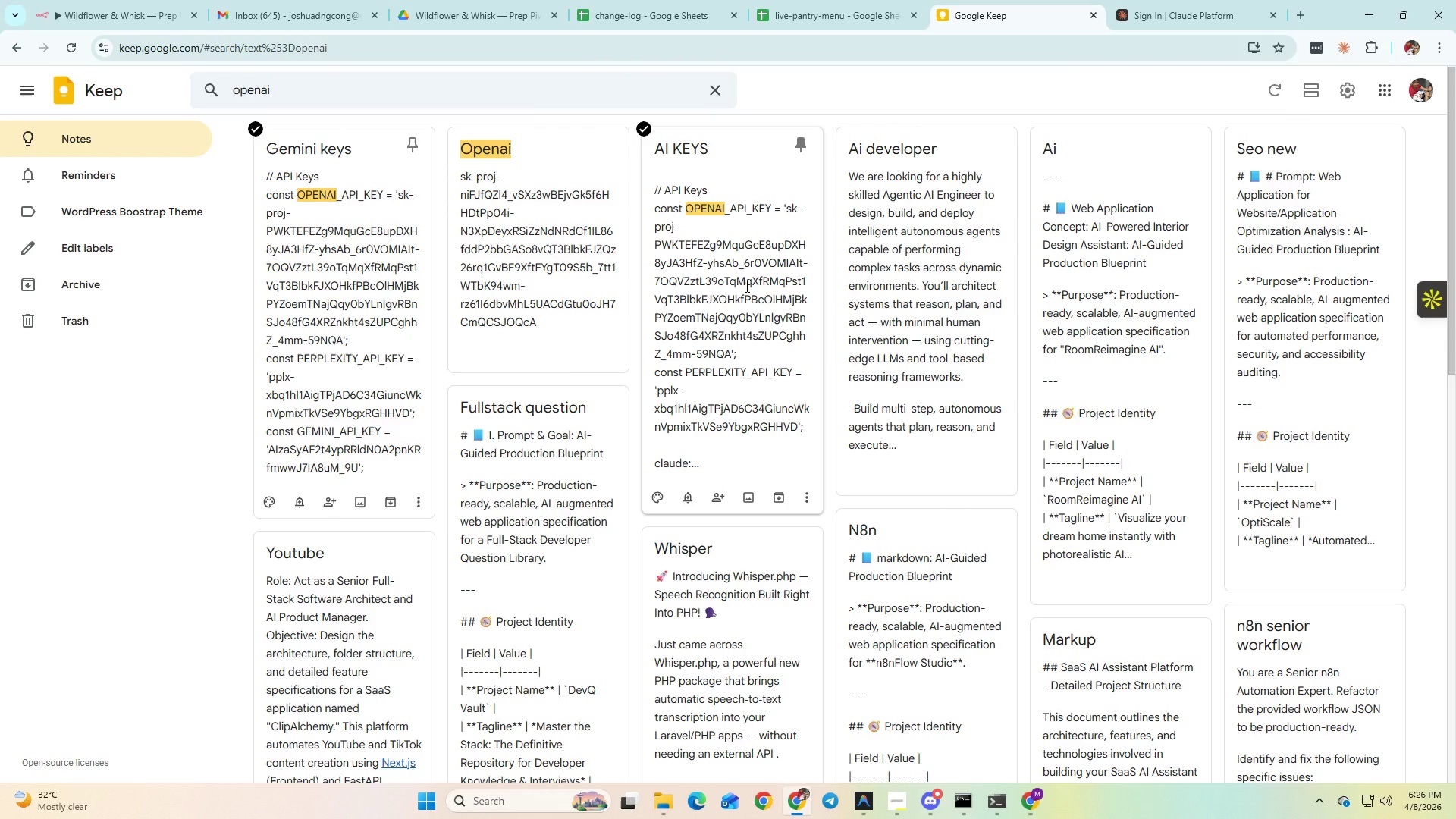 
wait(6.36)
 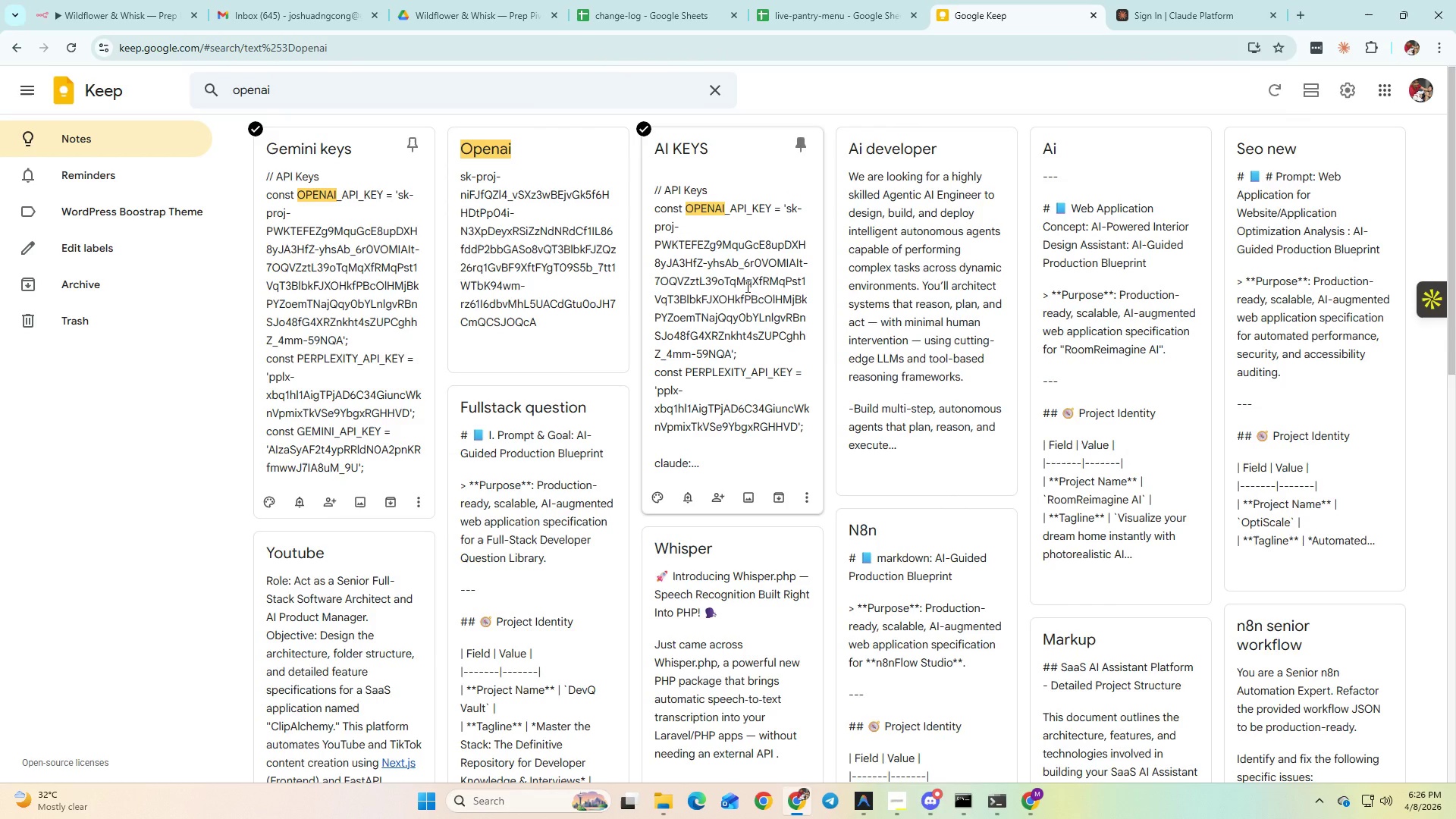 
left_click([1417, 47])
 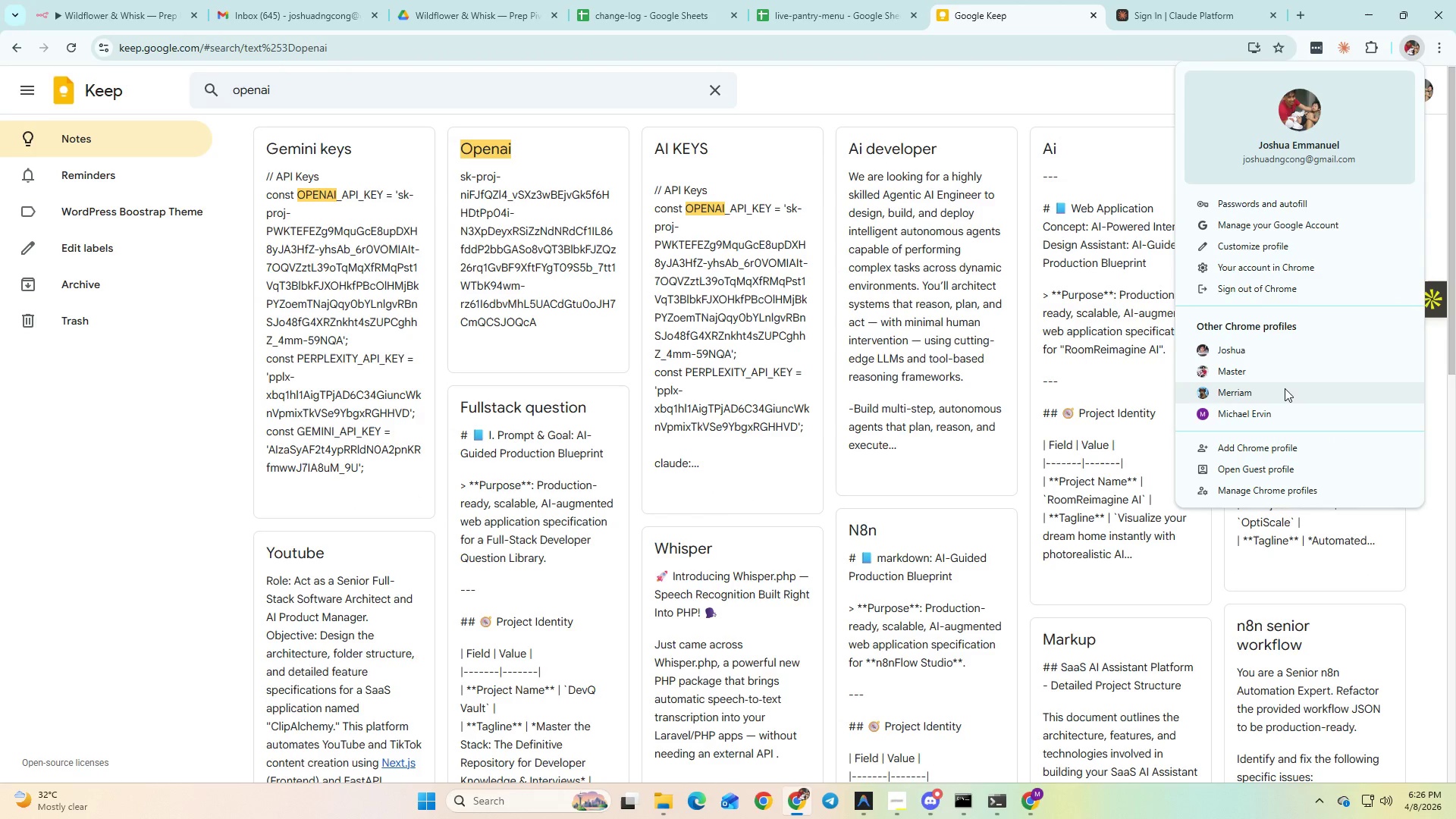 
left_click([1281, 392])
 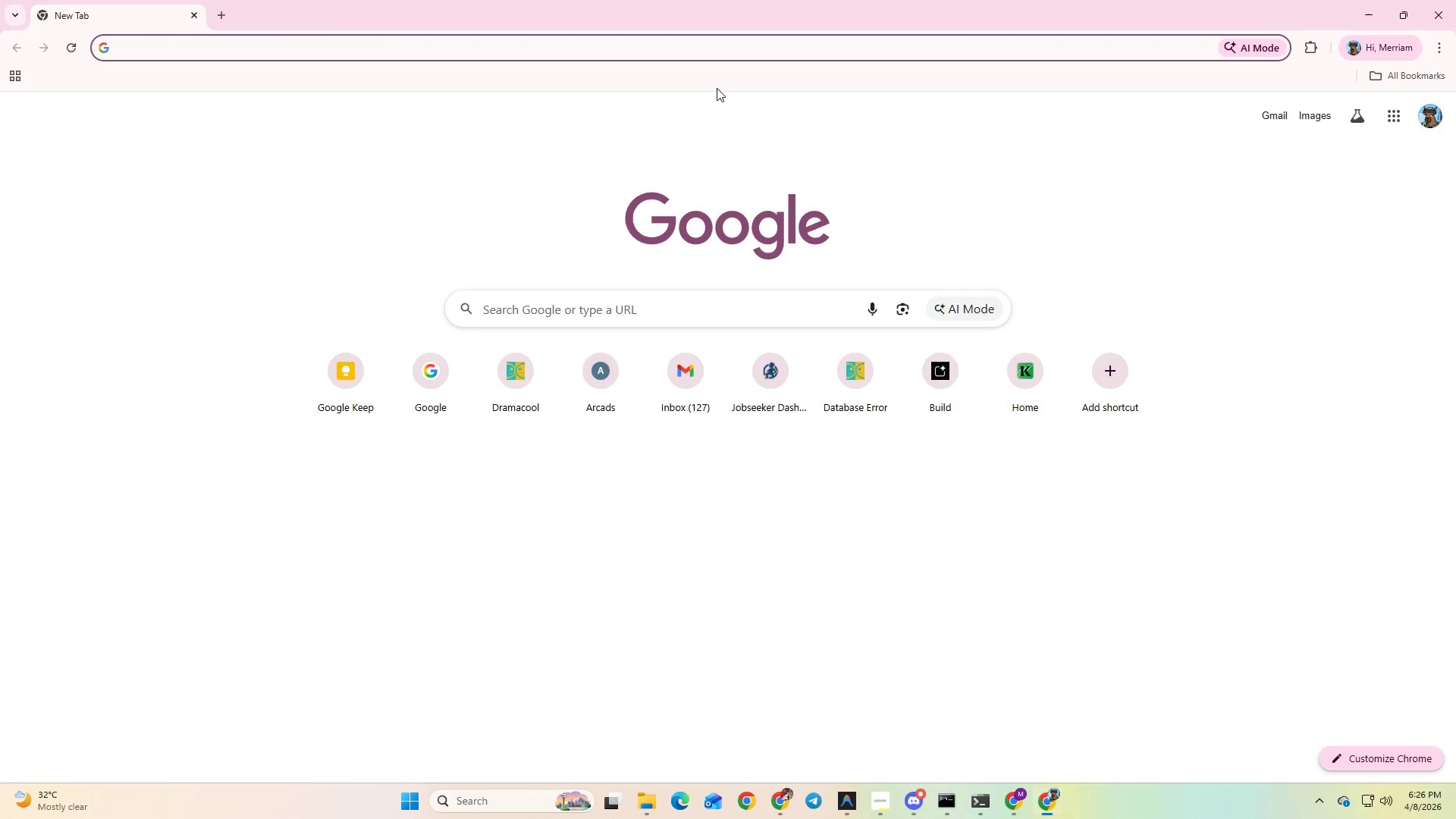 
type(ke)
 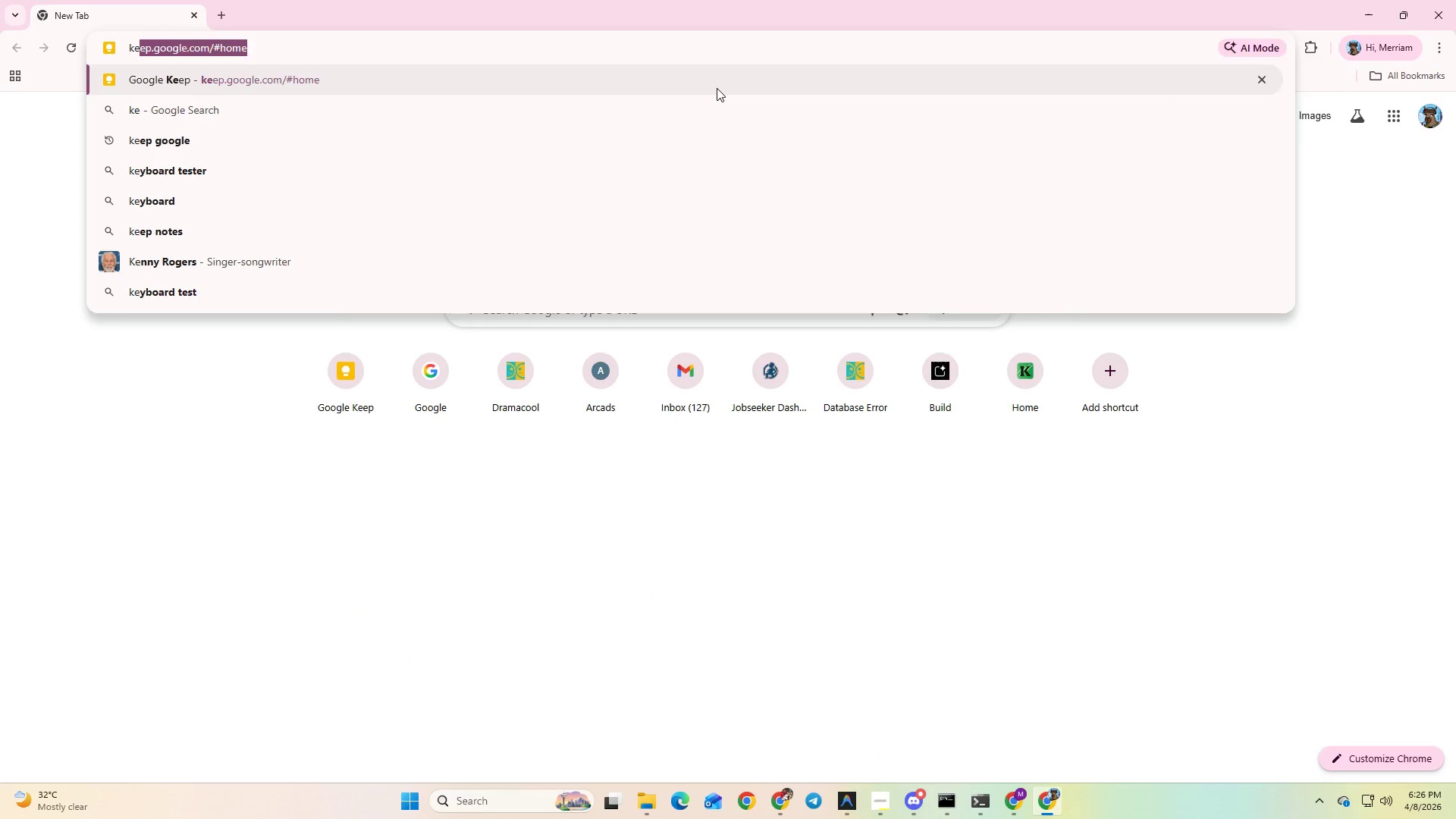 
key(Enter)
 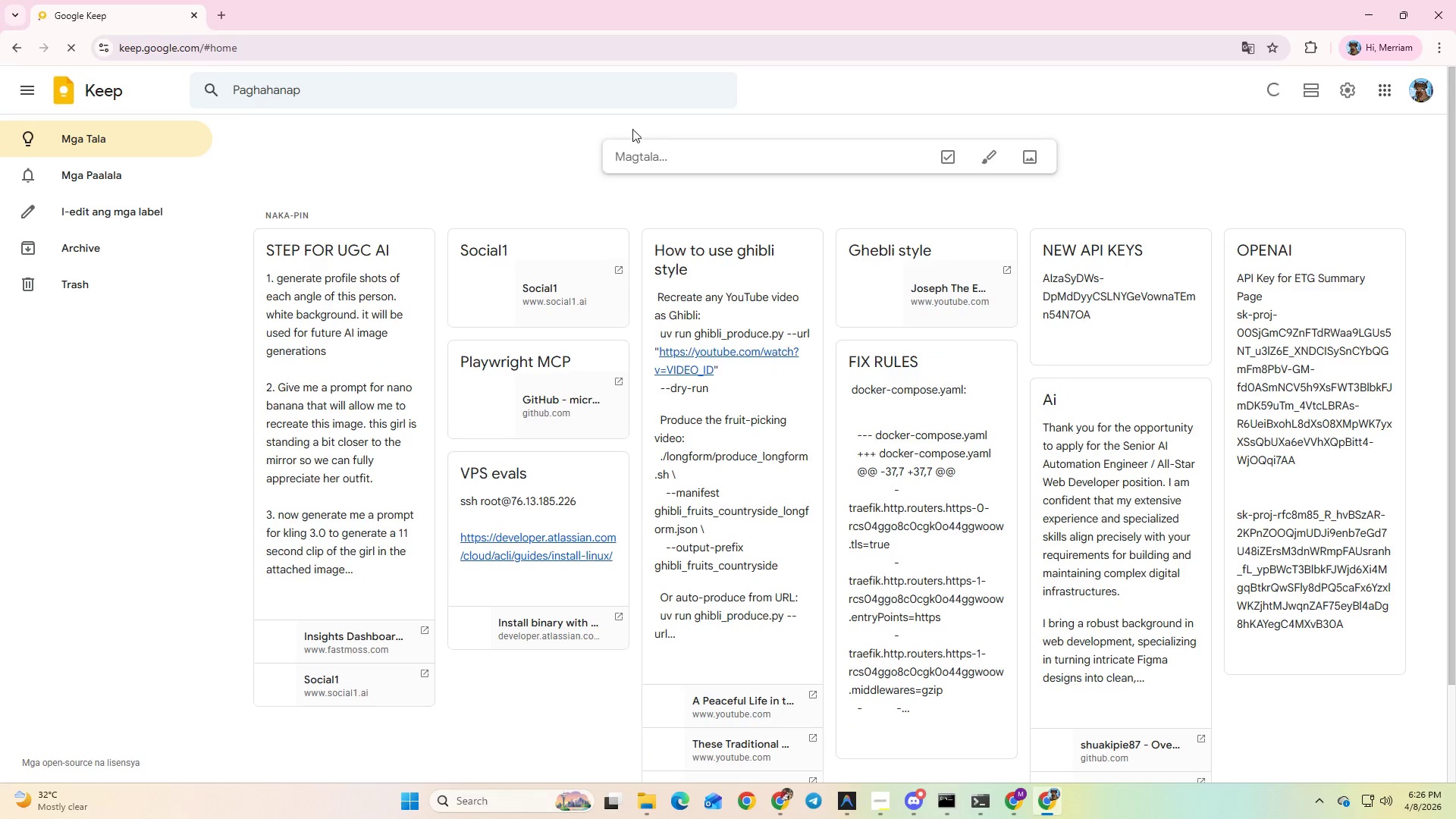 
left_click([431, 94])
 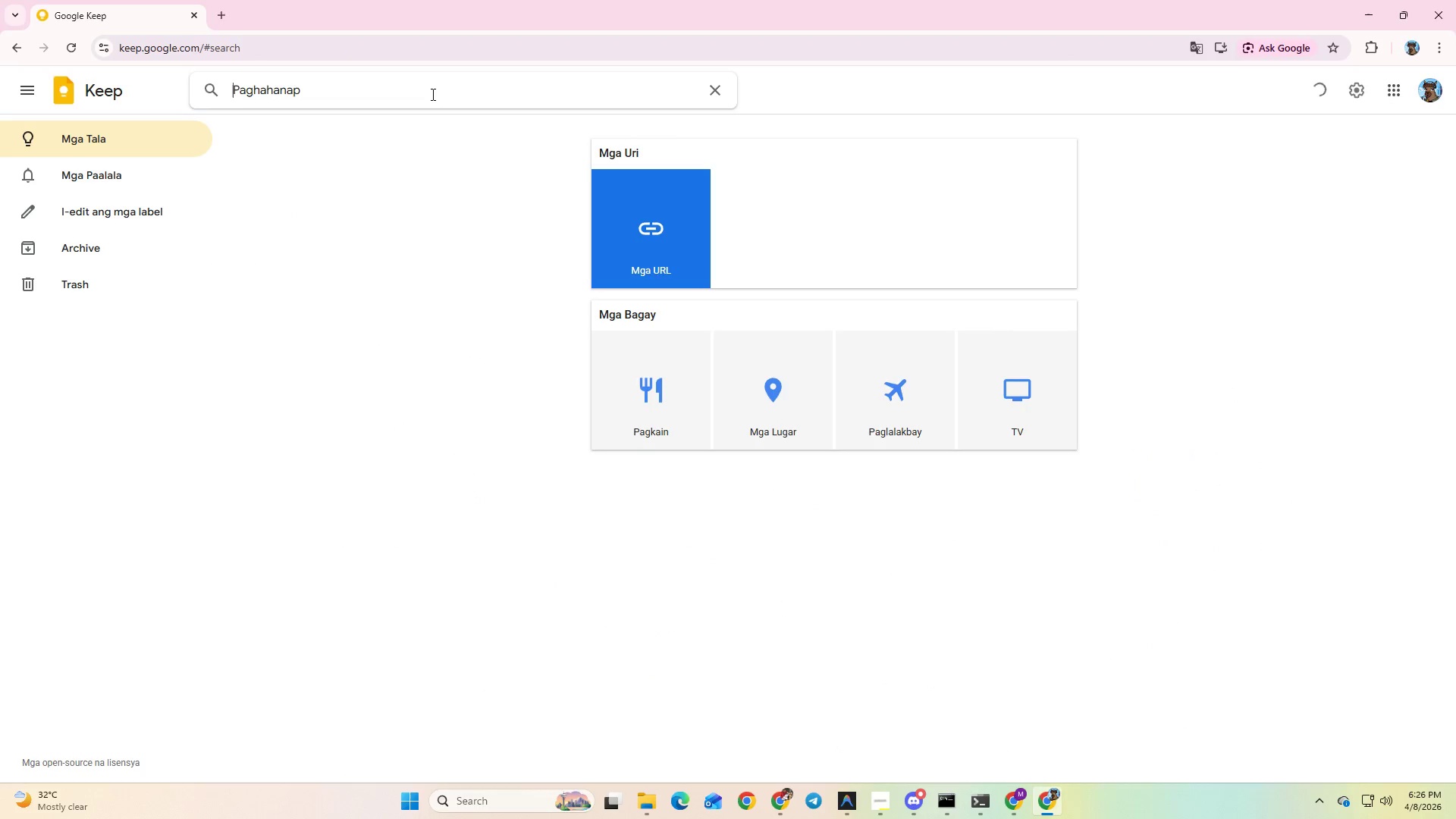 
type(openai)
 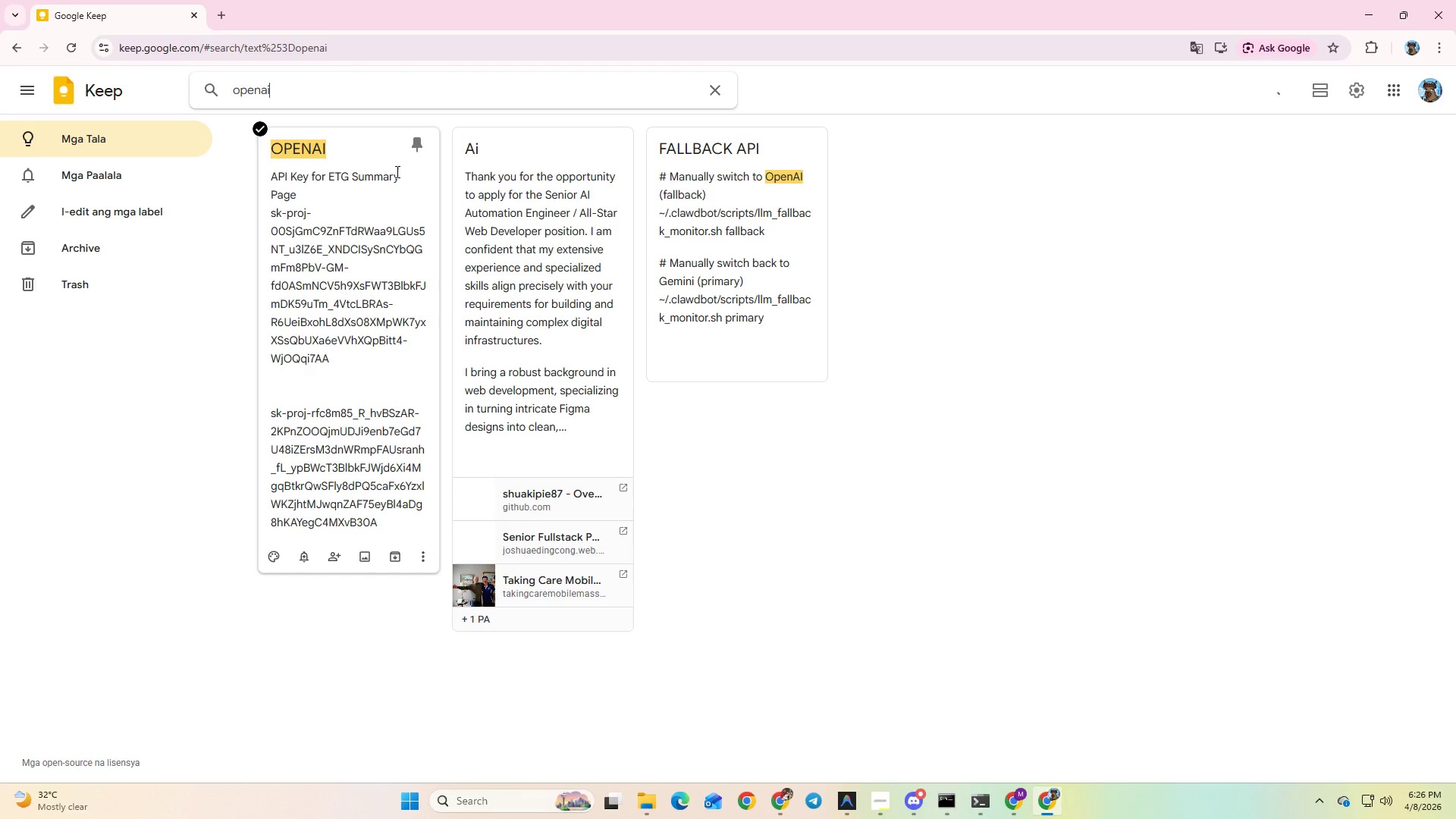 
left_click([371, 234])
 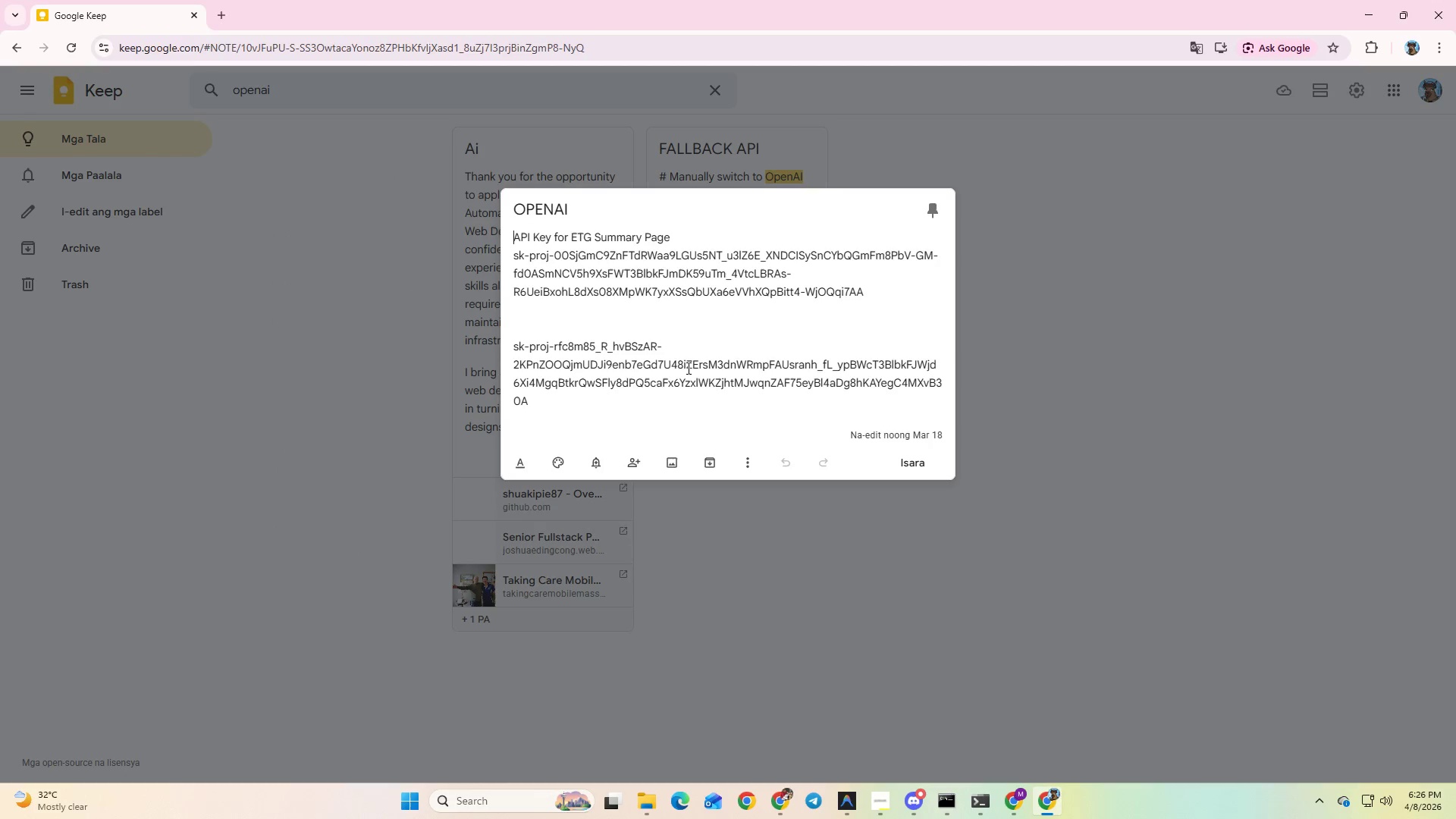 
left_click([687, 368])
 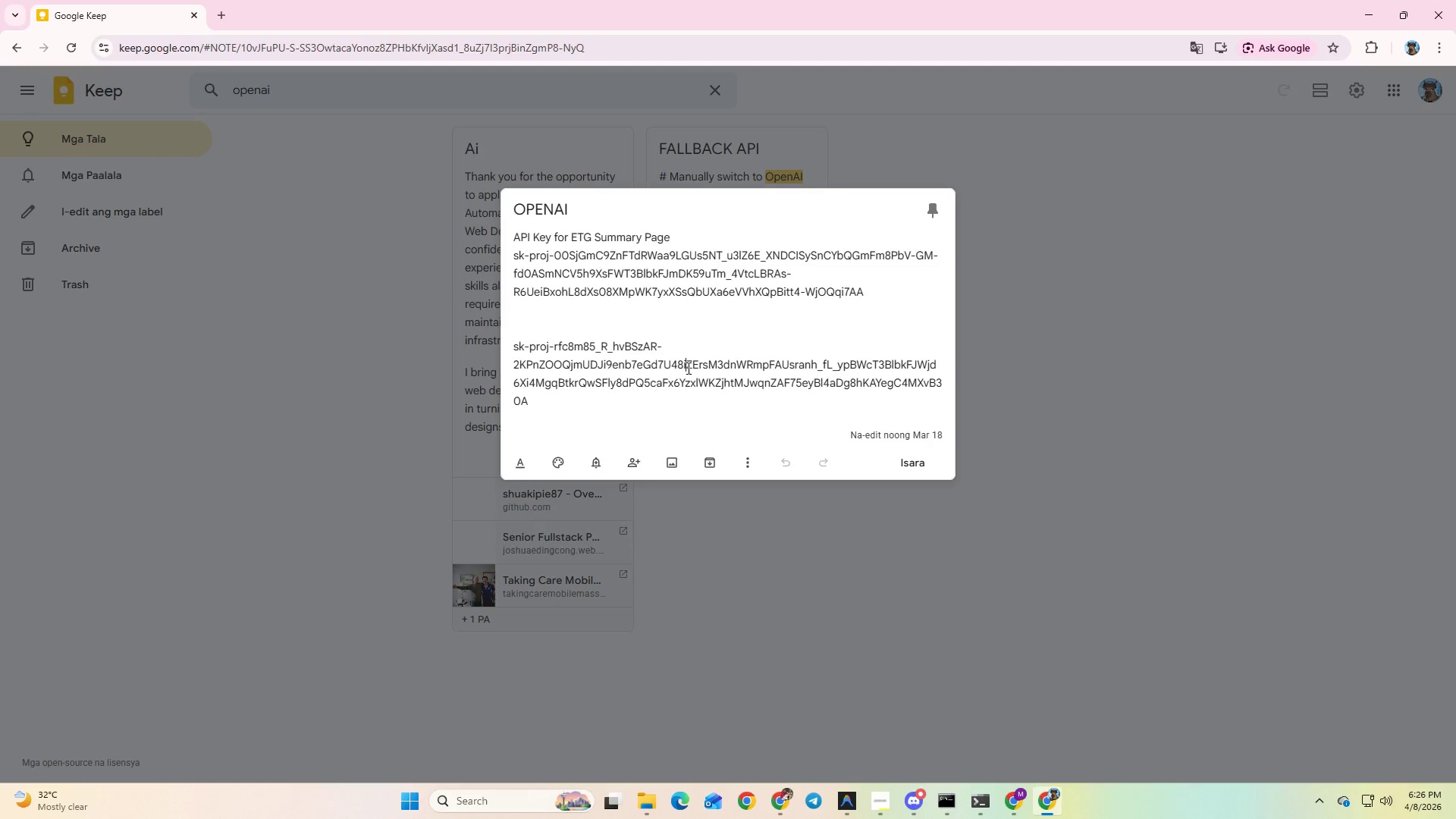 
key(Control+A)
 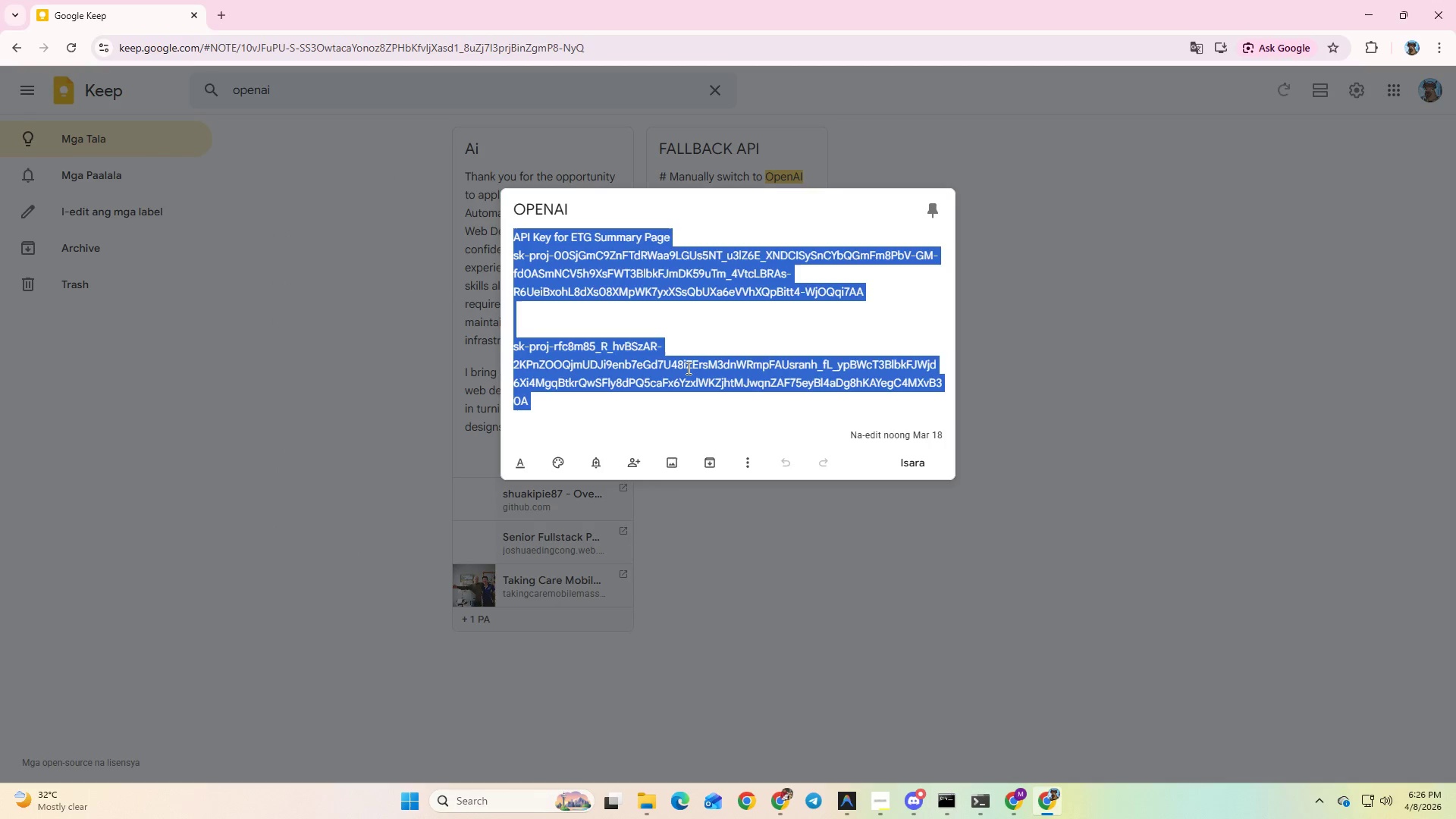 
key(Control+C)
 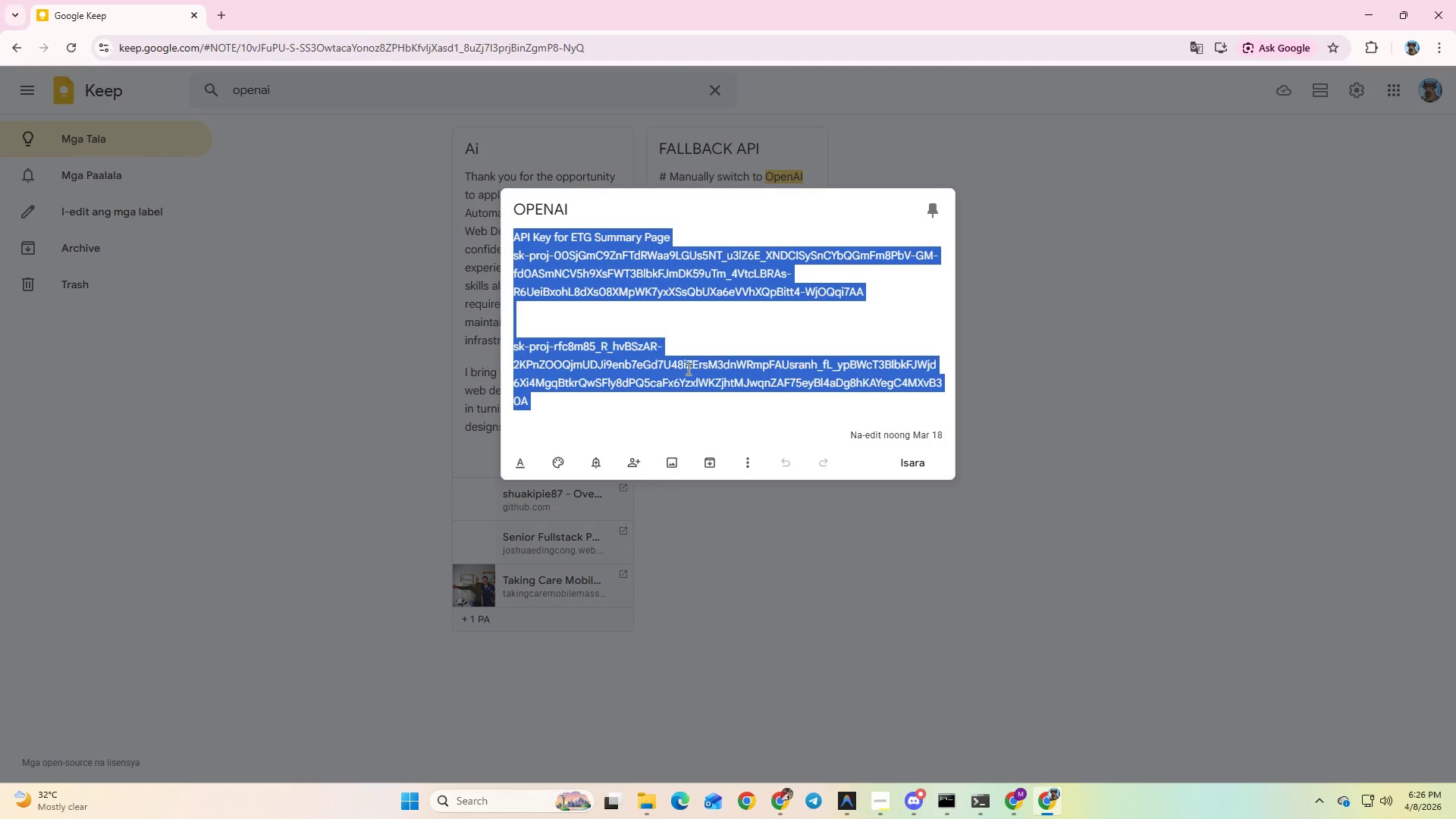 
key(Alt+AltLeft)
 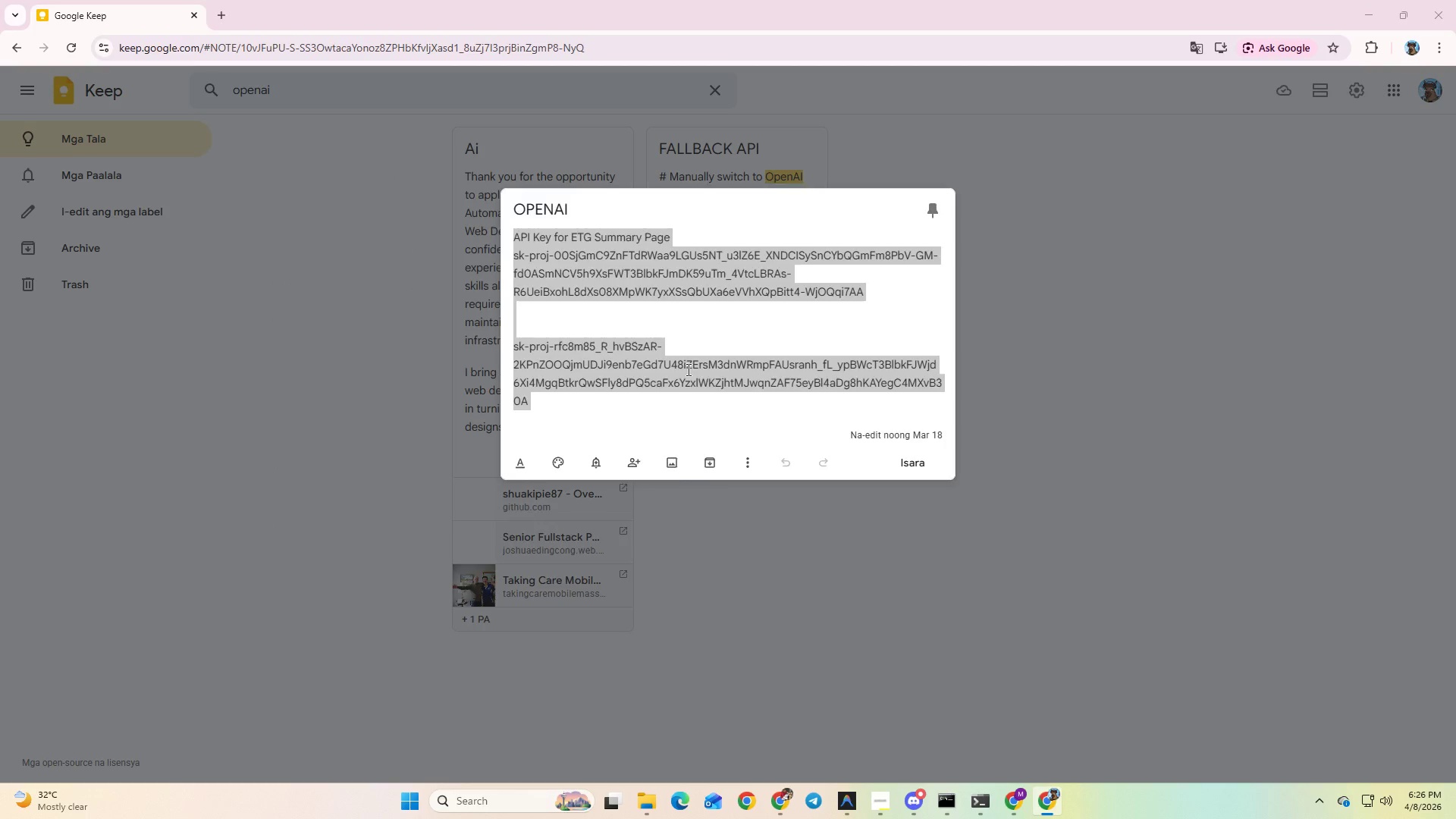 
key(Alt+Tab)
 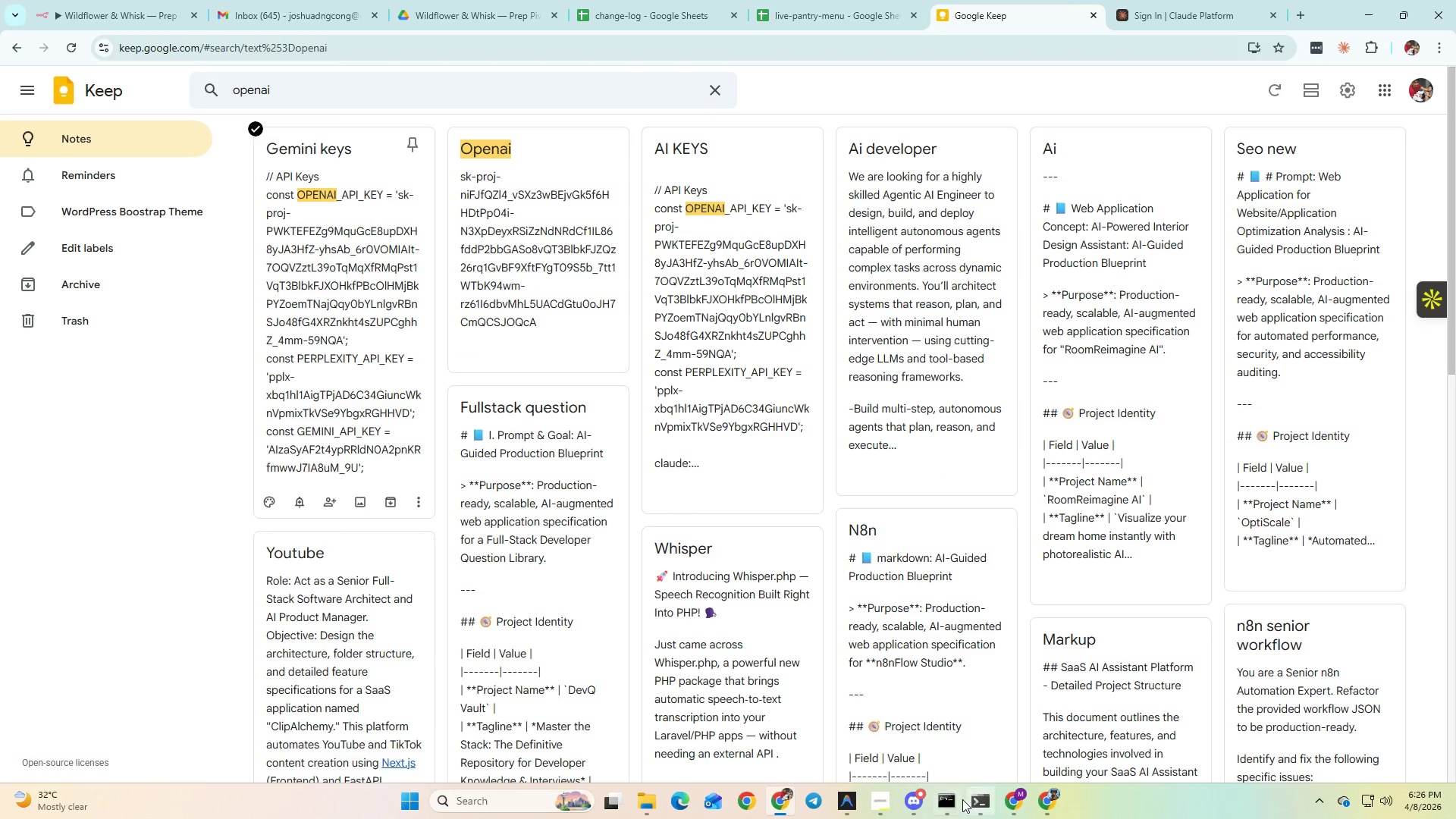 
left_click([923, 802])
 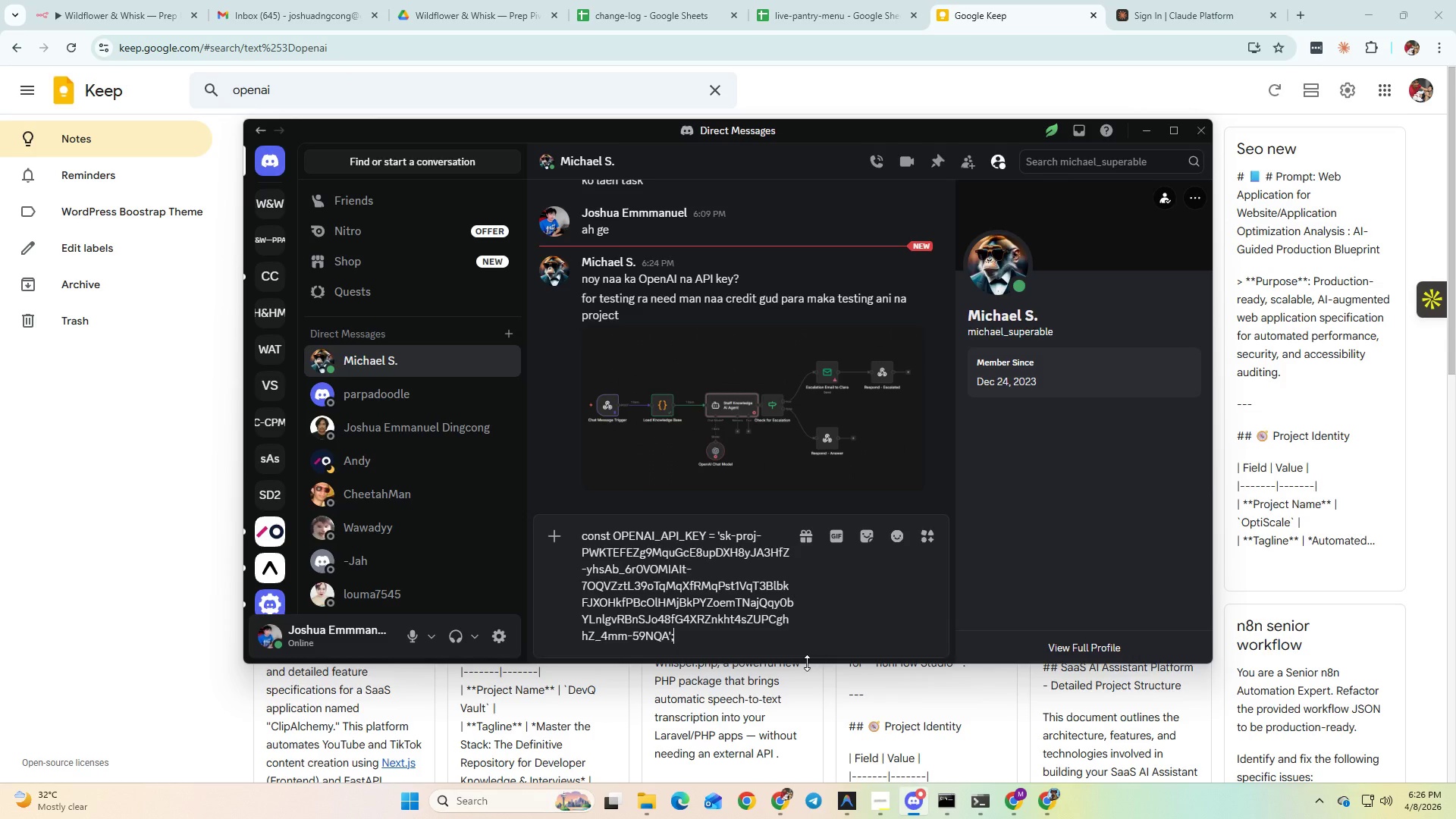 
key(Shift+Enter)
 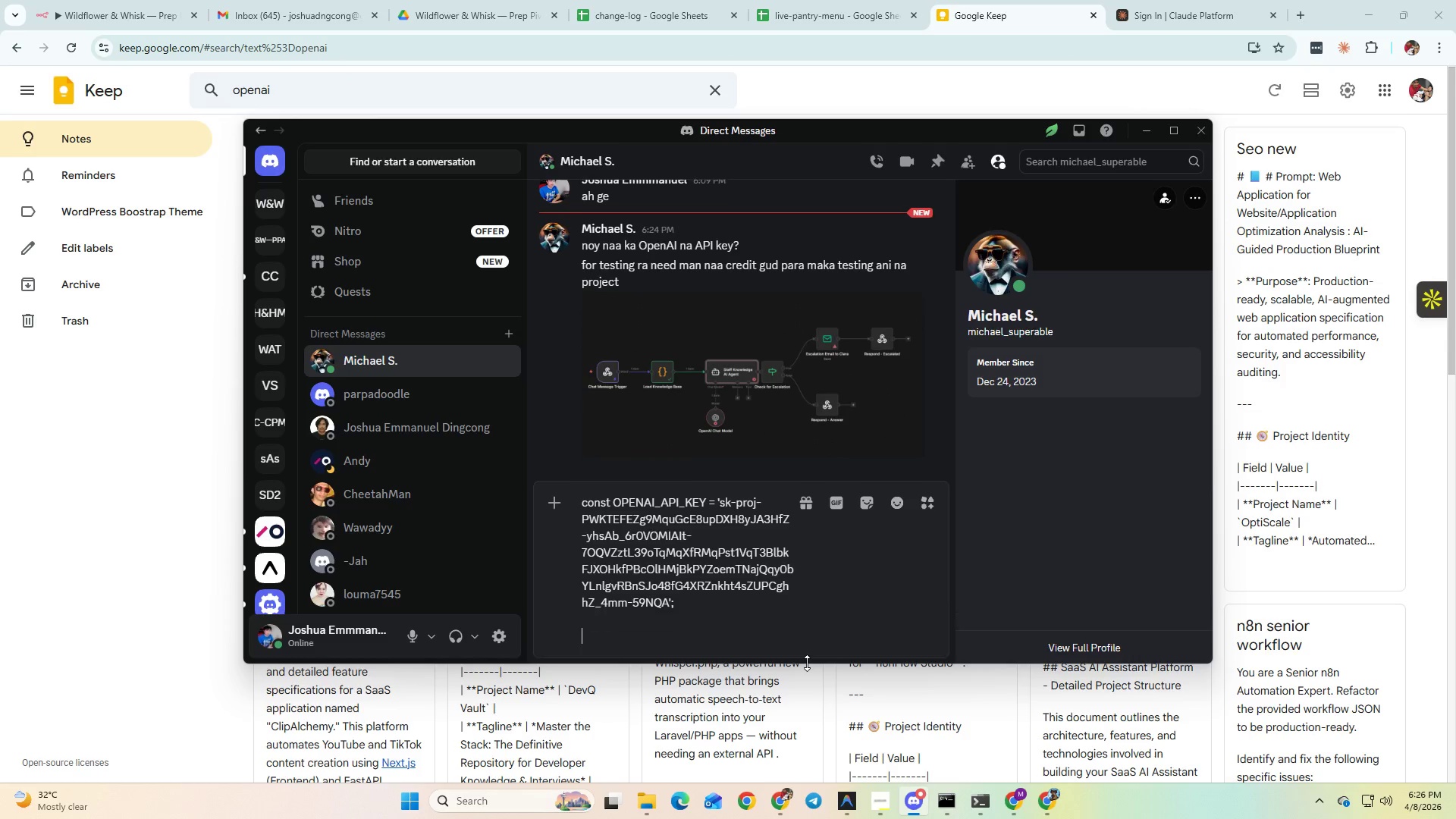 
key(Shift+Enter)
 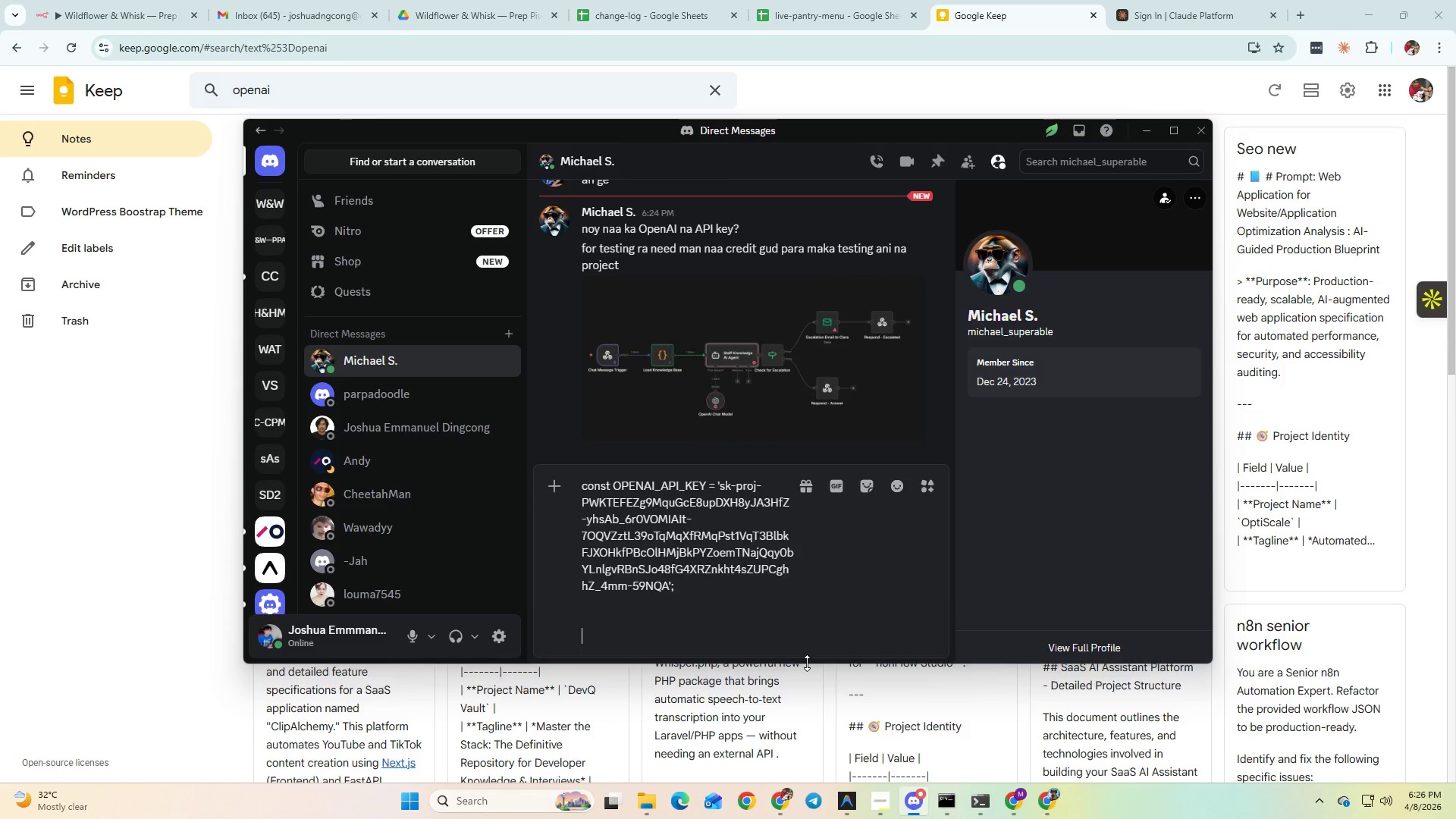 
key(Shift+Enter)
 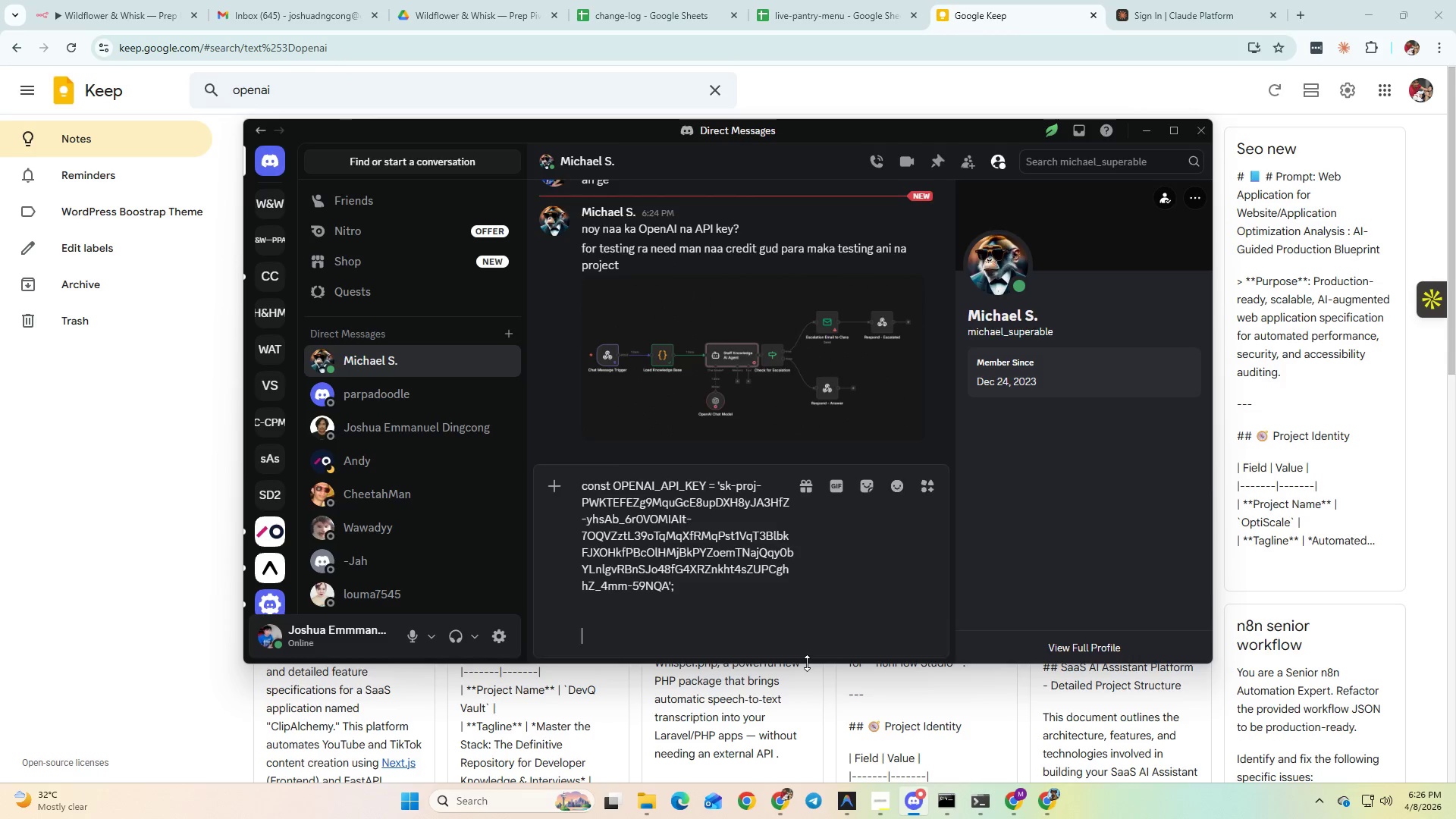 
key(Control+ControlLeft)
 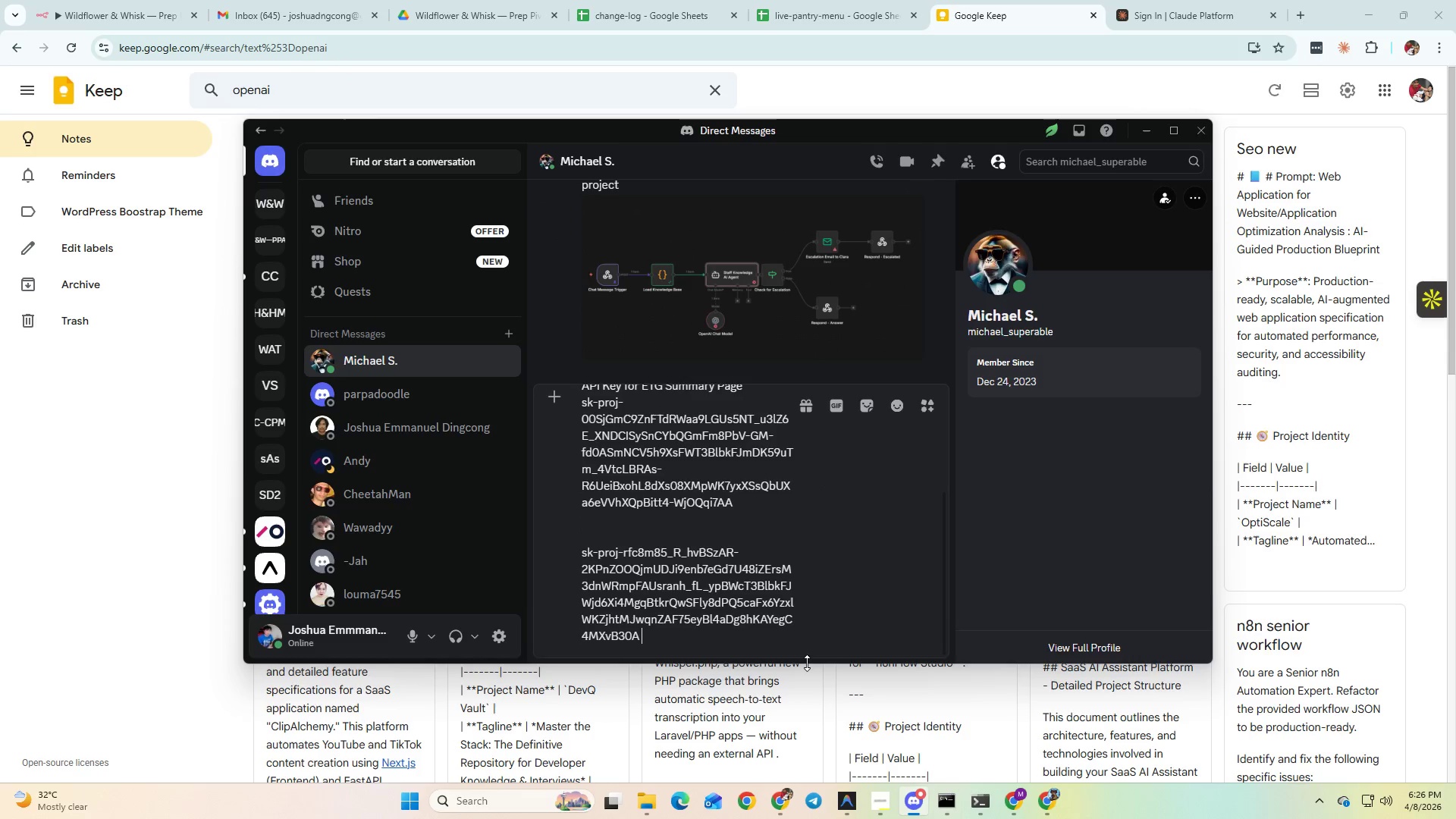 
key(Control+V)
 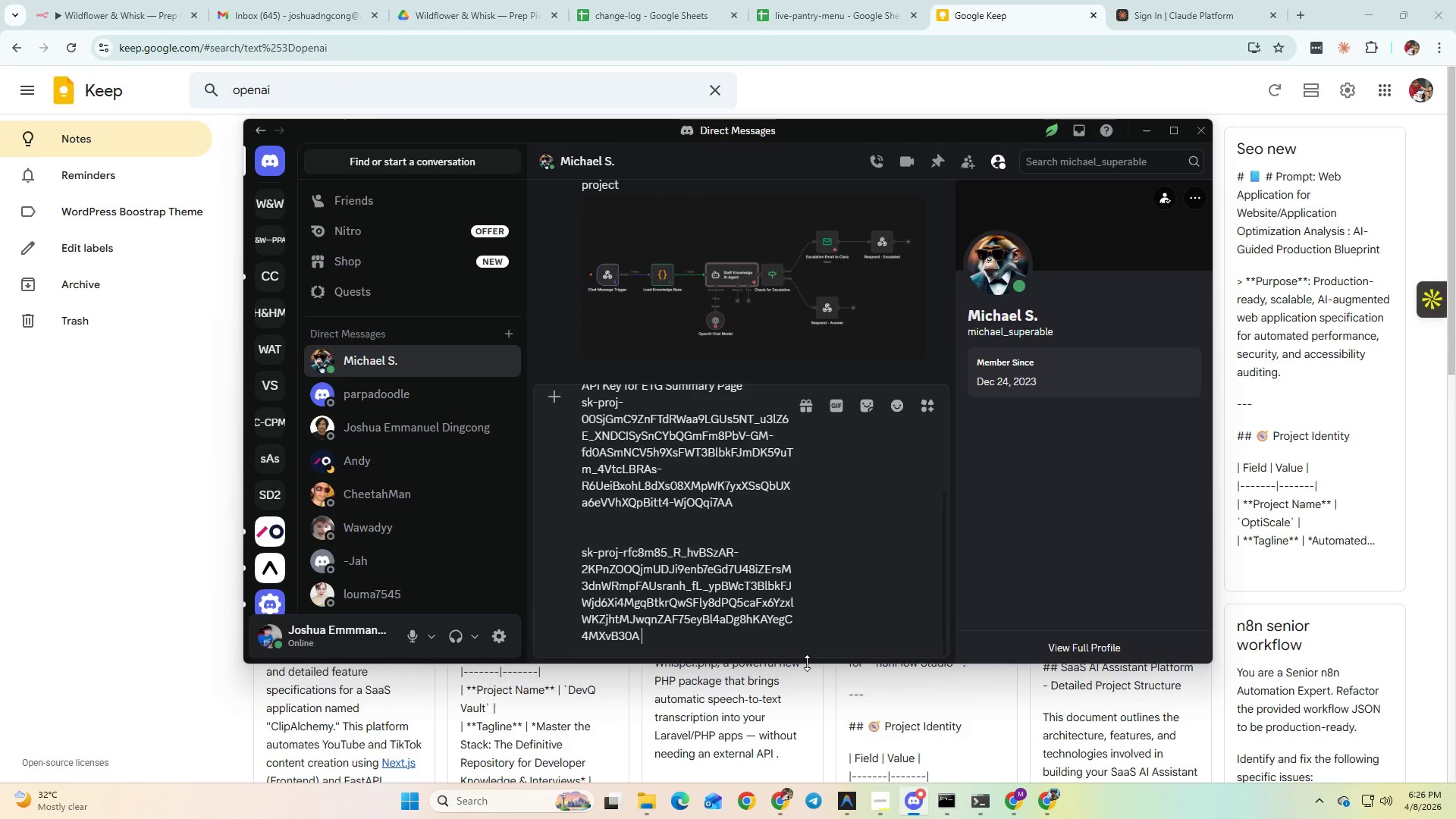 
key(Shift+Enter)
 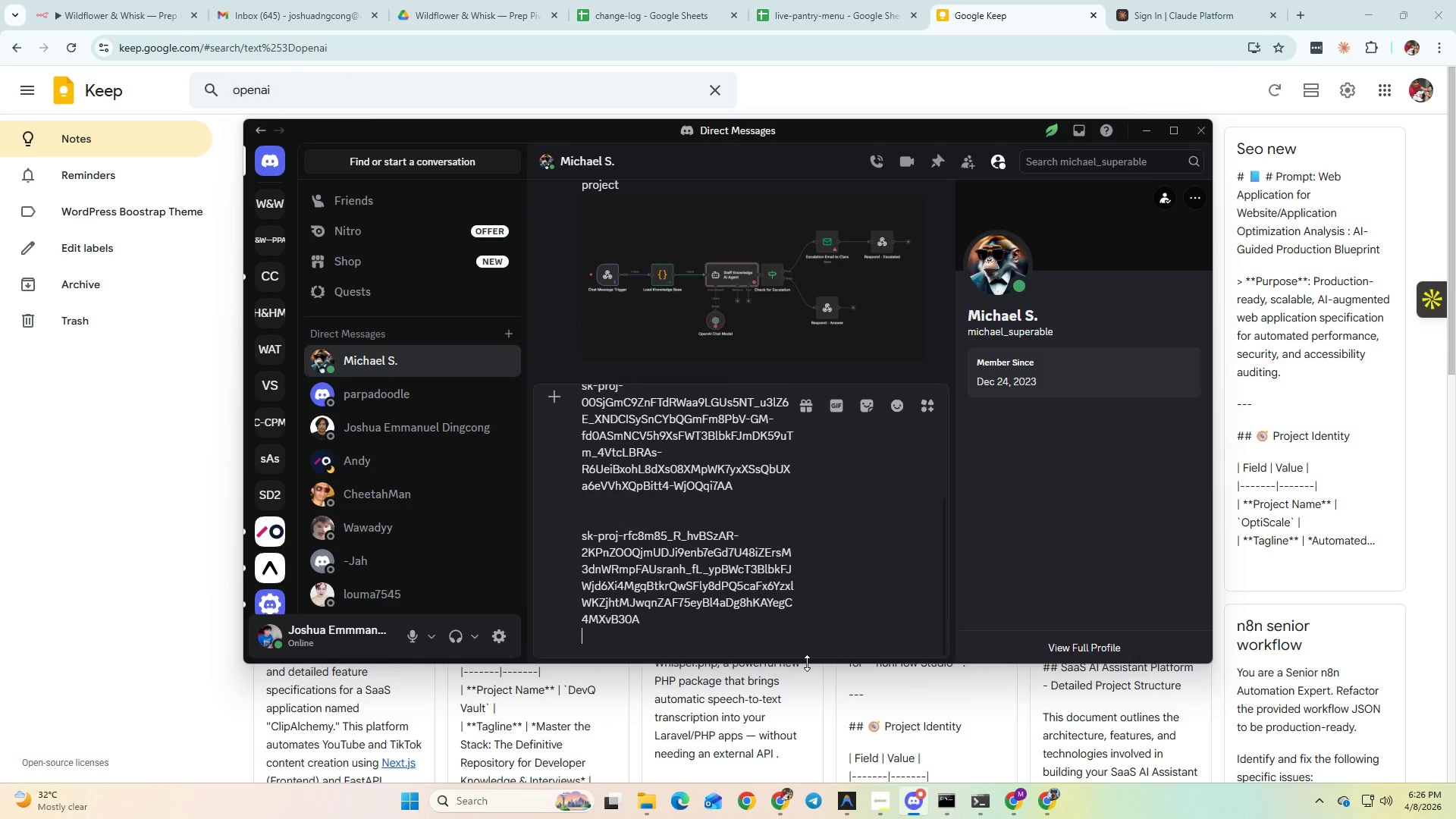 
key(Shift+Enter)
 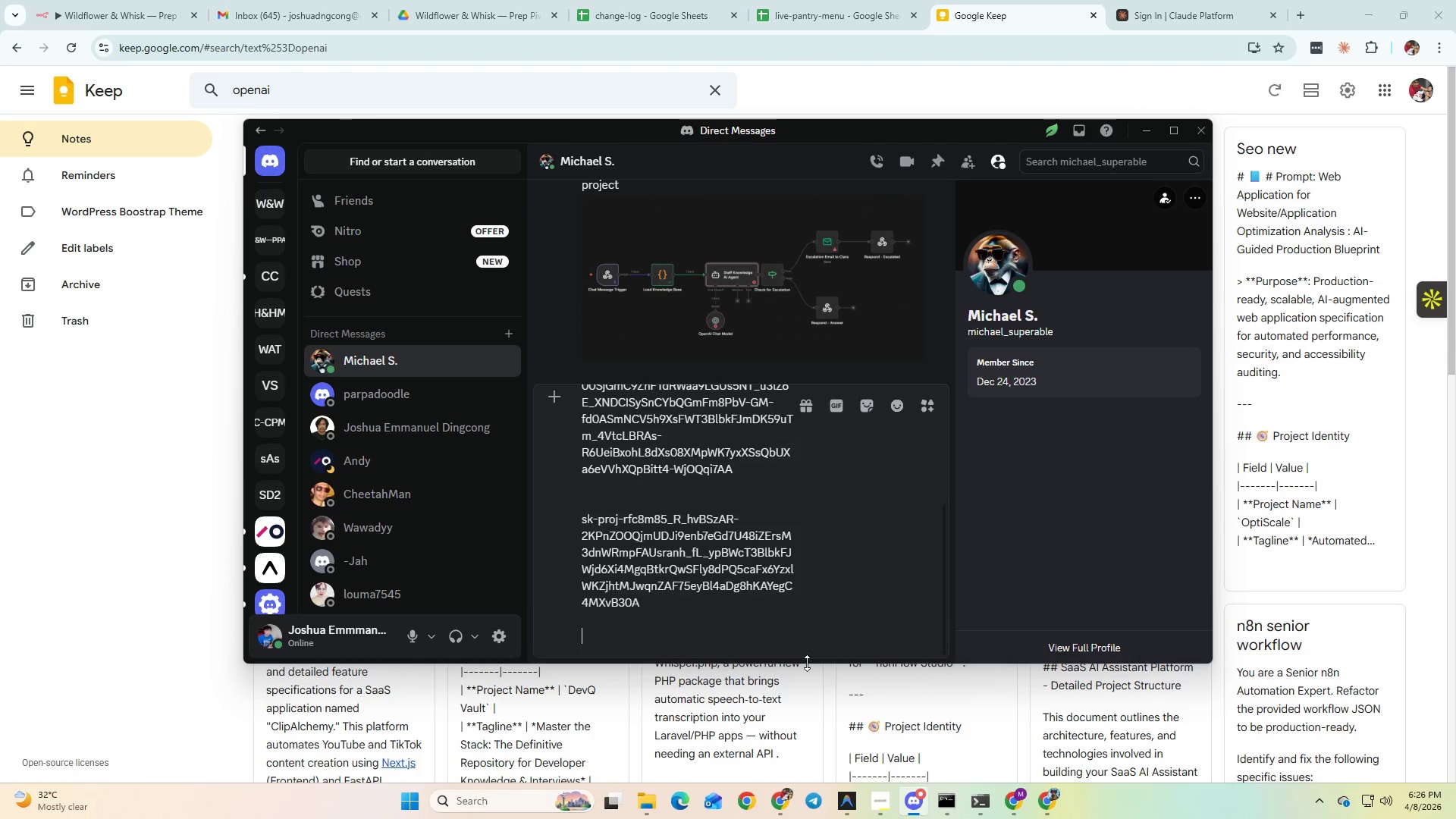 
key(Shift+Enter)
 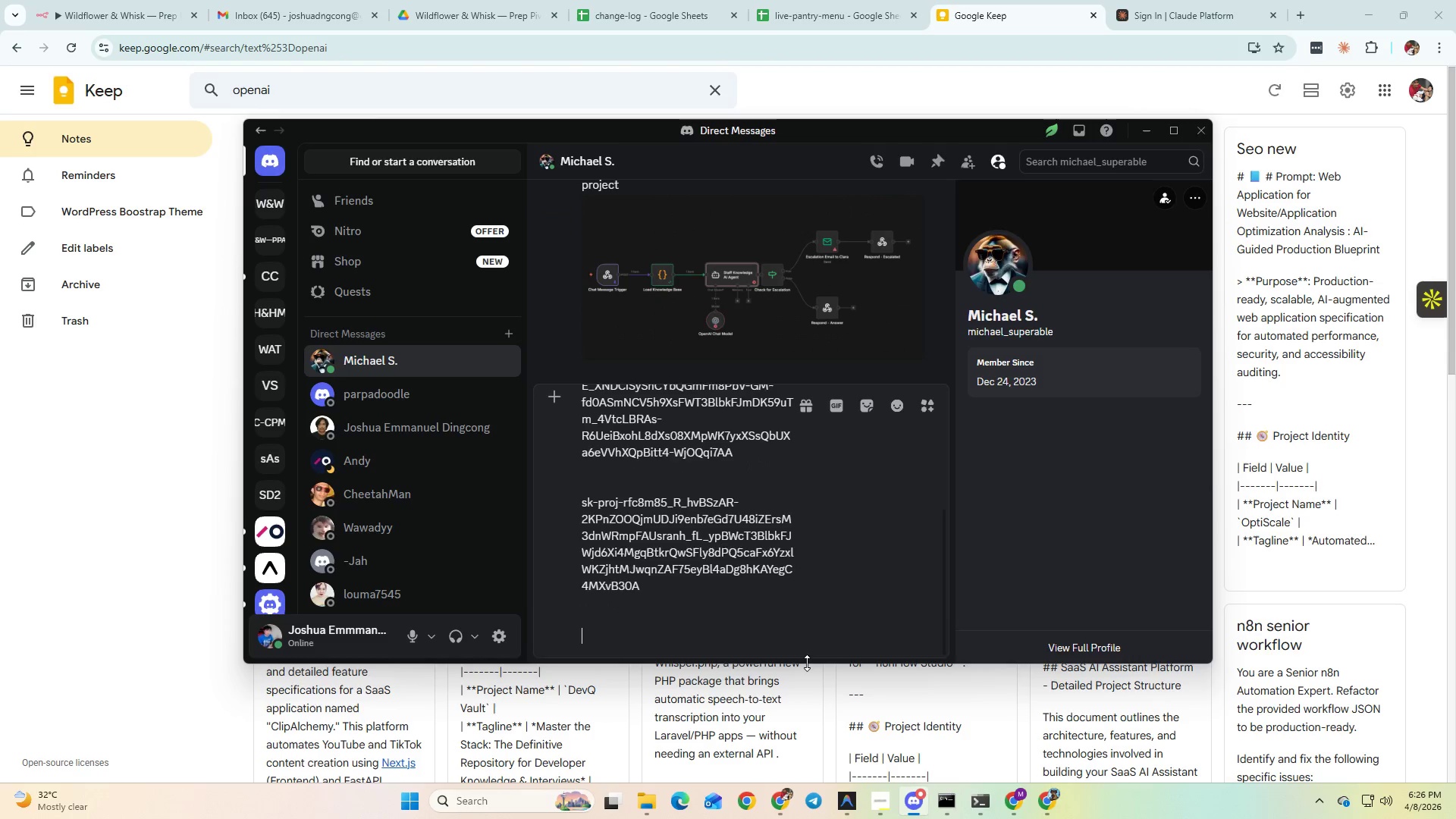 
type(try daw ni 3)
 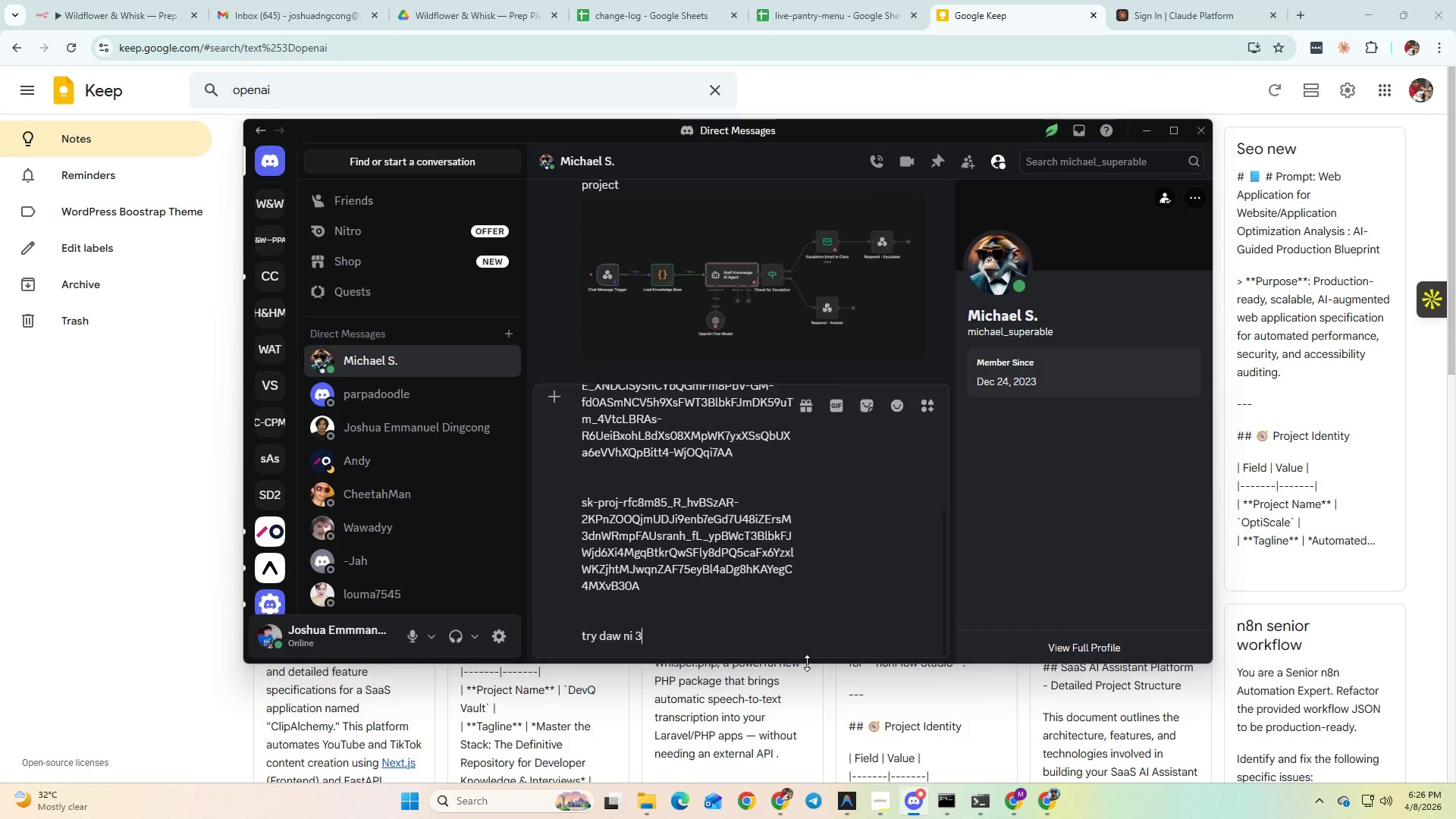 
key(Enter)
 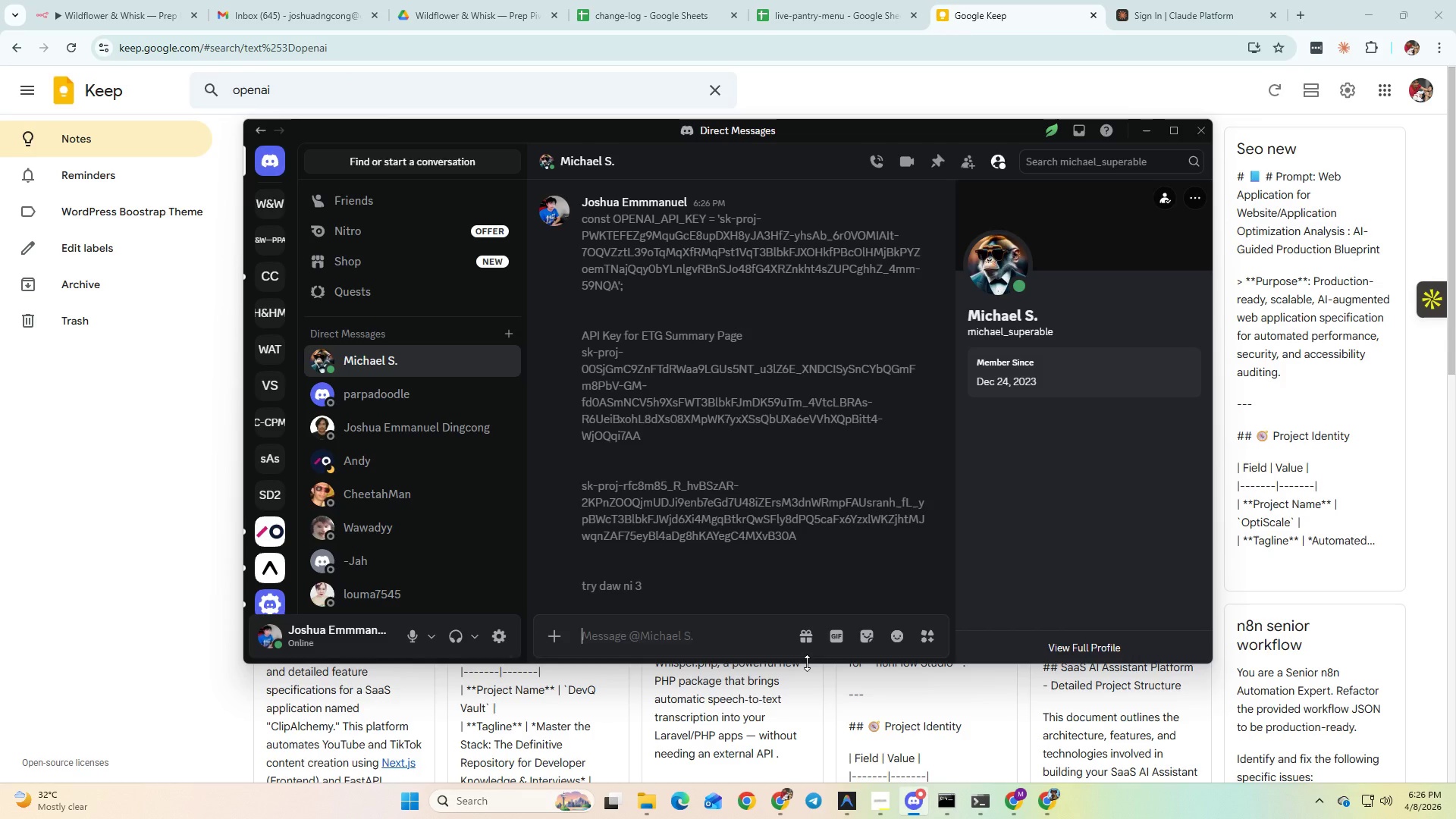 
type(asay mo gana)
 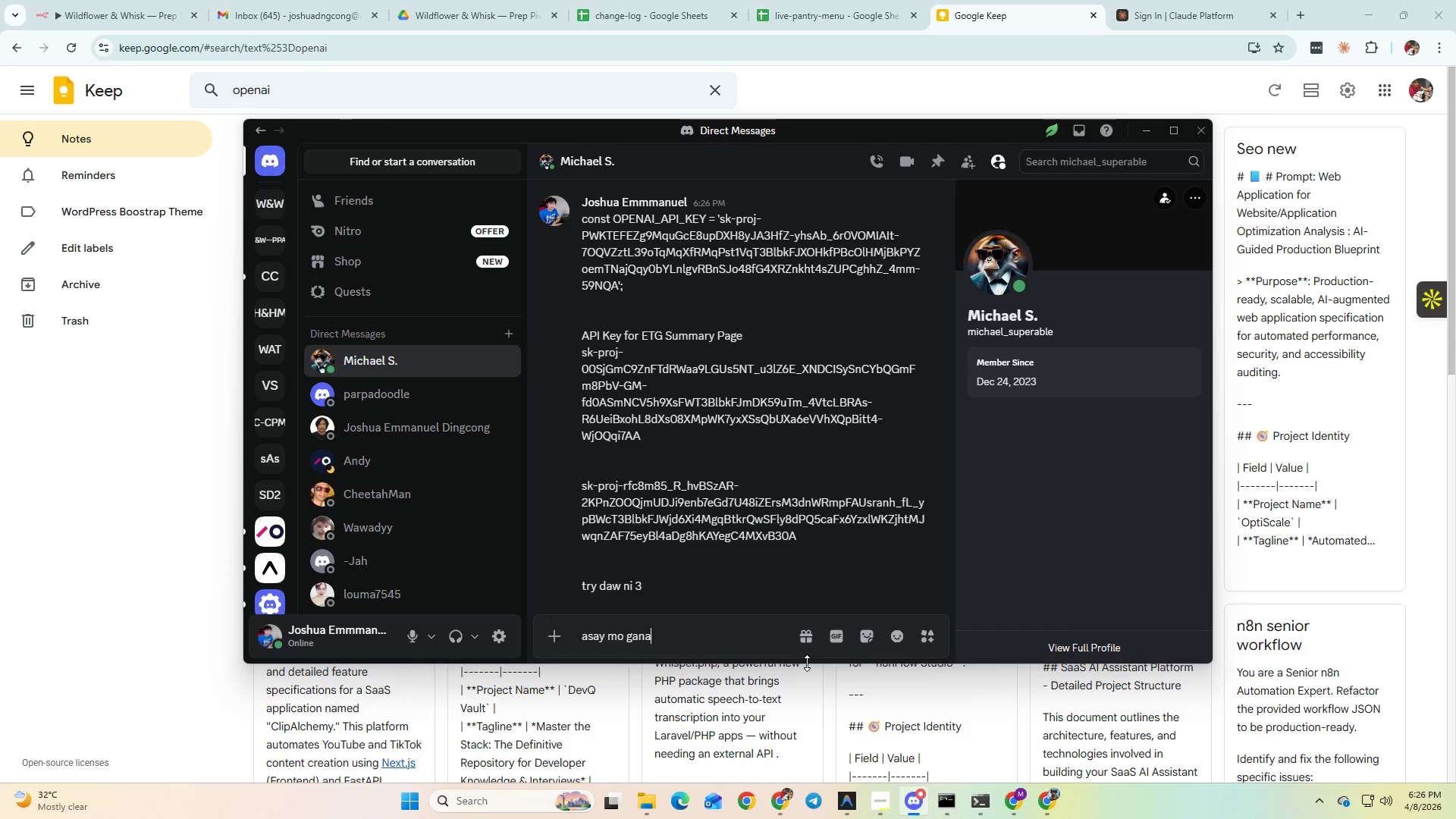 
key(Enter)
 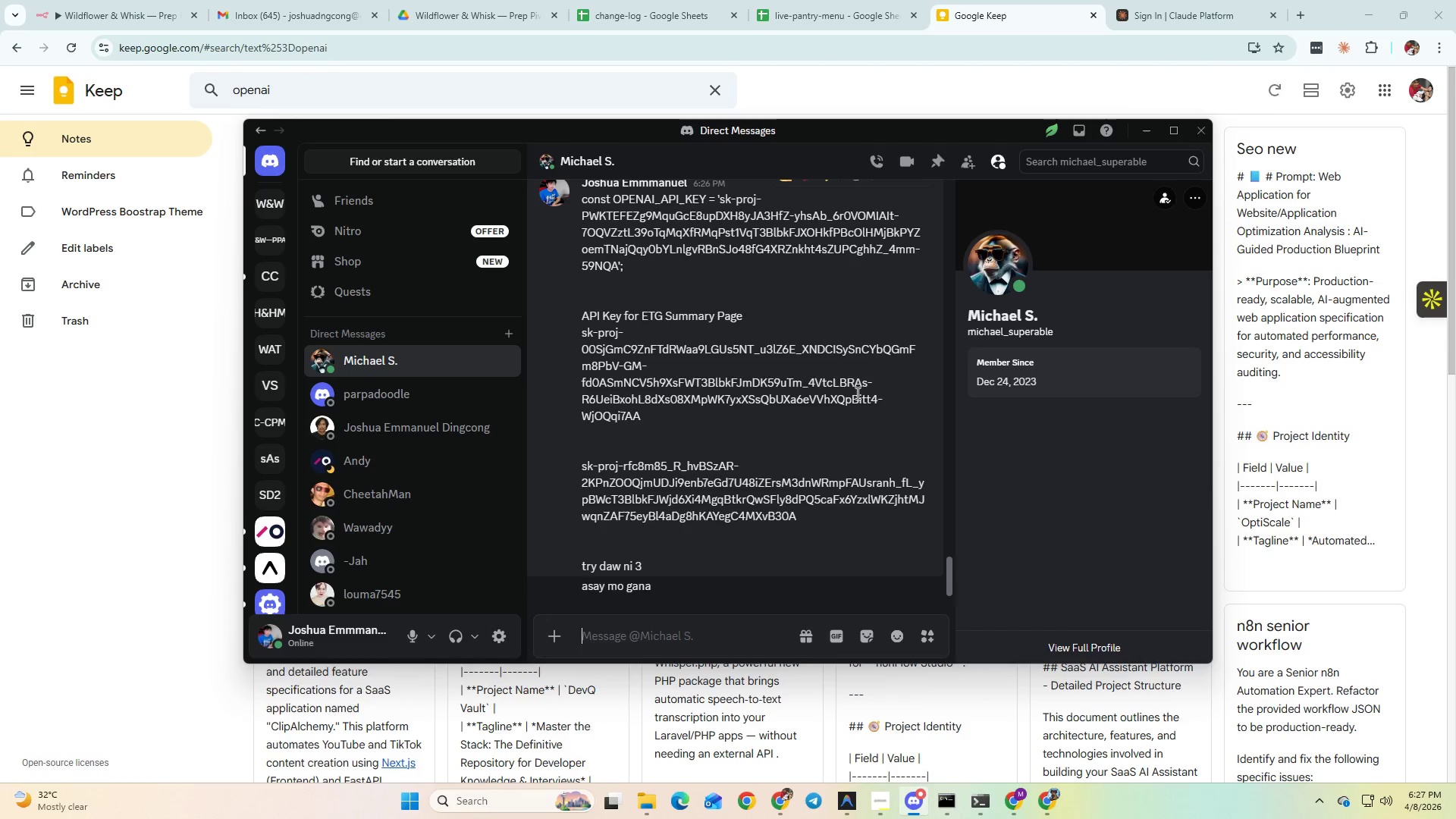 
scroll: coordinate [831, 383], scroll_direction: up, amount: 2.0
 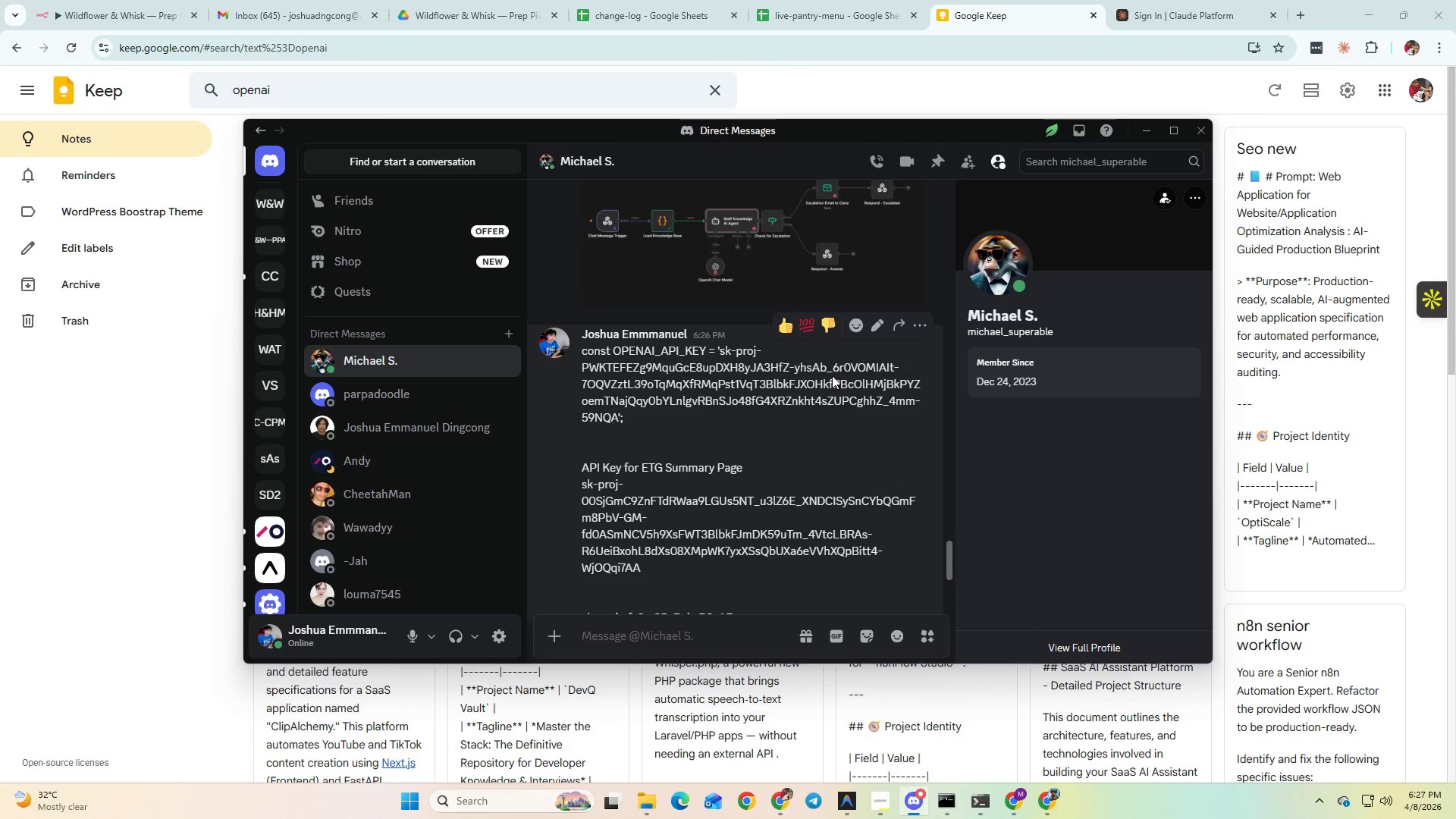 
scroll: coordinate [833, 375], scroll_direction: down, amount: 6.0
 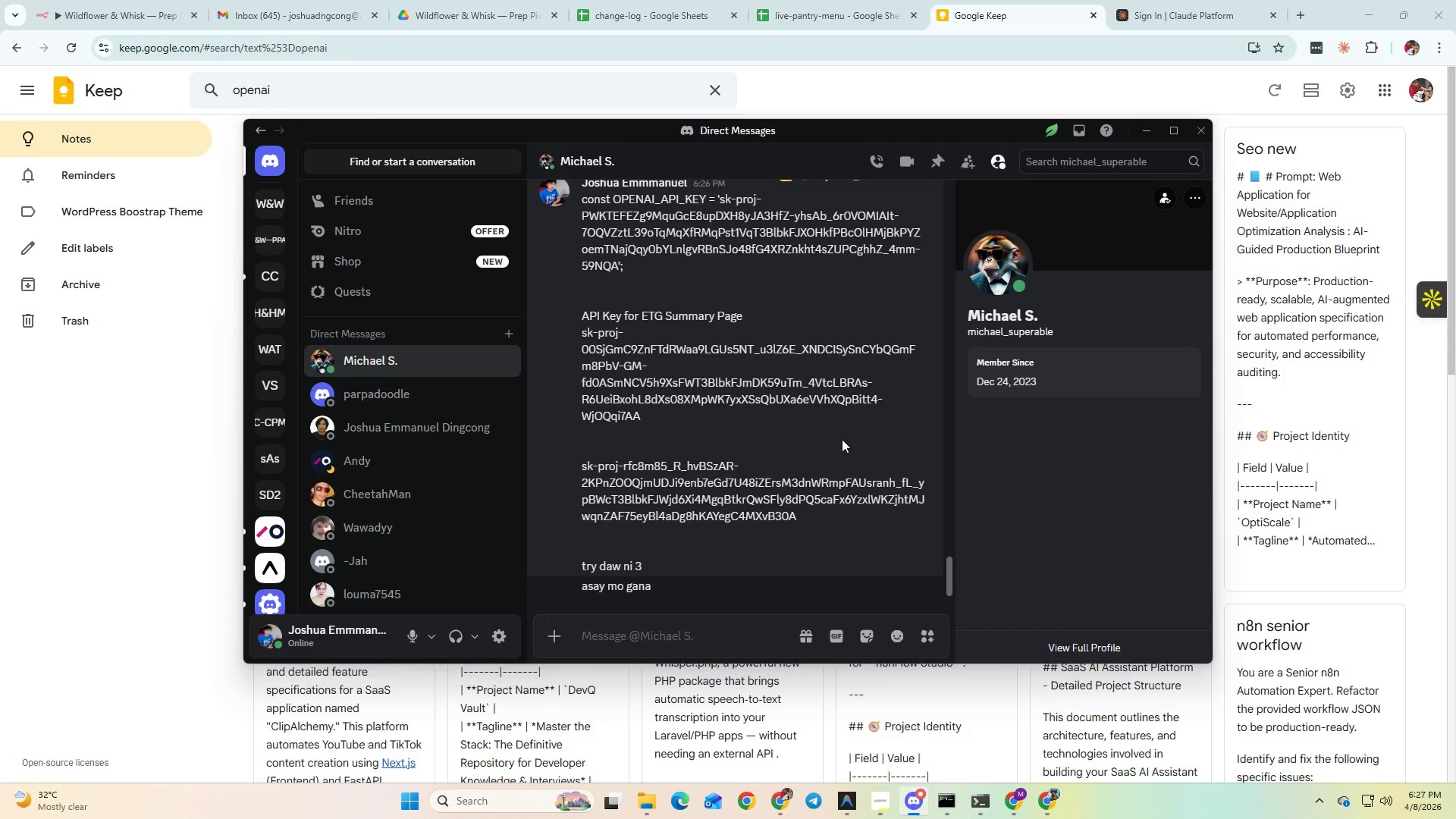 
key(Alt+AltLeft)
 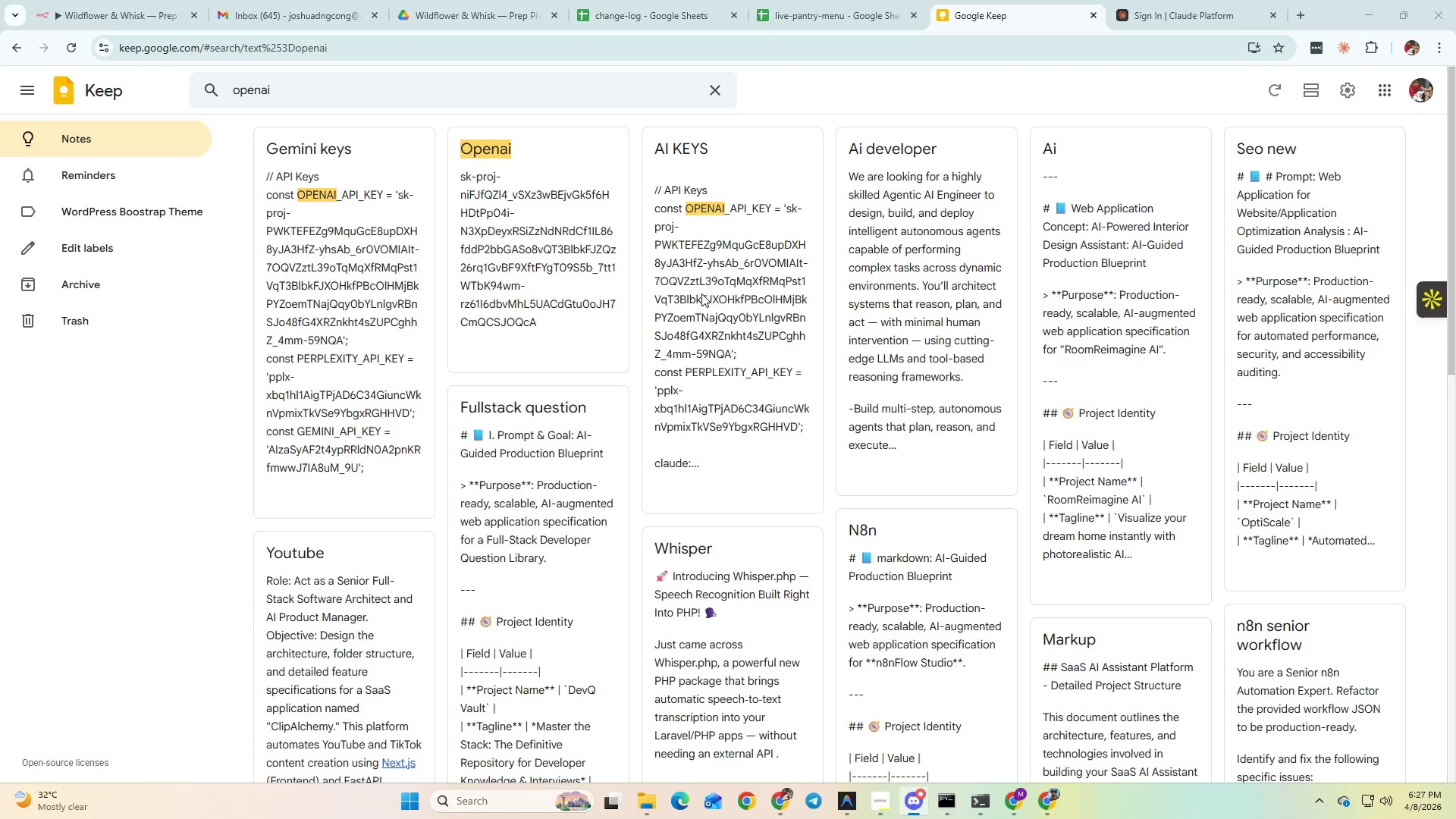 
key(Alt+Tab)
 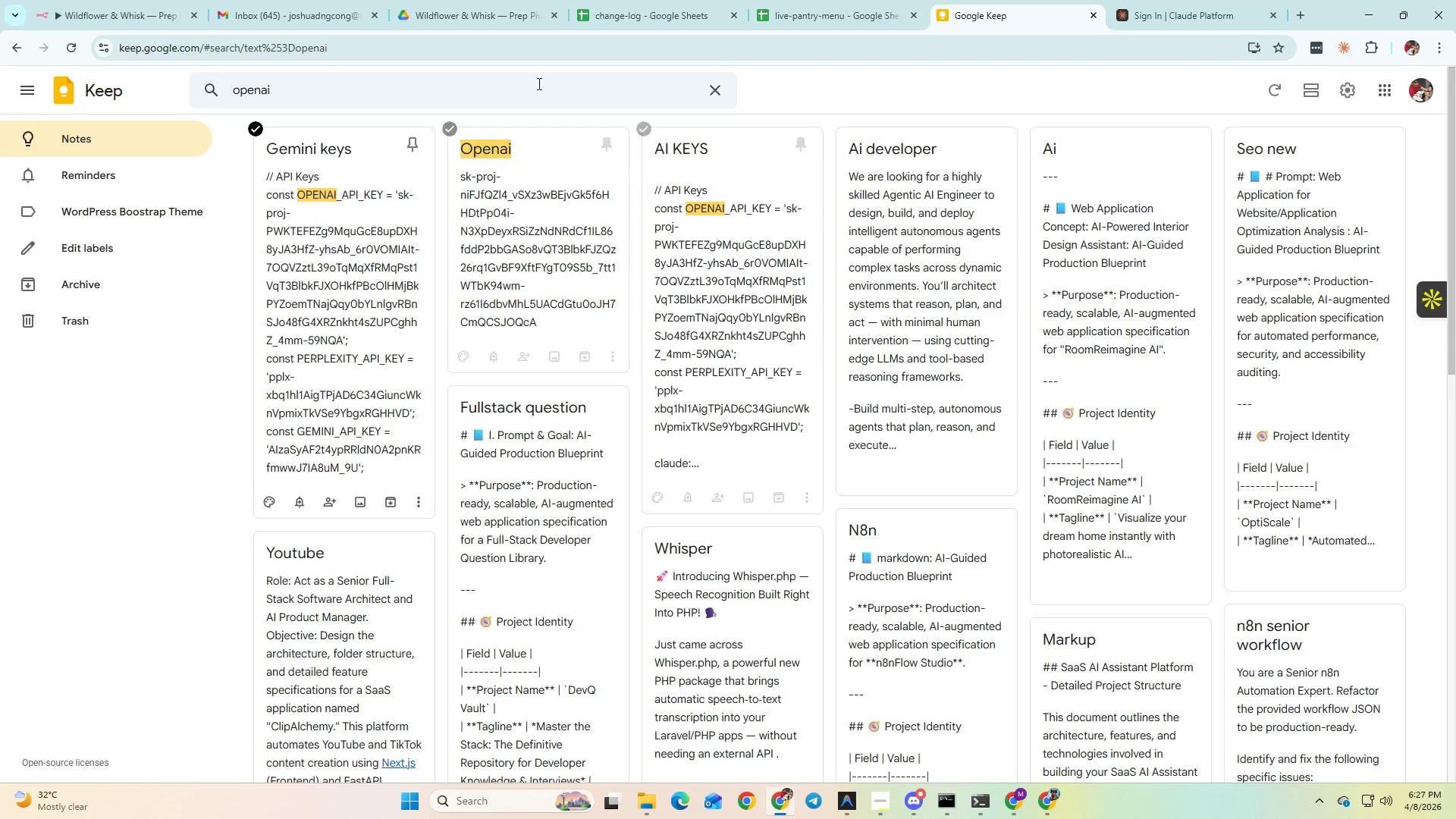 
left_click_drag(start_coordinate=[109, 21], to_coordinate=[107, 26])
 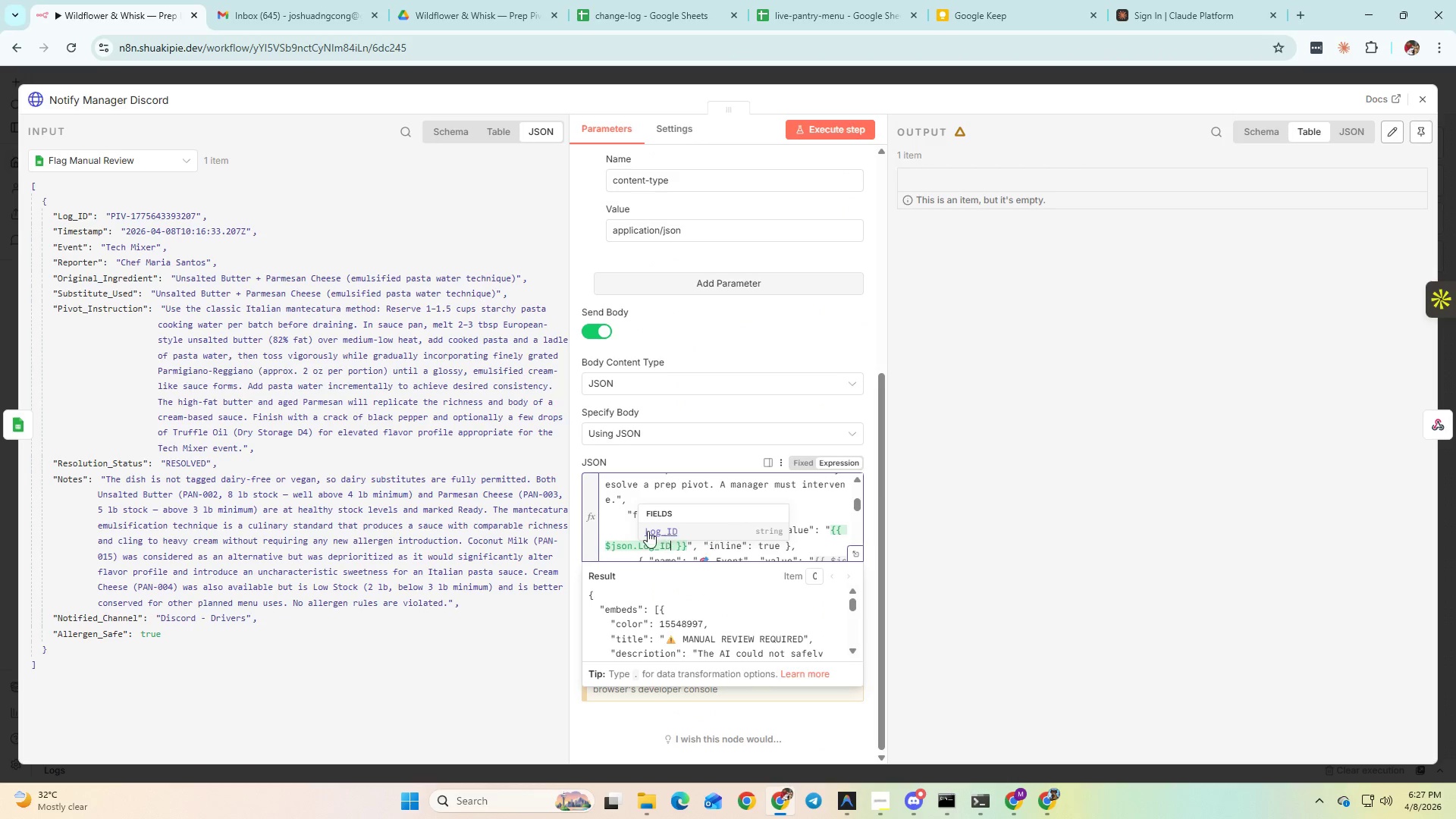 
left_click([606, 528])
 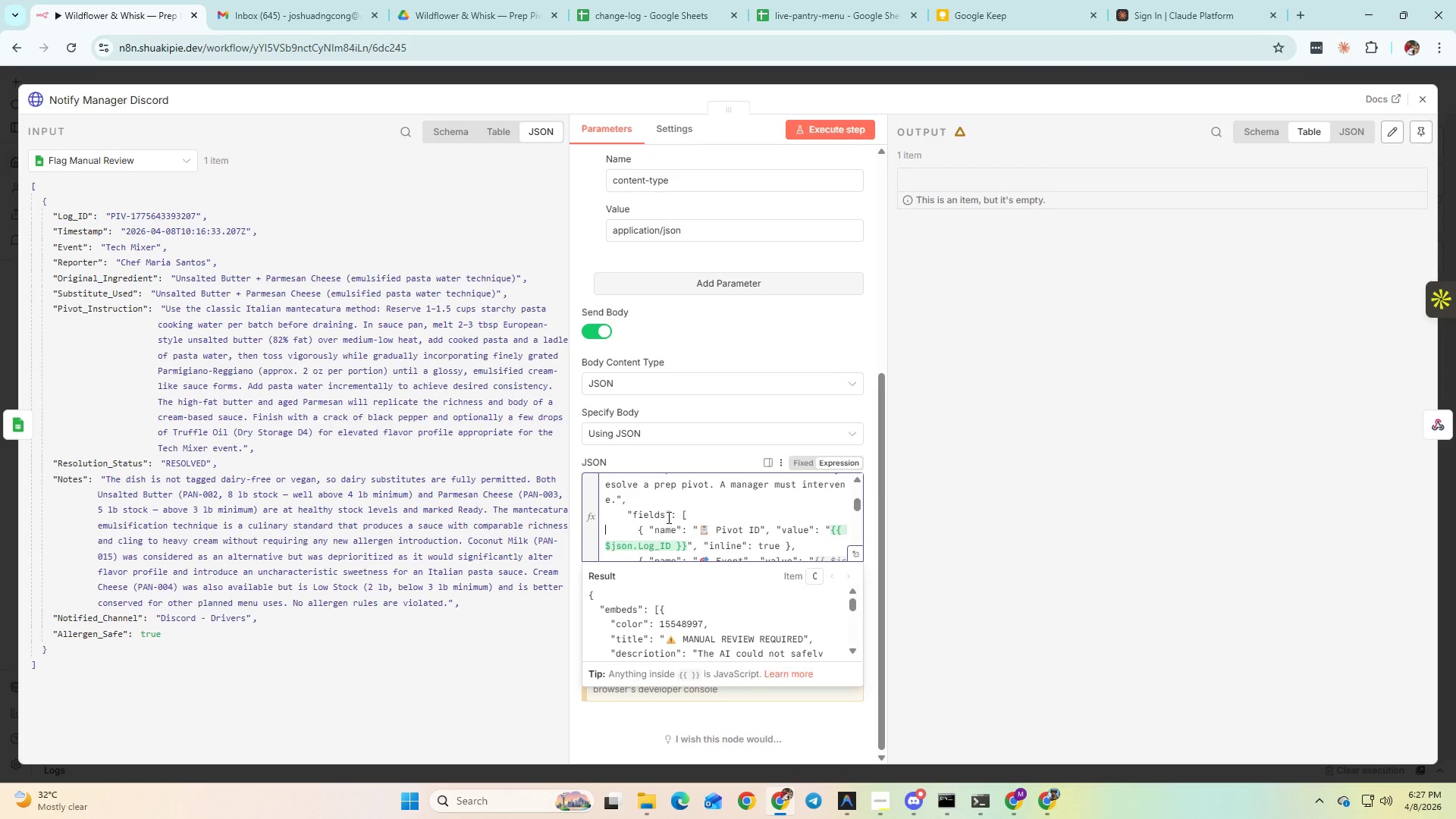 
scroll: coordinate [671, 518], scroll_direction: down, amount: 1.0
 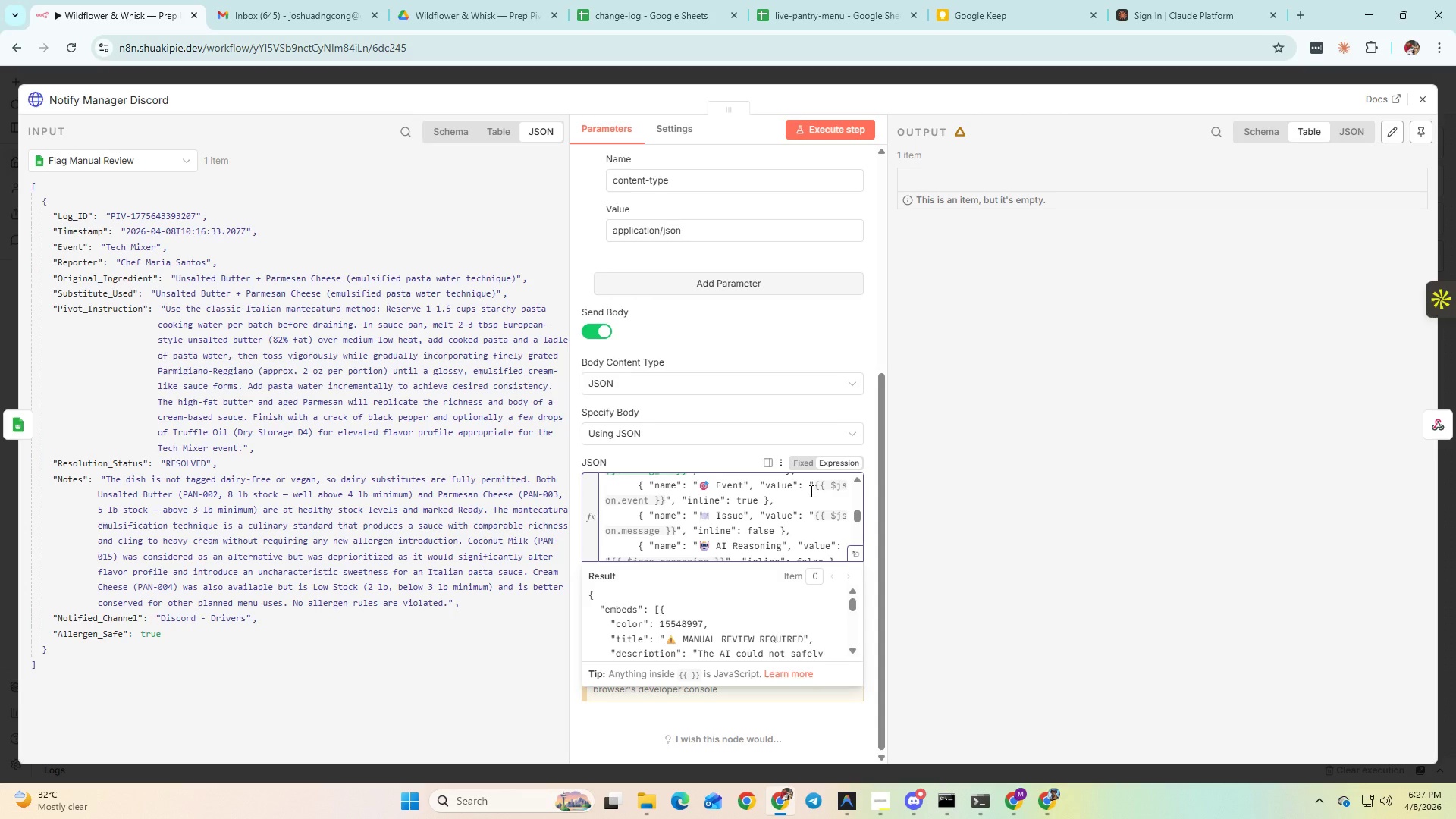 
left_click([817, 483])
 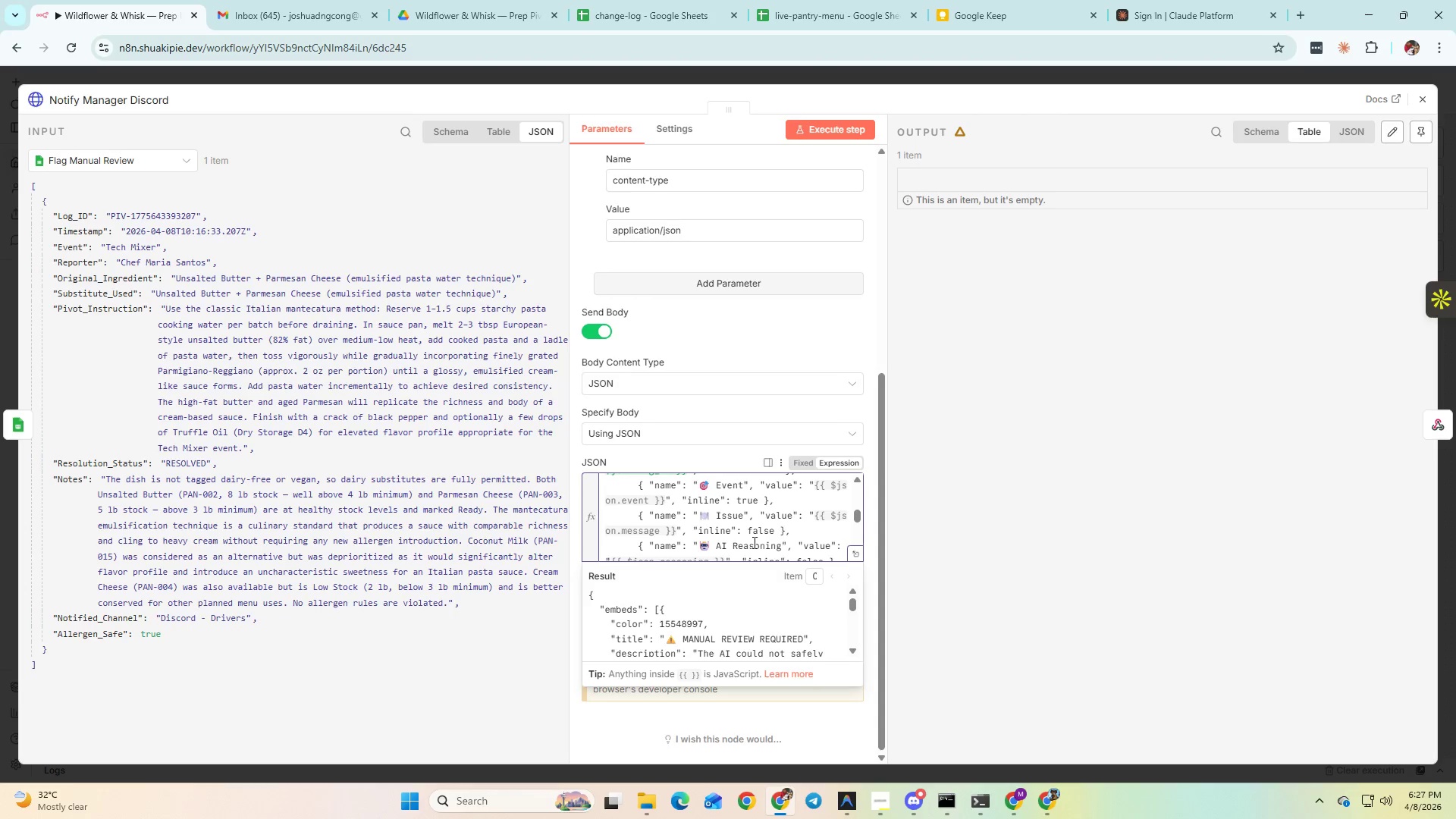 
hold_key(key=ShiftLeft, duration=1.33)
left_click([665, 503])
 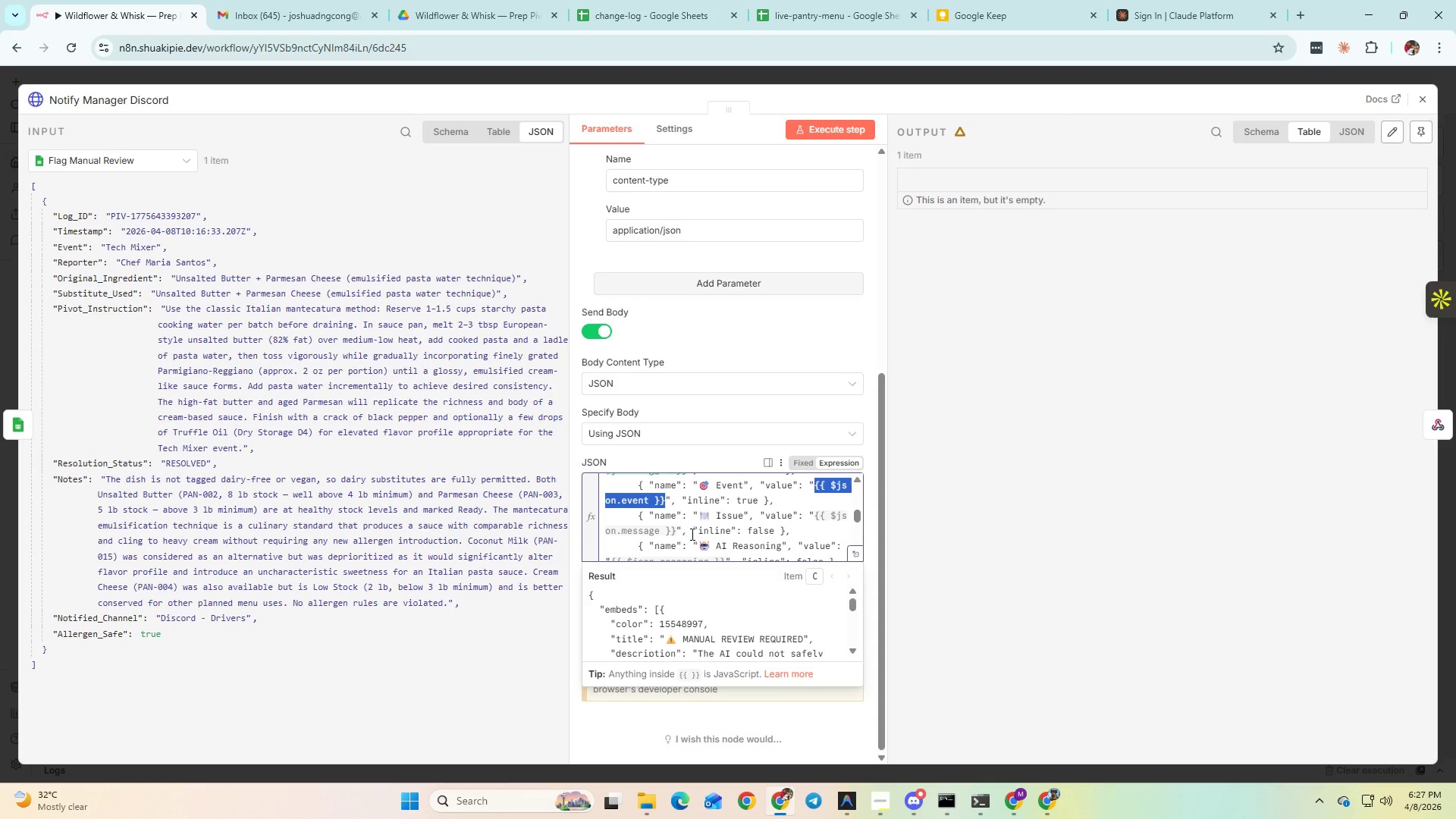 
key(Control+X)
 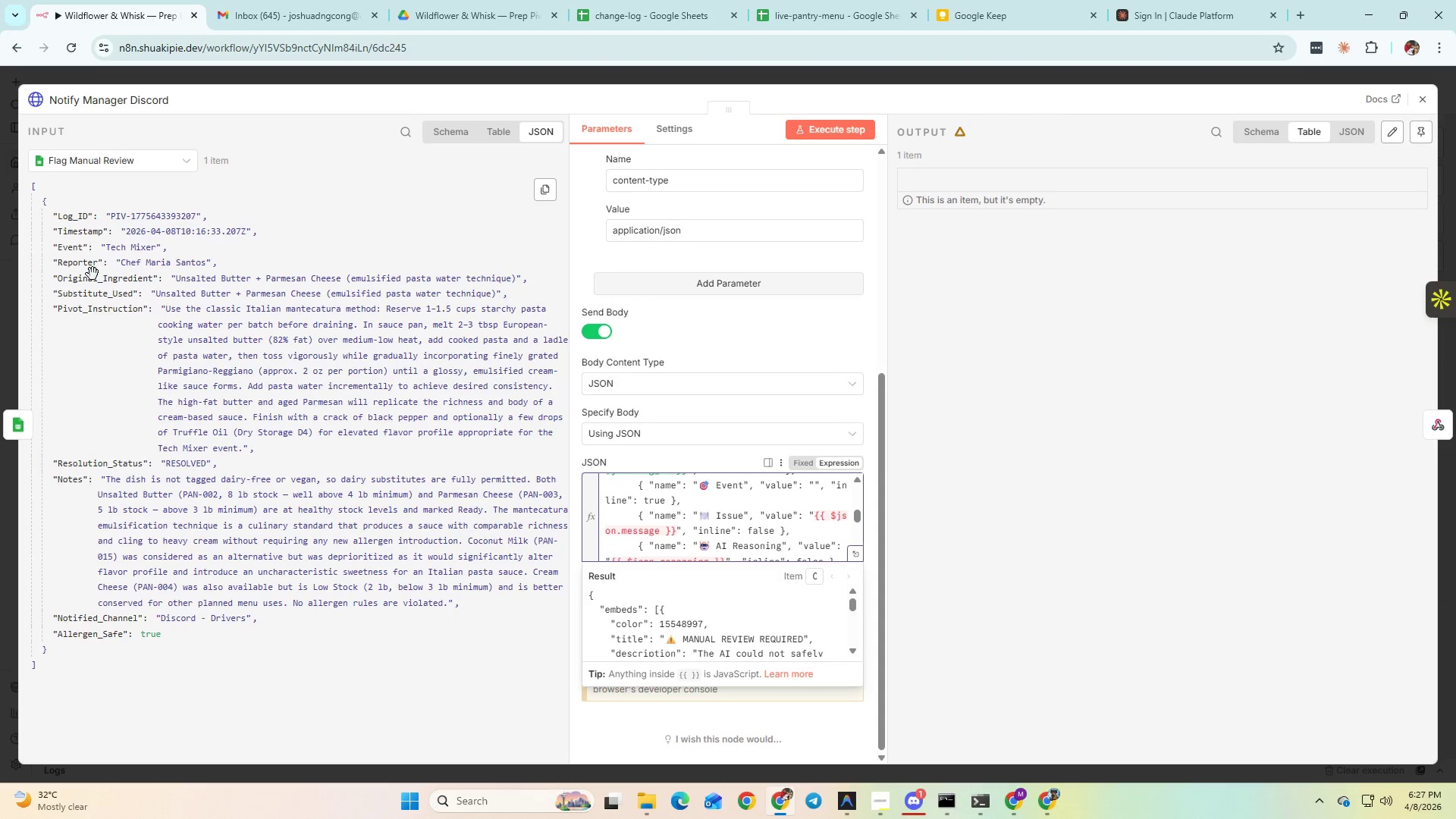 
wait(11.39)
 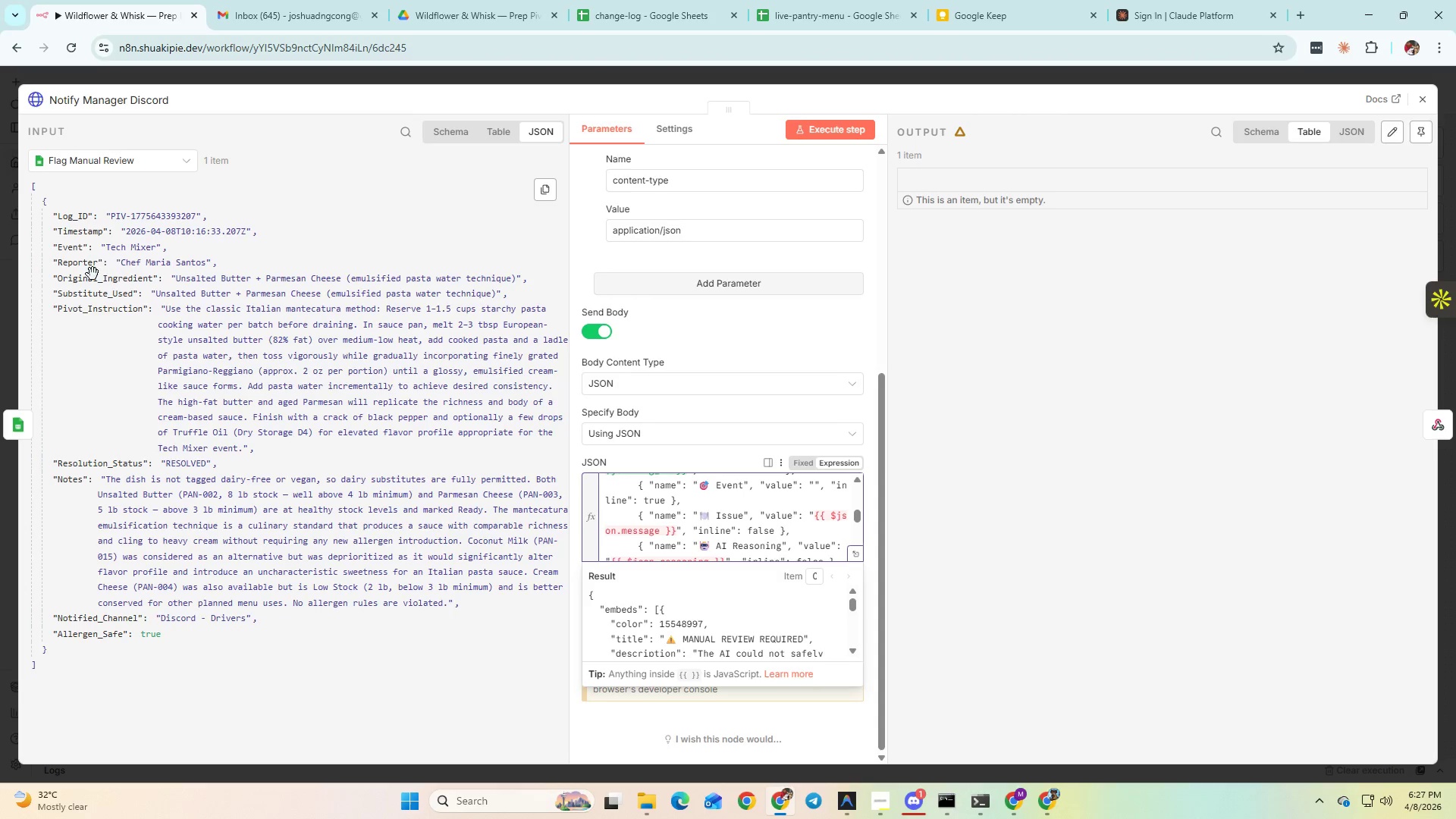 
left_click_drag(start_coordinate=[66, 243], to_coordinate=[813, 486])
 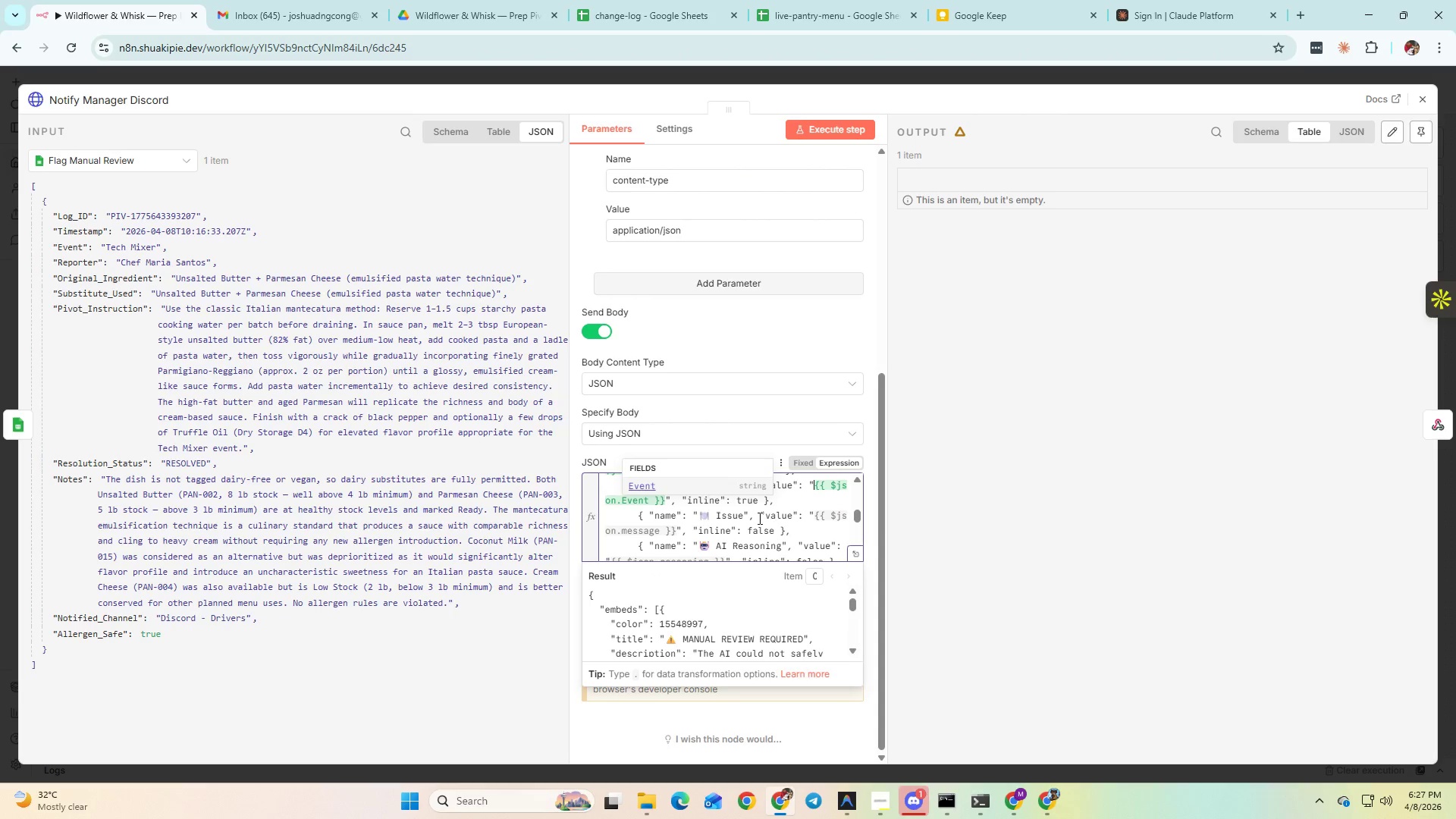 
left_click([754, 514])
 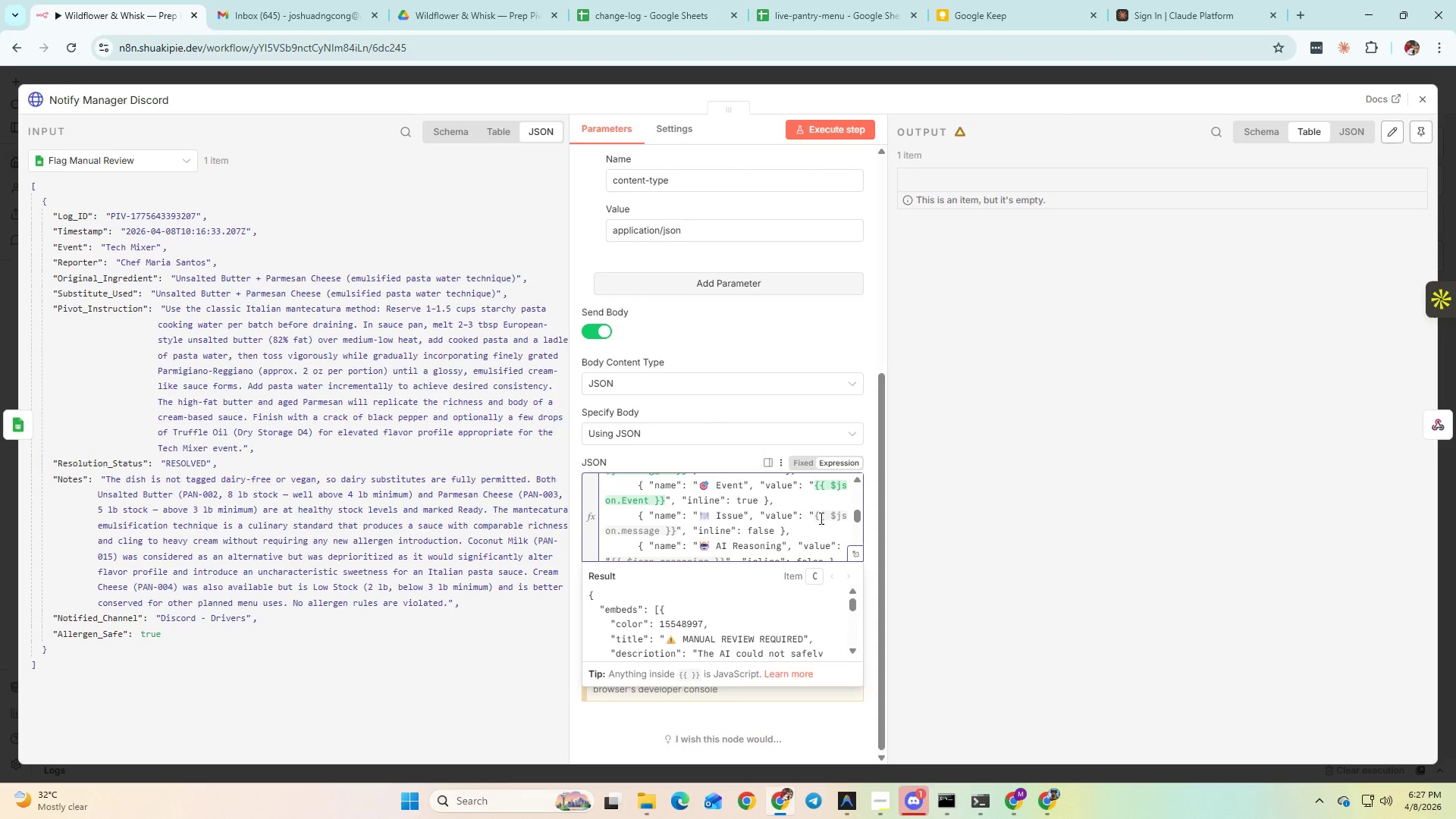 
left_click([815, 516])
 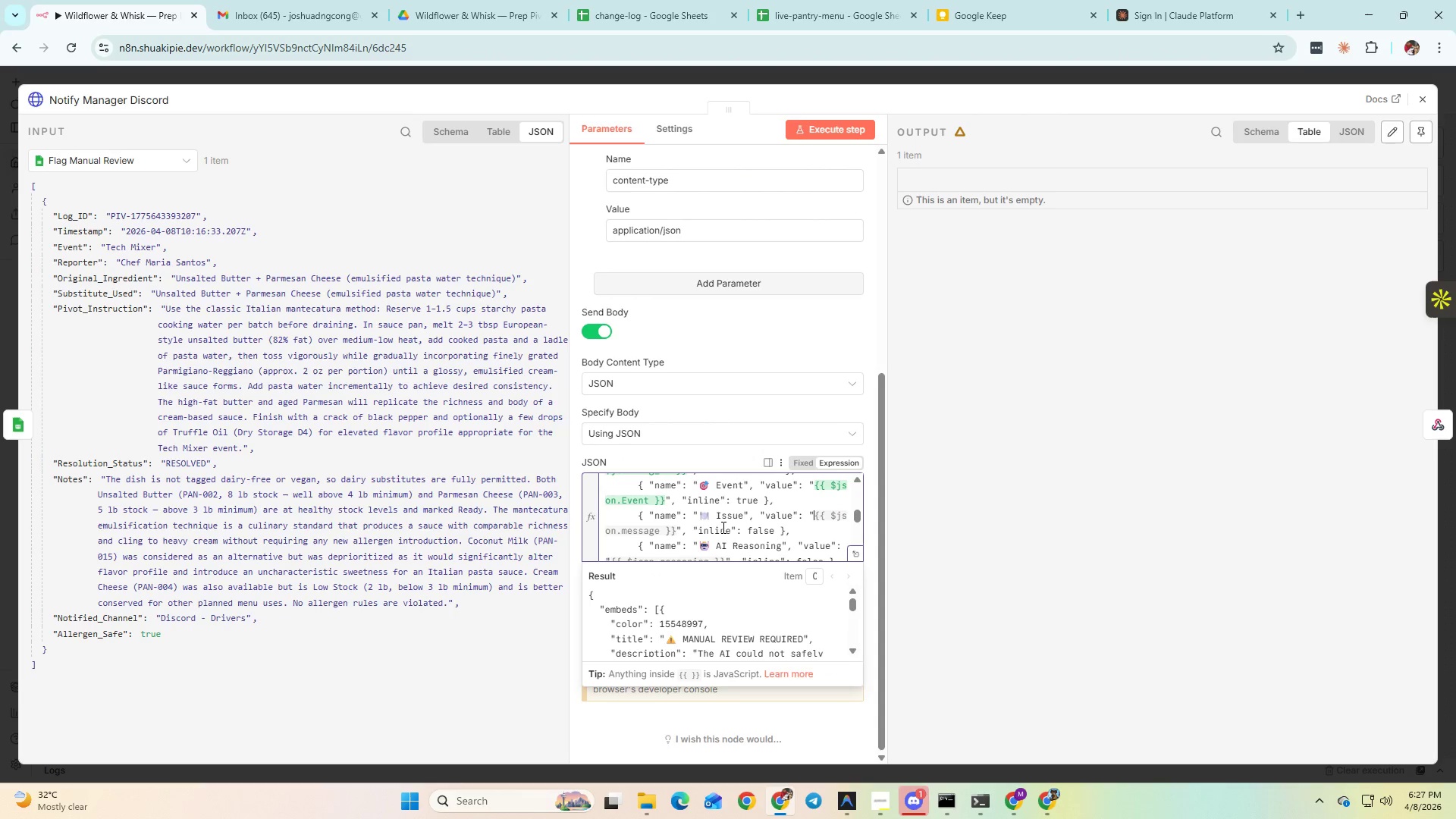 
hold_key(key=ShiftLeft, duration=1.02)
left_click([676, 529])
 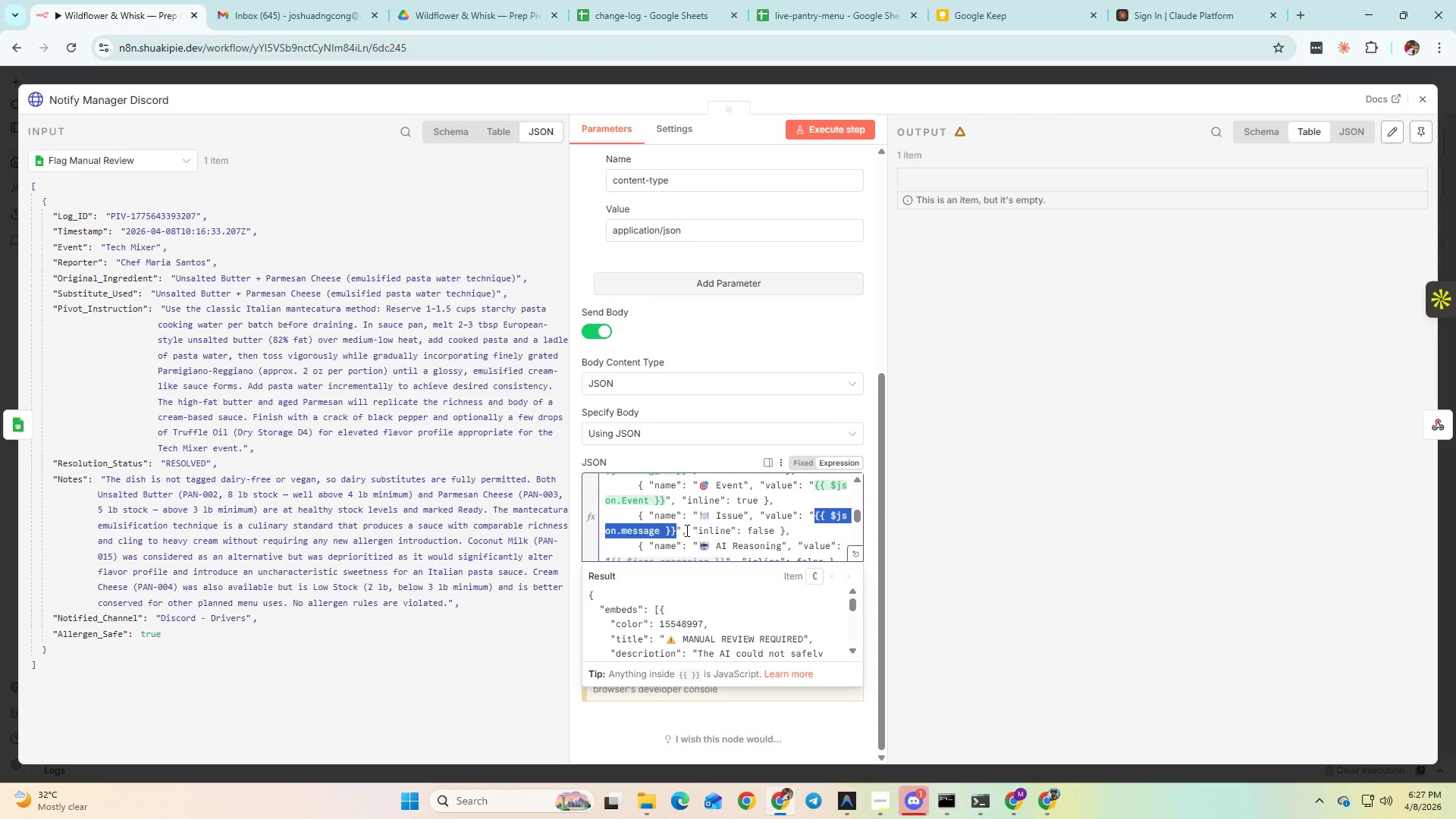 
key(Control+X)
 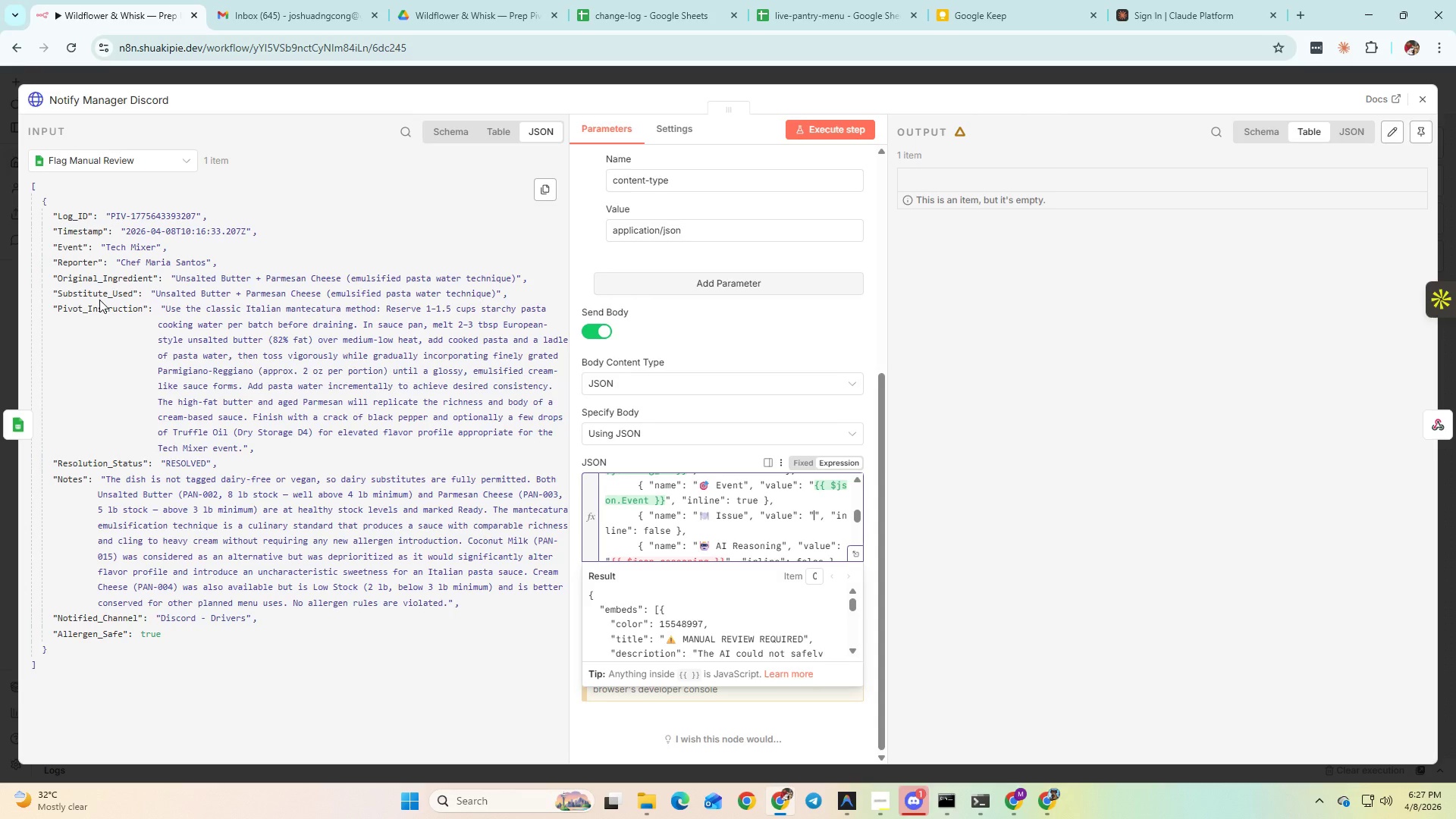 
wait(14.44)
 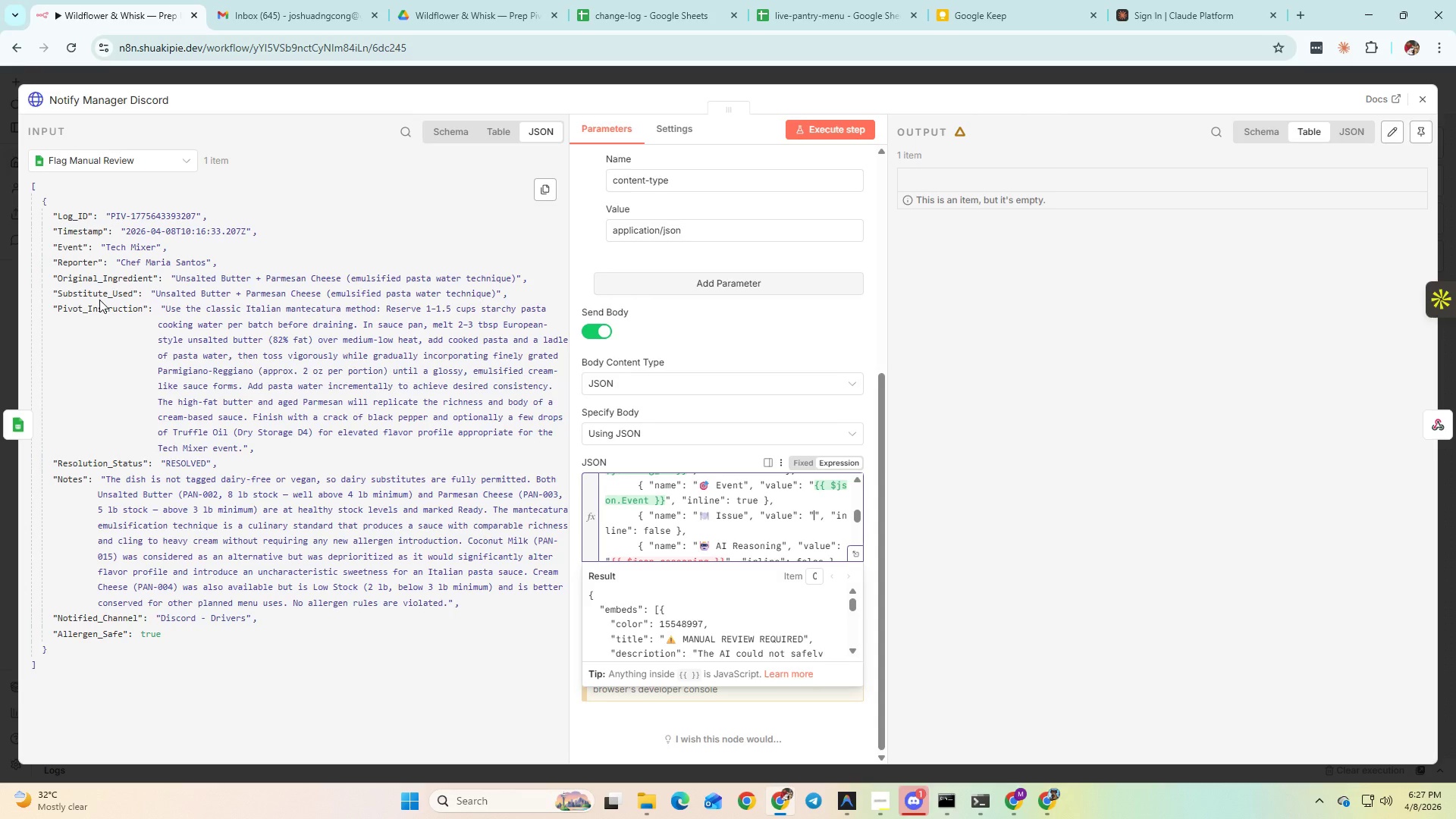 
scroll: coordinate [760, 482], scroll_direction: down, amount: 1.0
 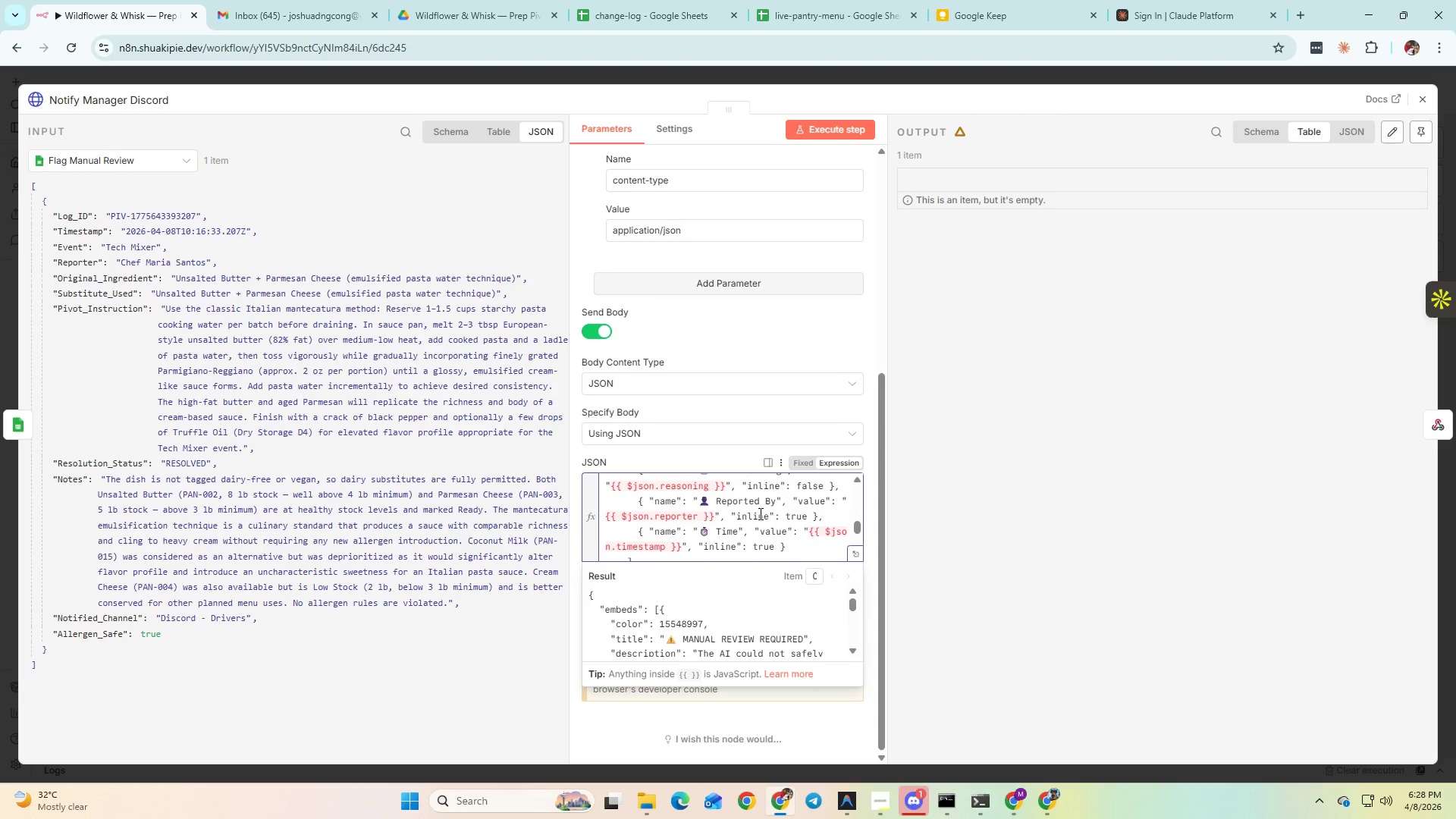 
wait(11.65)
 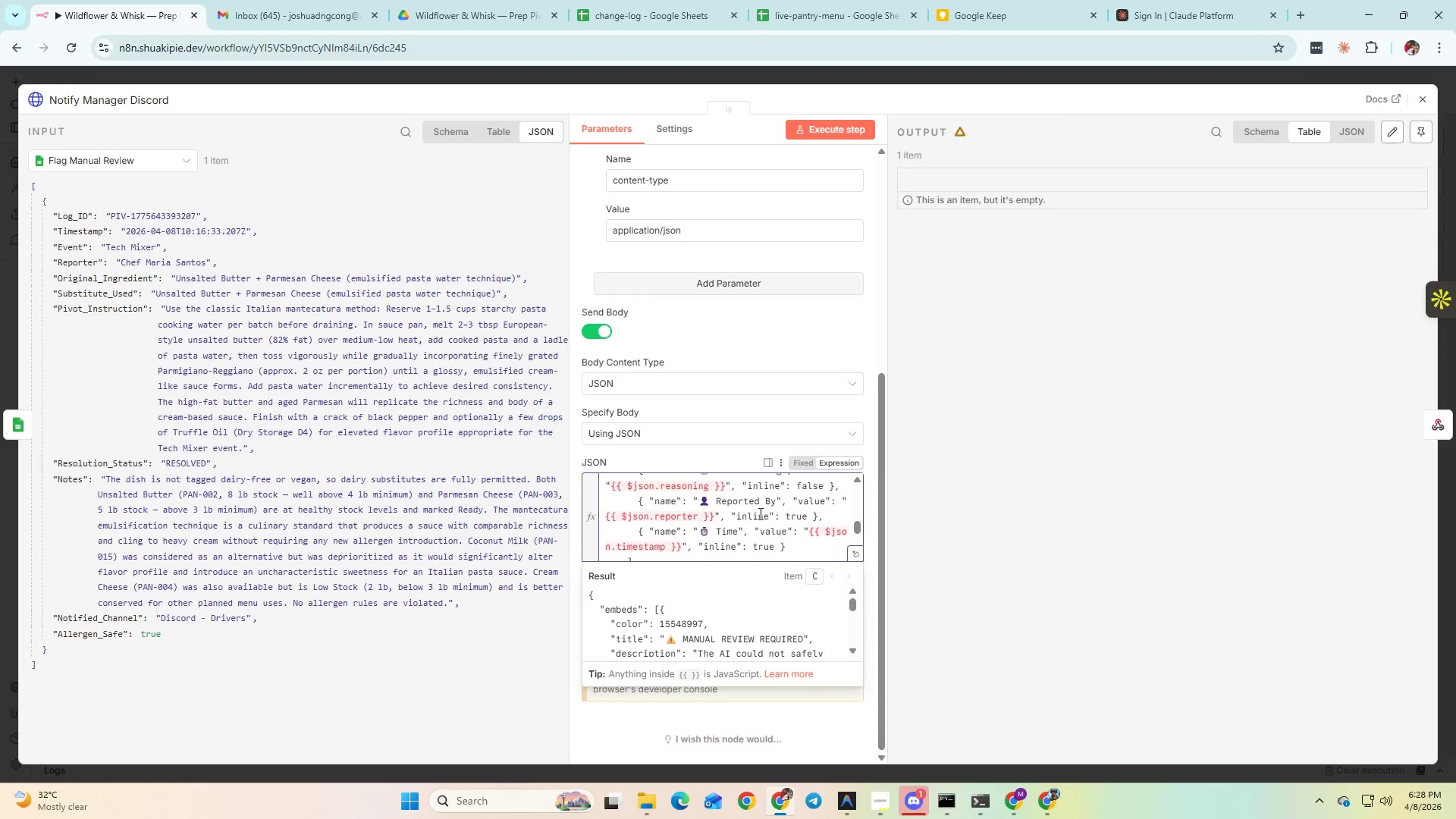 
scroll: coordinate [758, 515], scroll_direction: down, amount: 1.0
 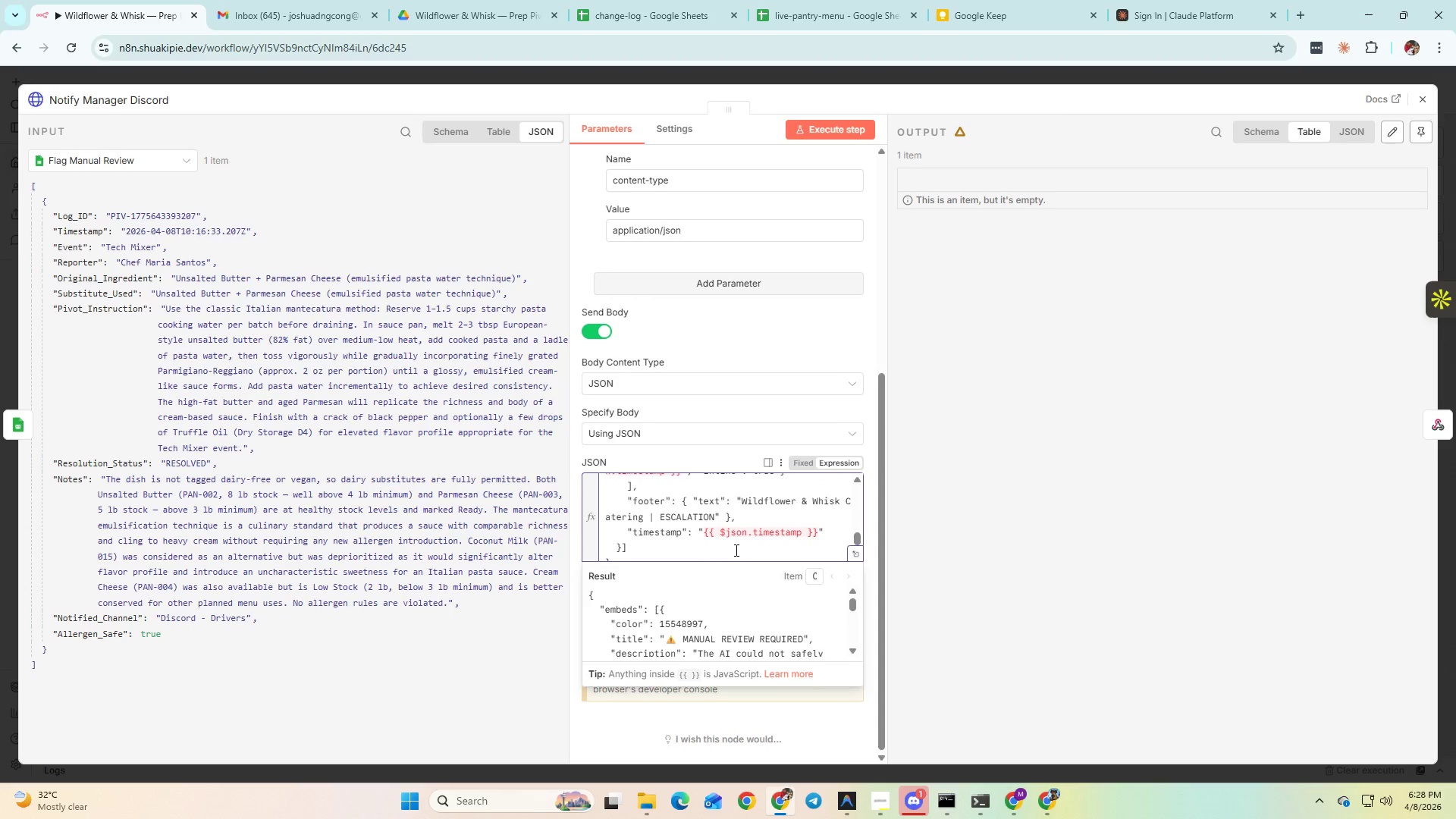 
left_click([704, 532])
 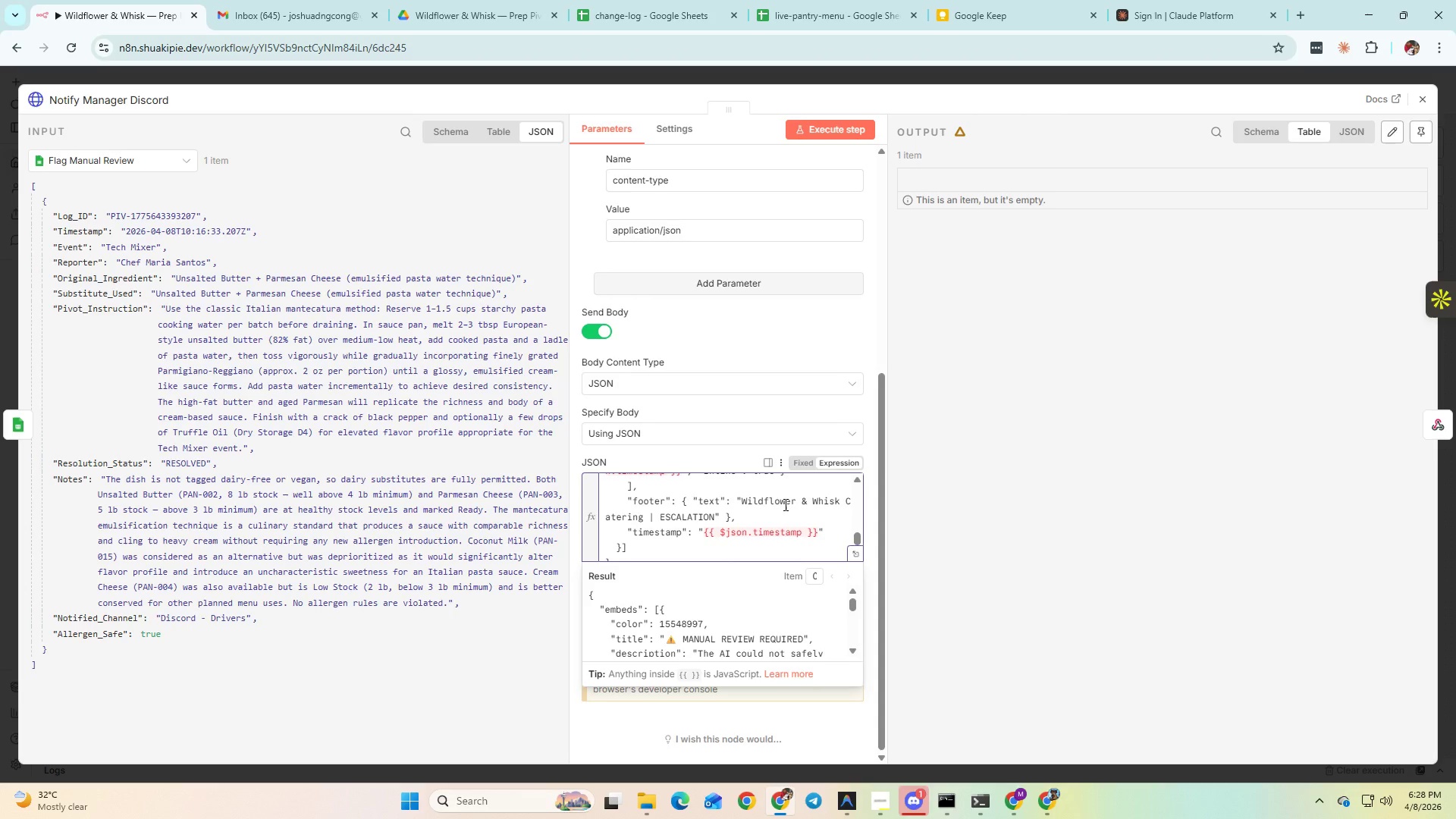 
key(Control+ControlLeft)
 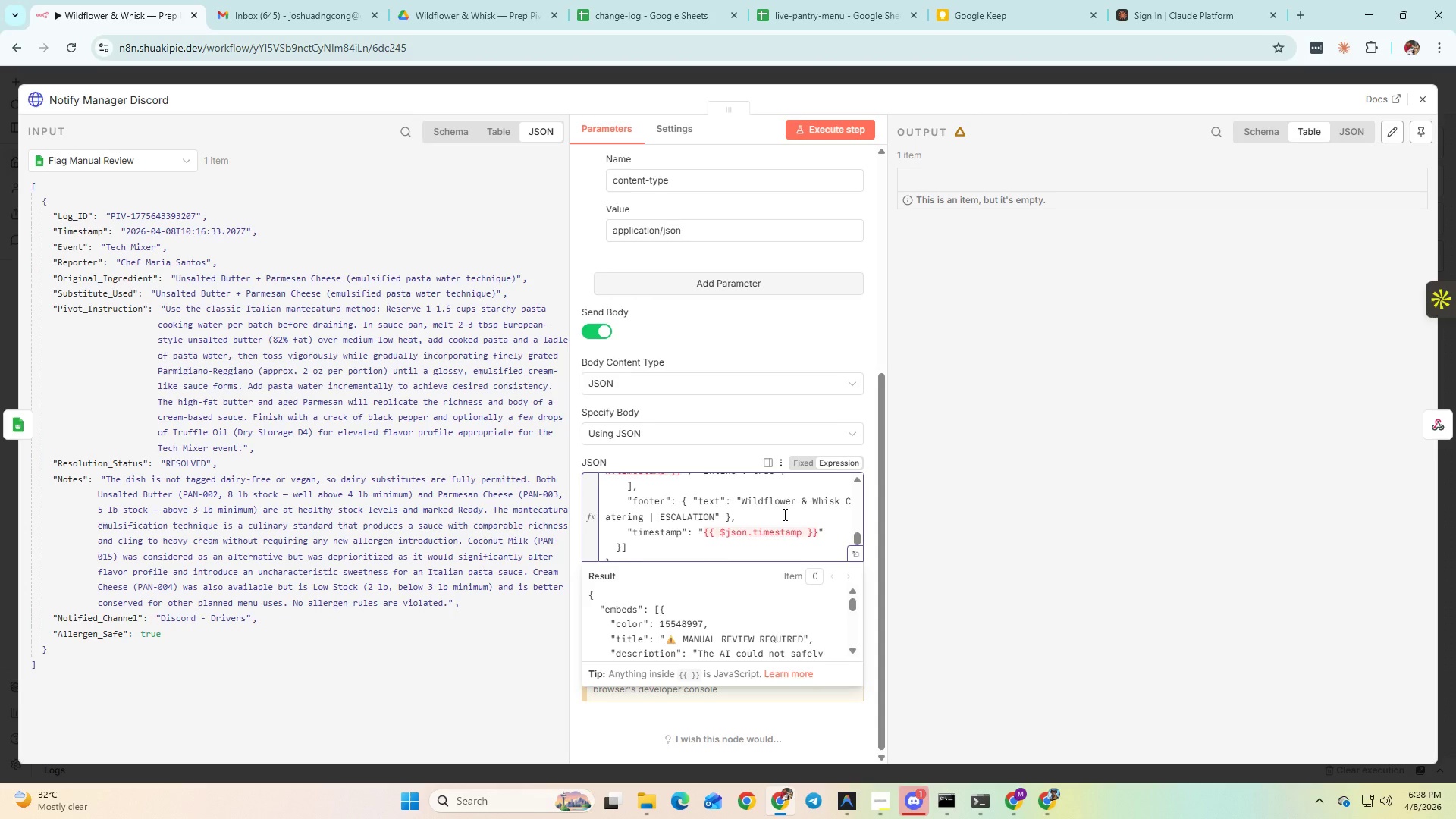 
scroll: coordinate [783, 514], scroll_direction: up, amount: 3.0
 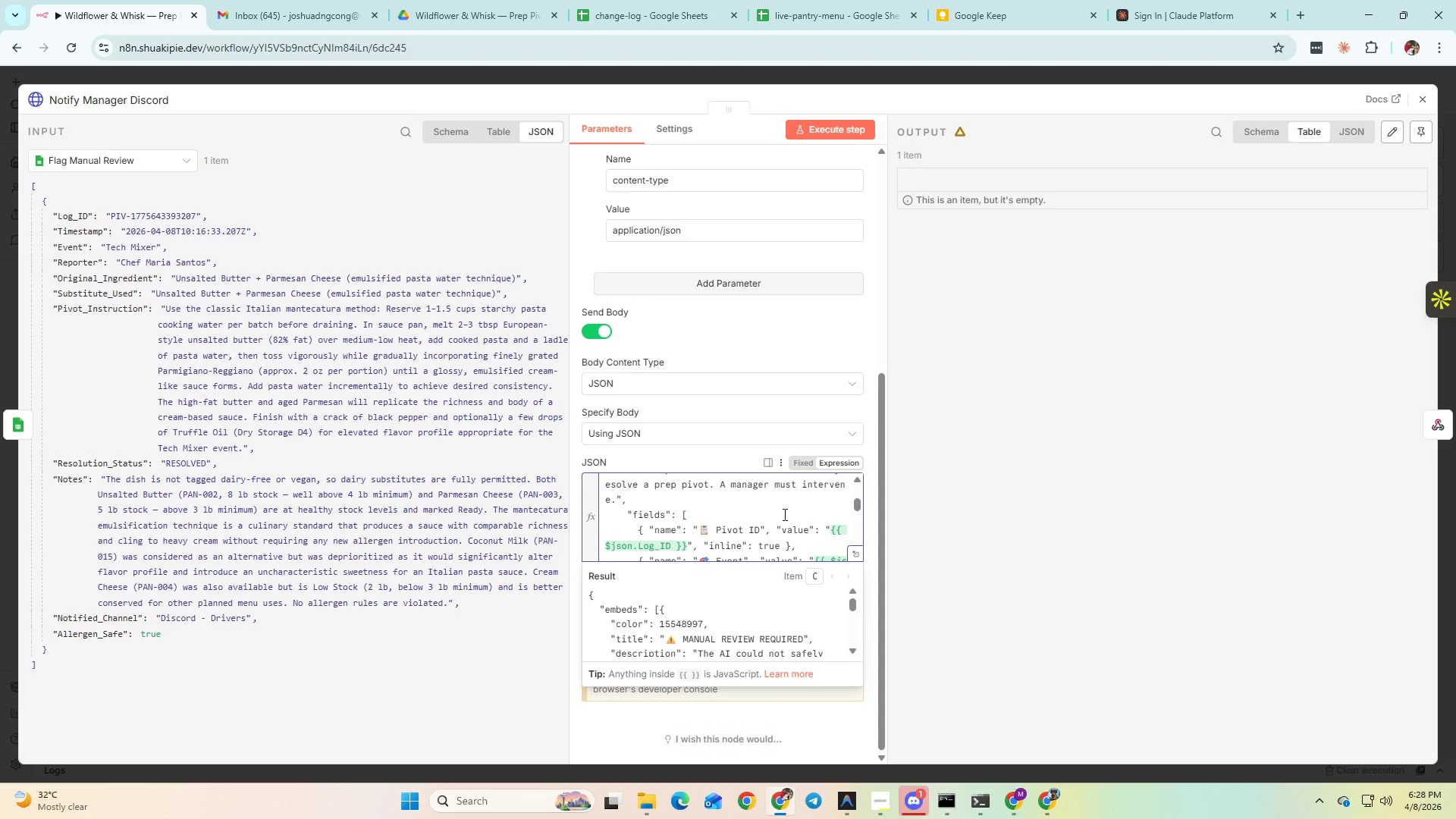 
scroll: coordinate [783, 514], scroll_direction: down, amount: 1.0
 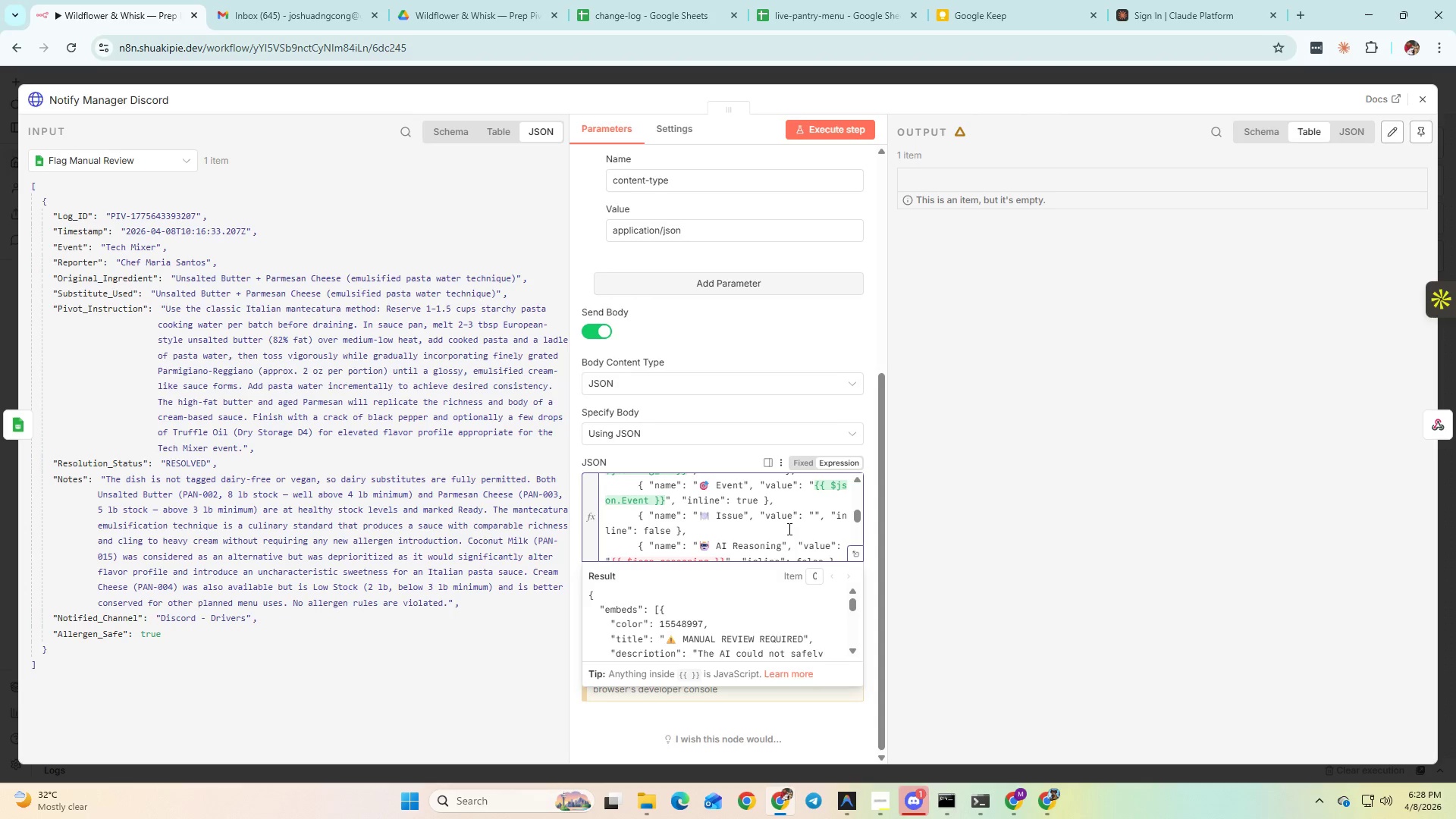 
left_click([786, 529])
 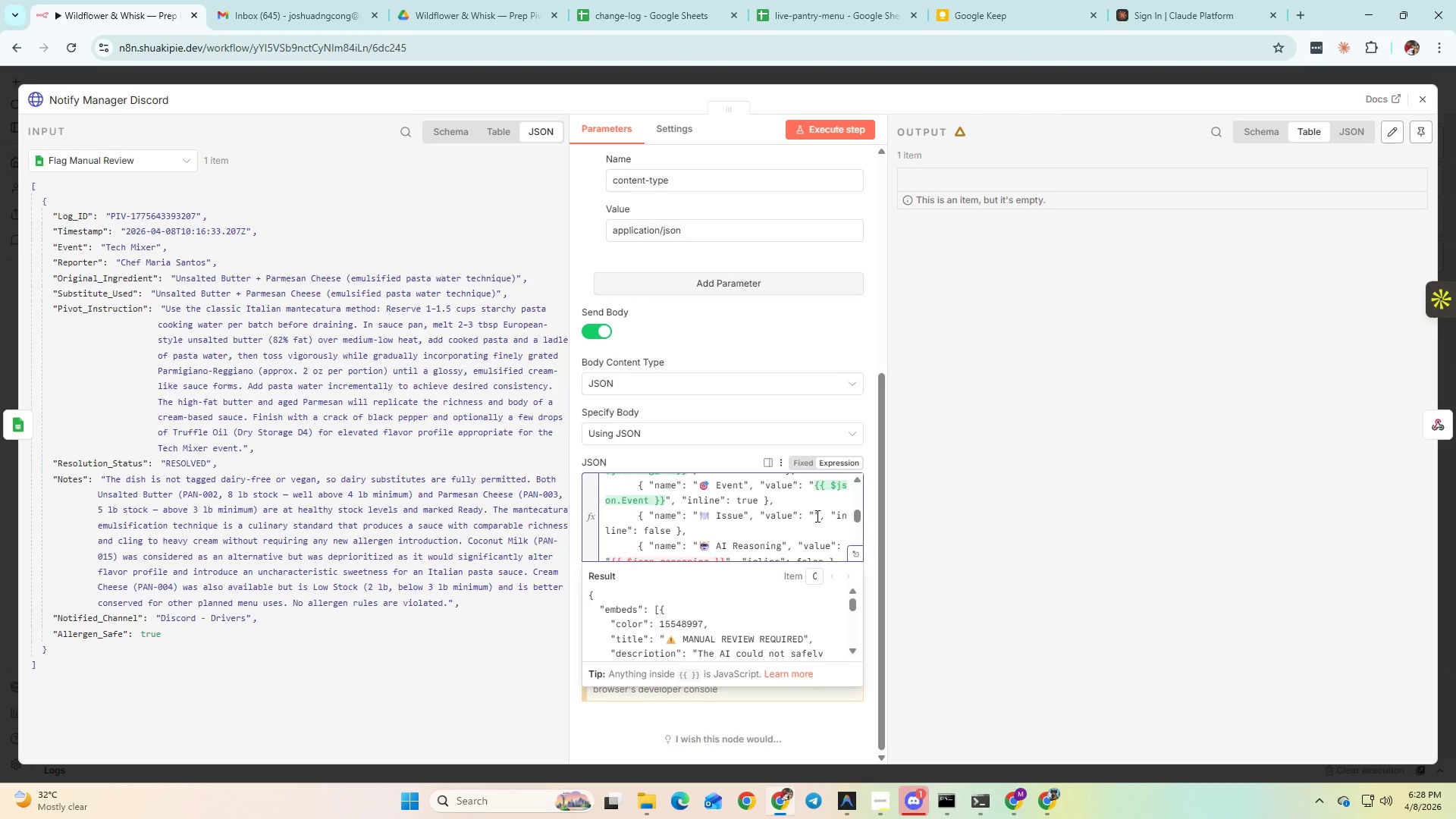 
left_click([814, 515])
 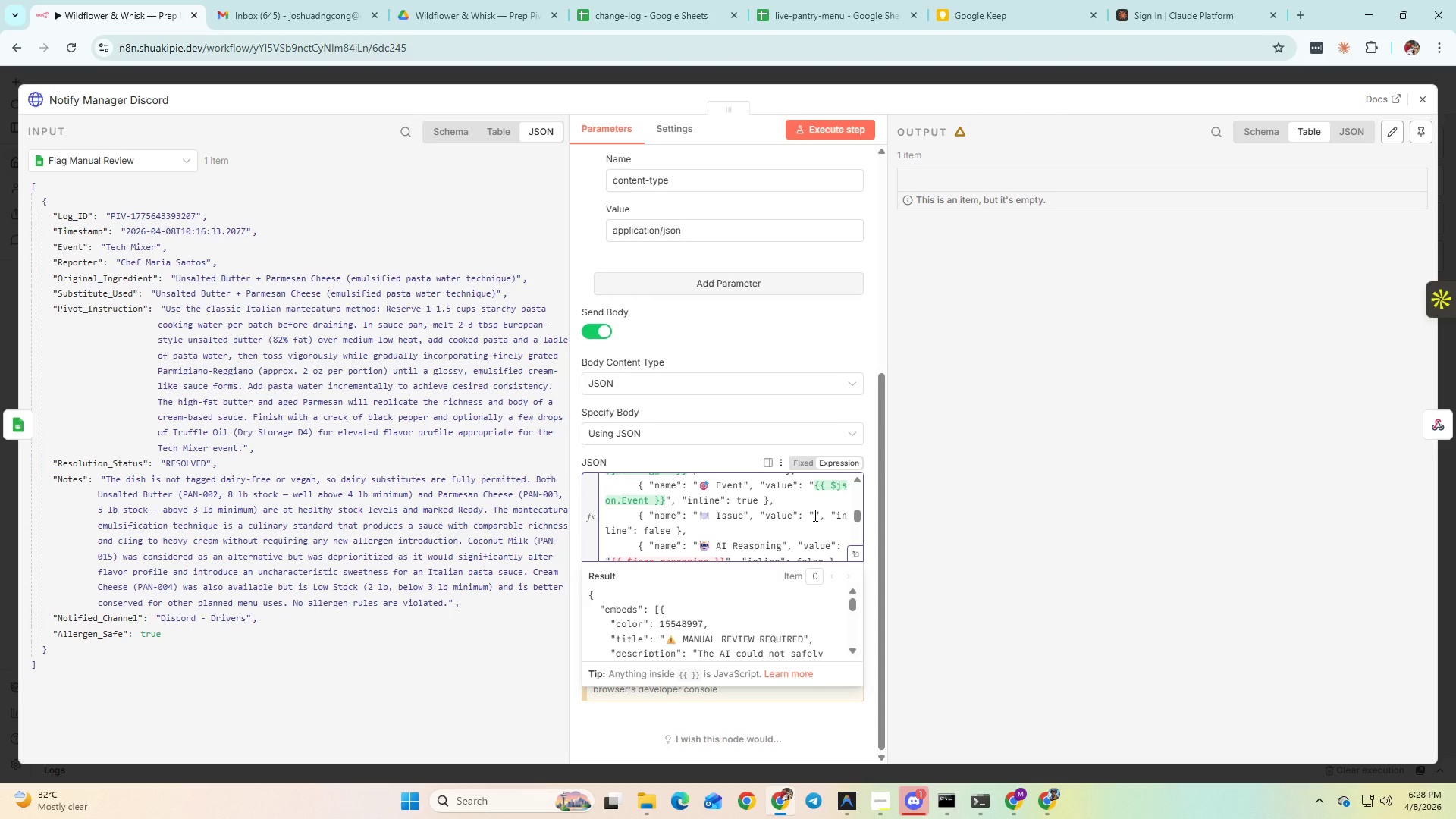 
left_click([131, 168])
 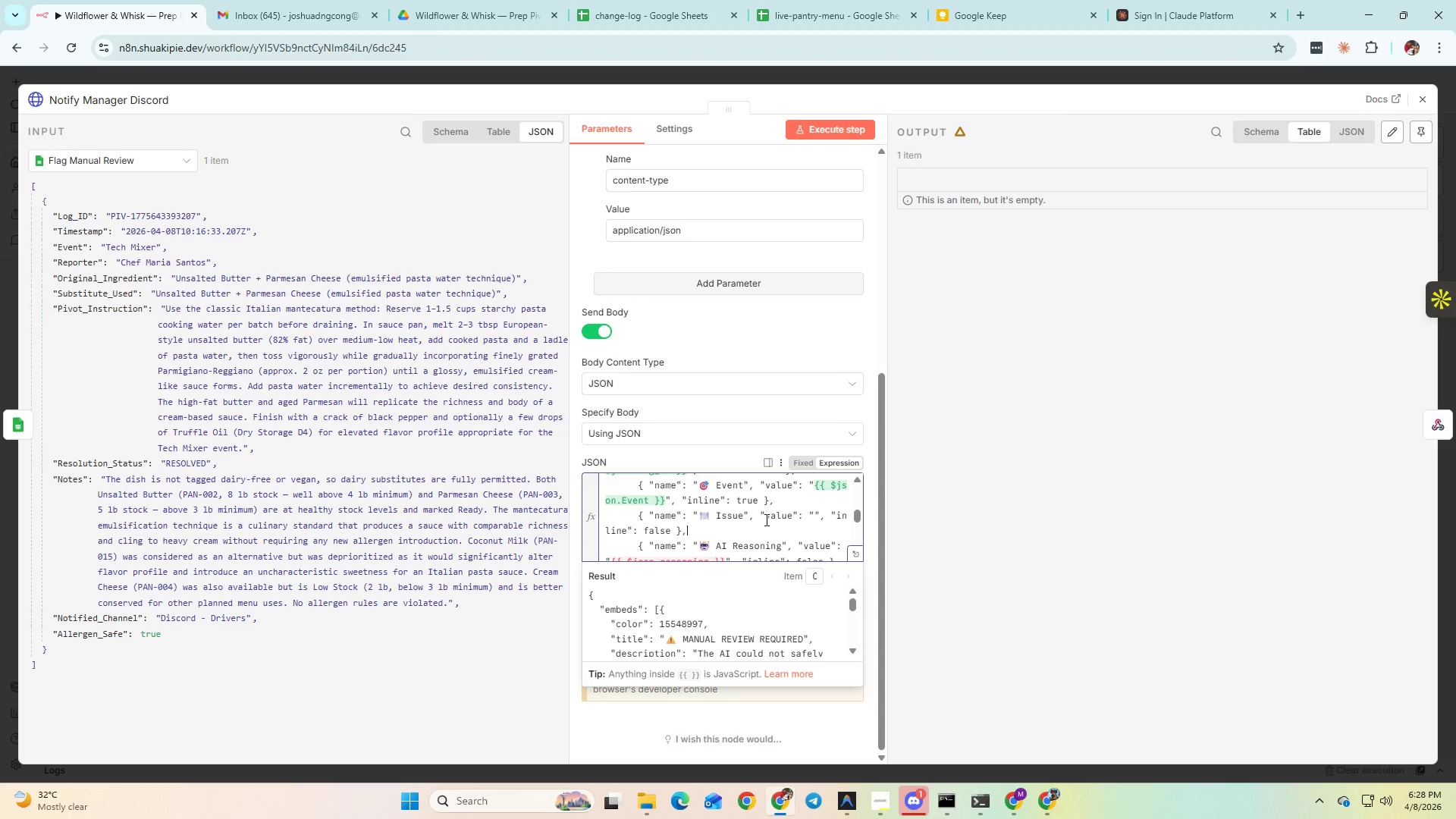 
wait(15.56)
 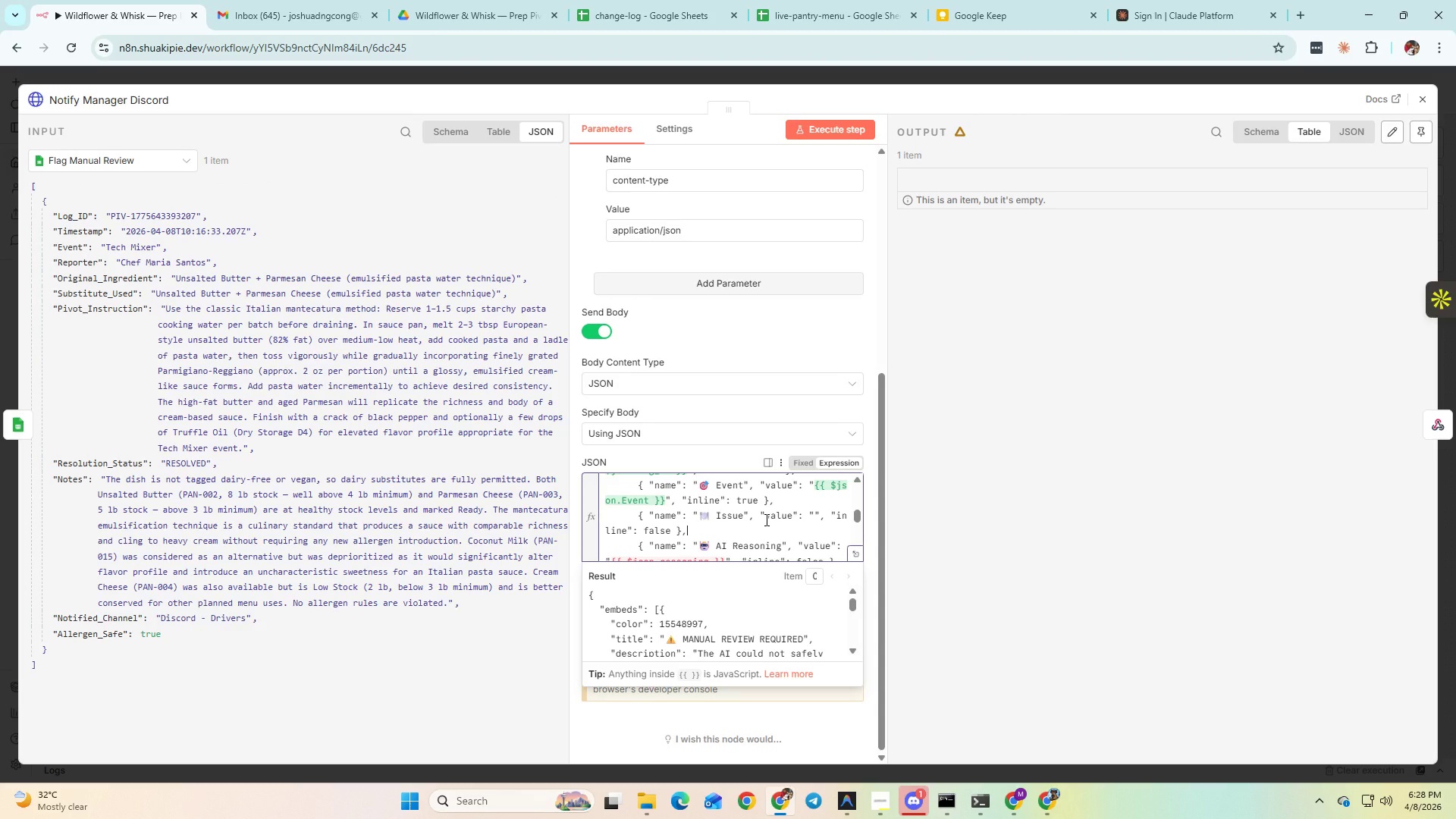 
scroll: coordinate [848, 526], scroll_direction: down, amount: 1.0
 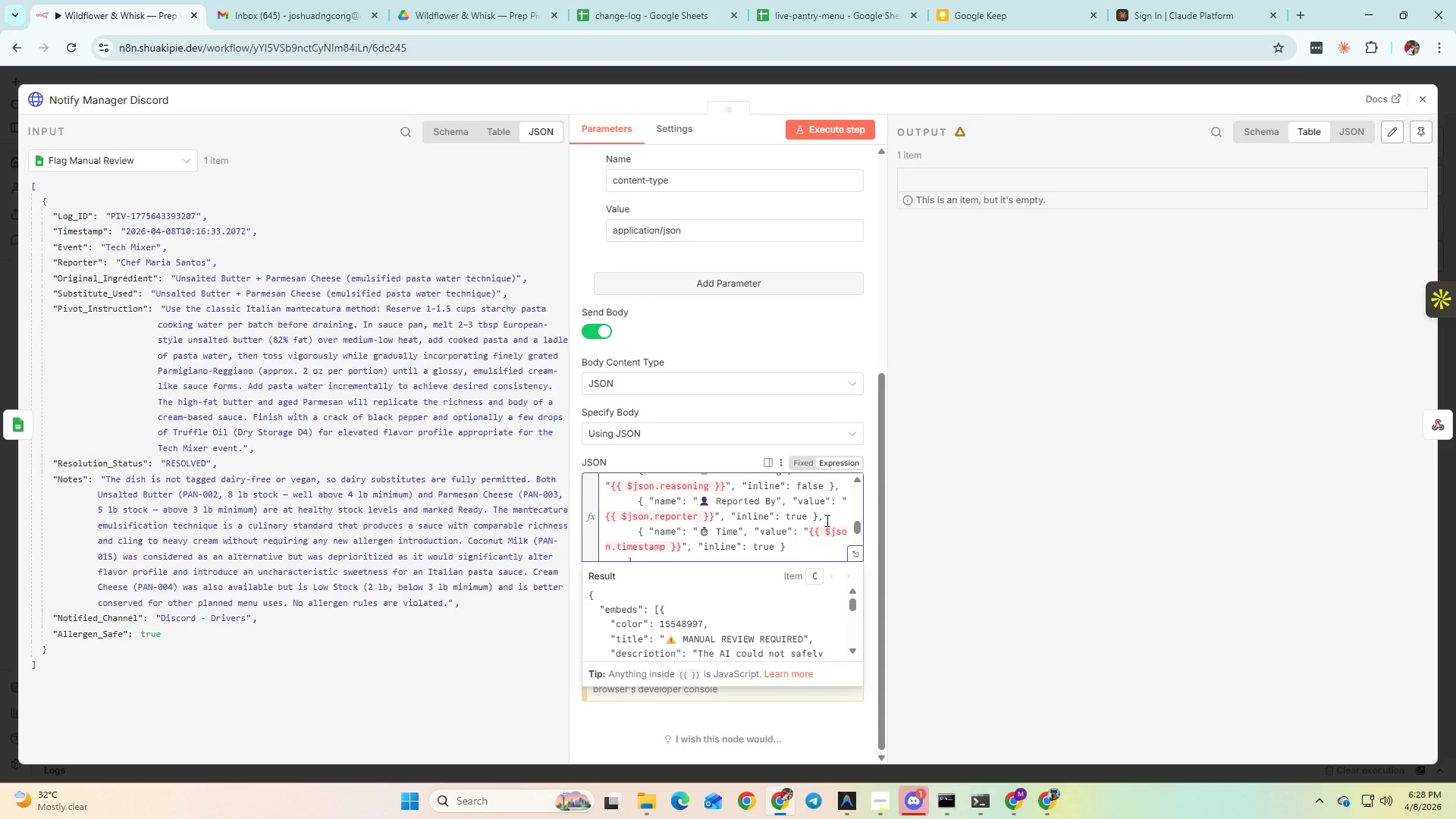 
scroll: coordinate [825, 520], scroll_direction: up, amount: 1.0
 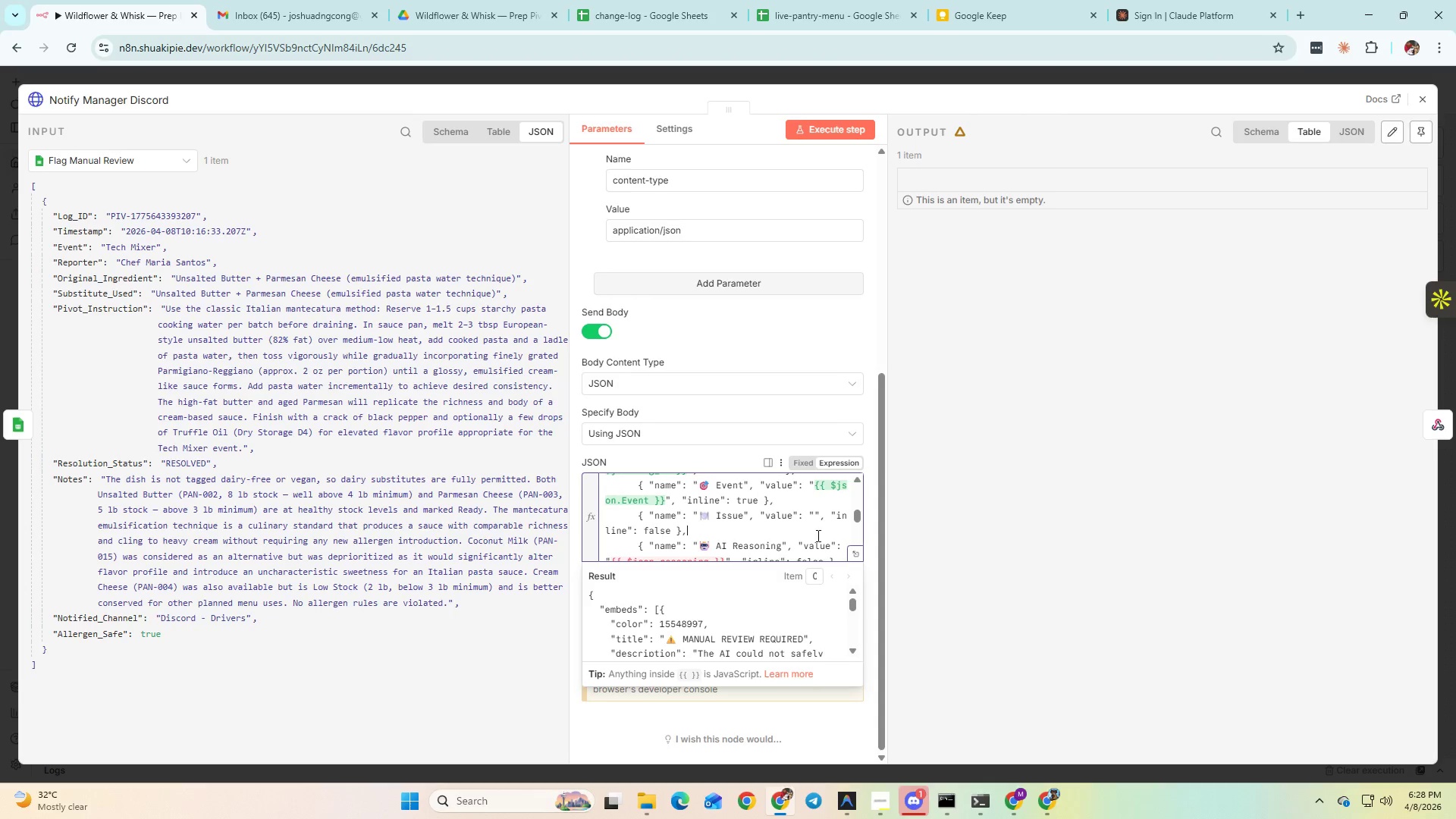 
left_click([811, 518])
 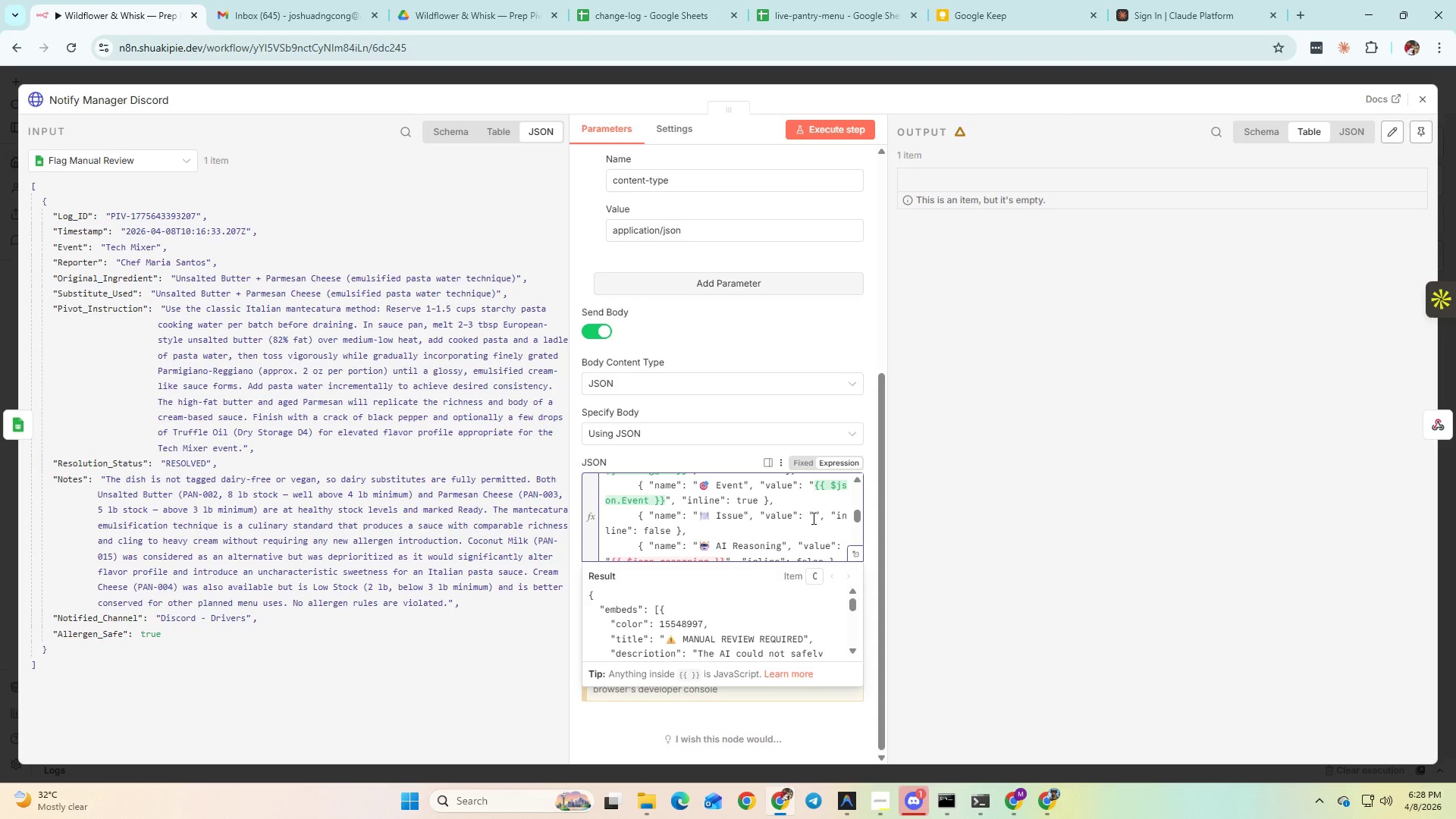 
left_click([812, 517])
 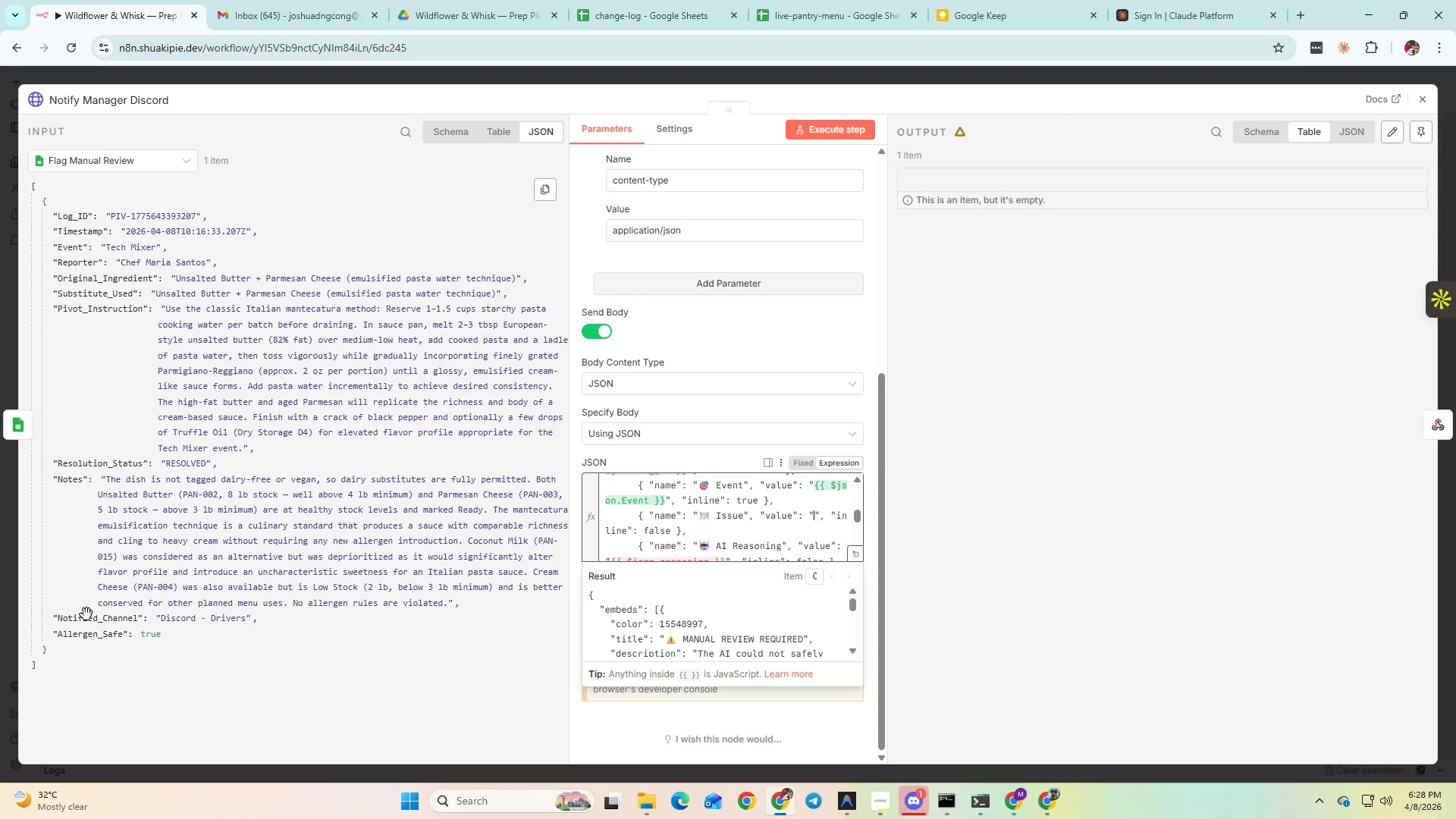 
left_click_drag(start_coordinate=[90, 623], to_coordinate=[815, 519])
 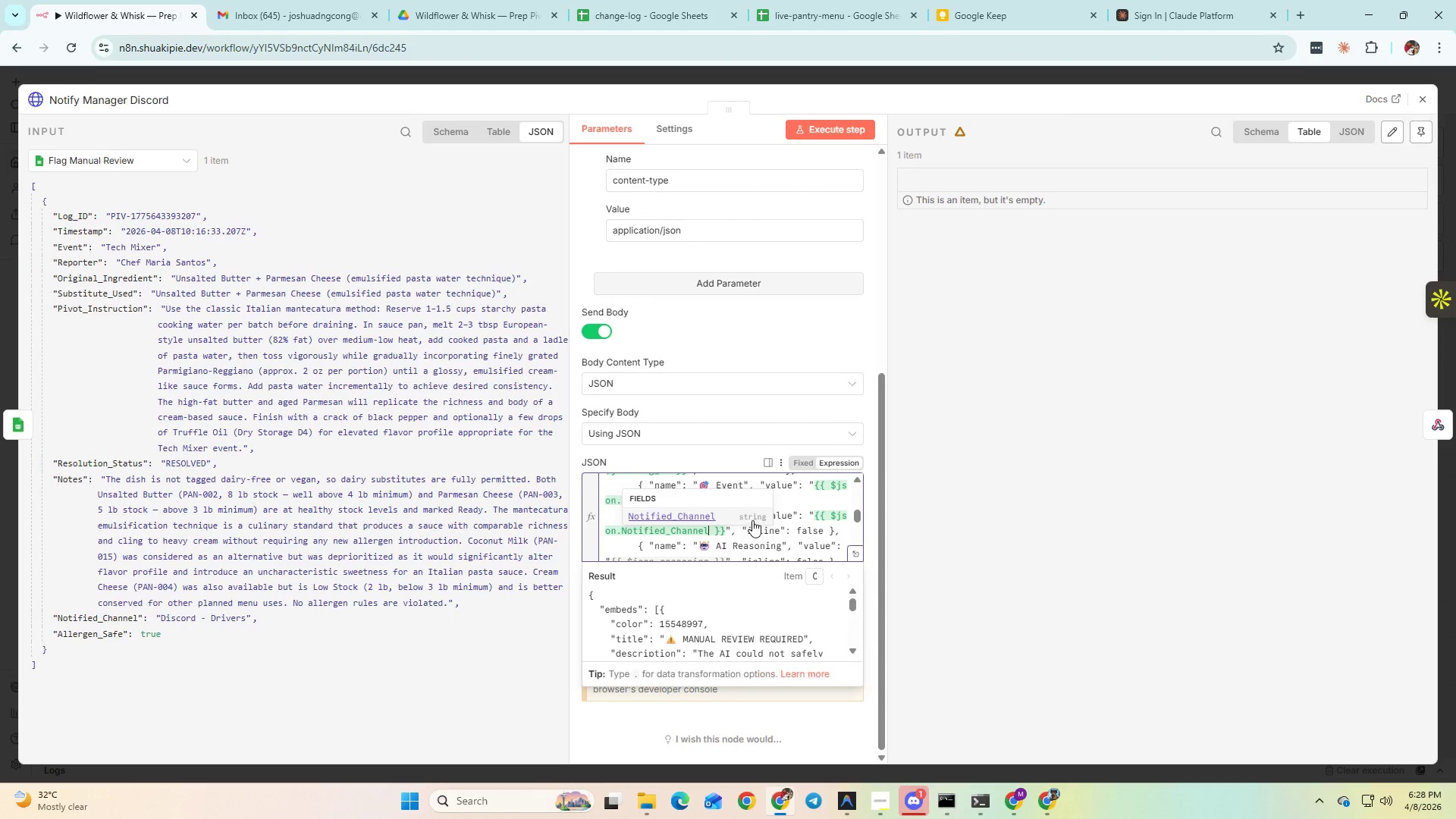 
scroll: coordinate [768, 536], scroll_direction: down, amount: 2.0
 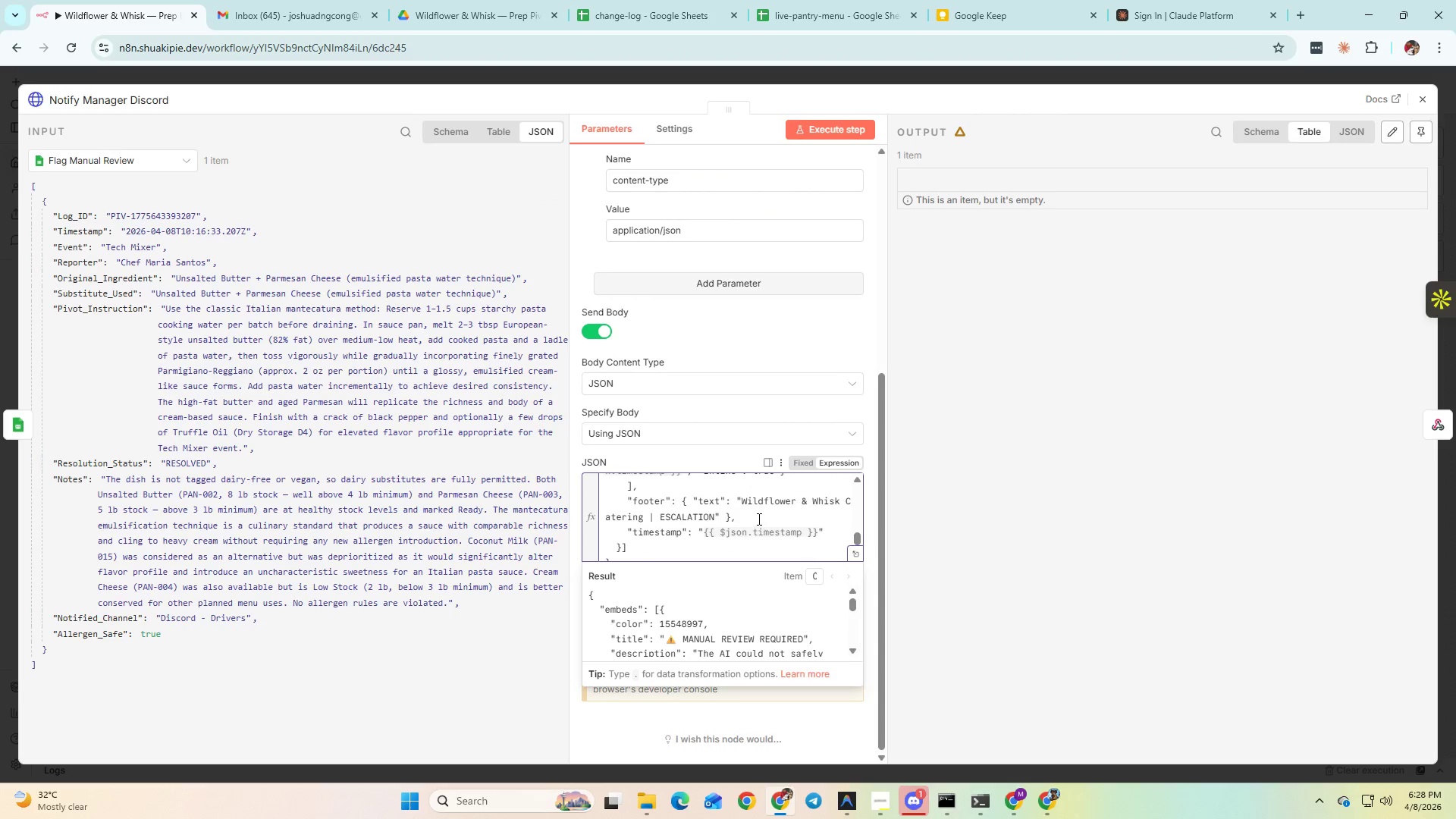 
scroll: coordinate [758, 519], scroll_direction: up, amount: 1.0
 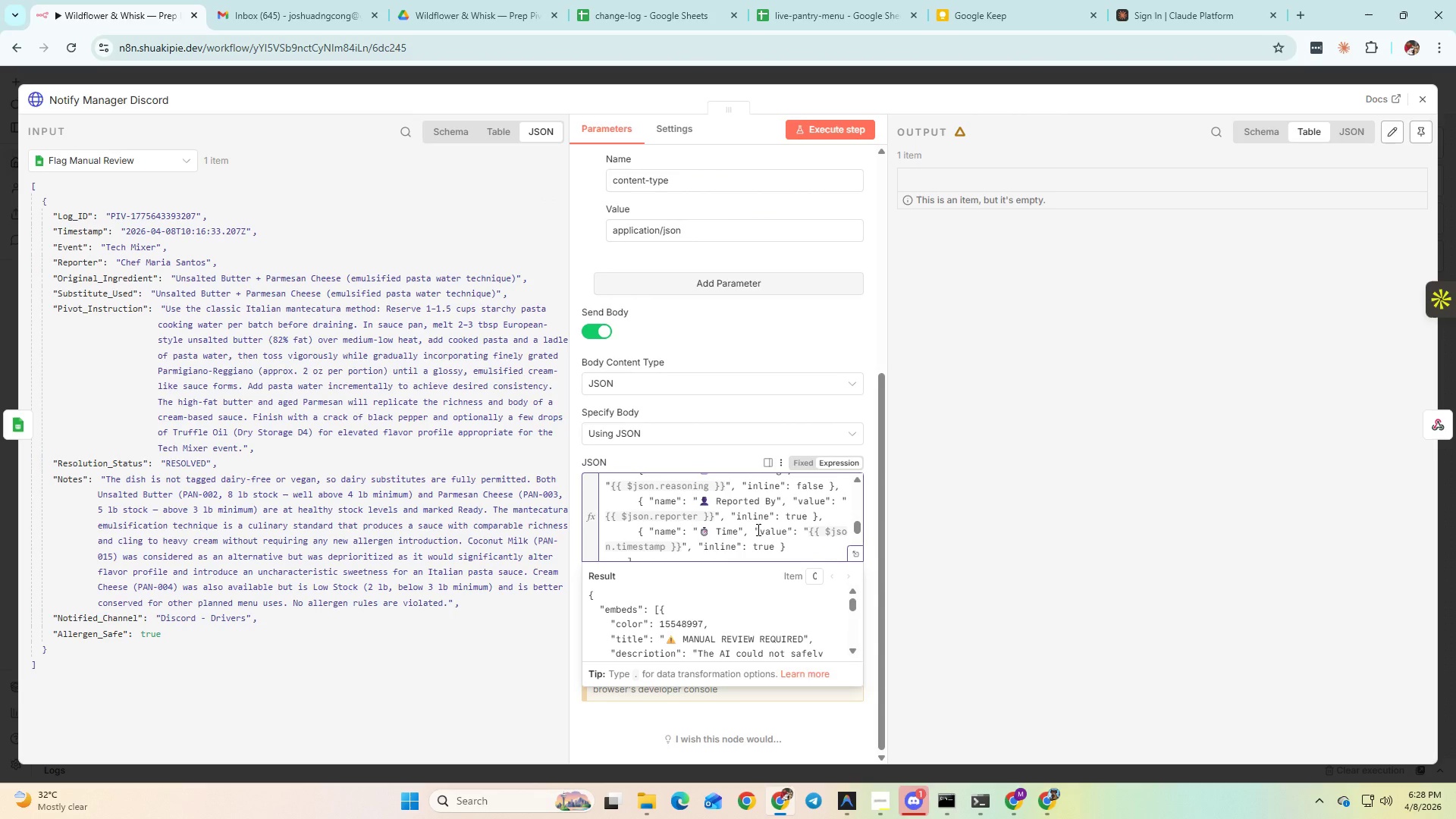 
left_click([757, 529])
 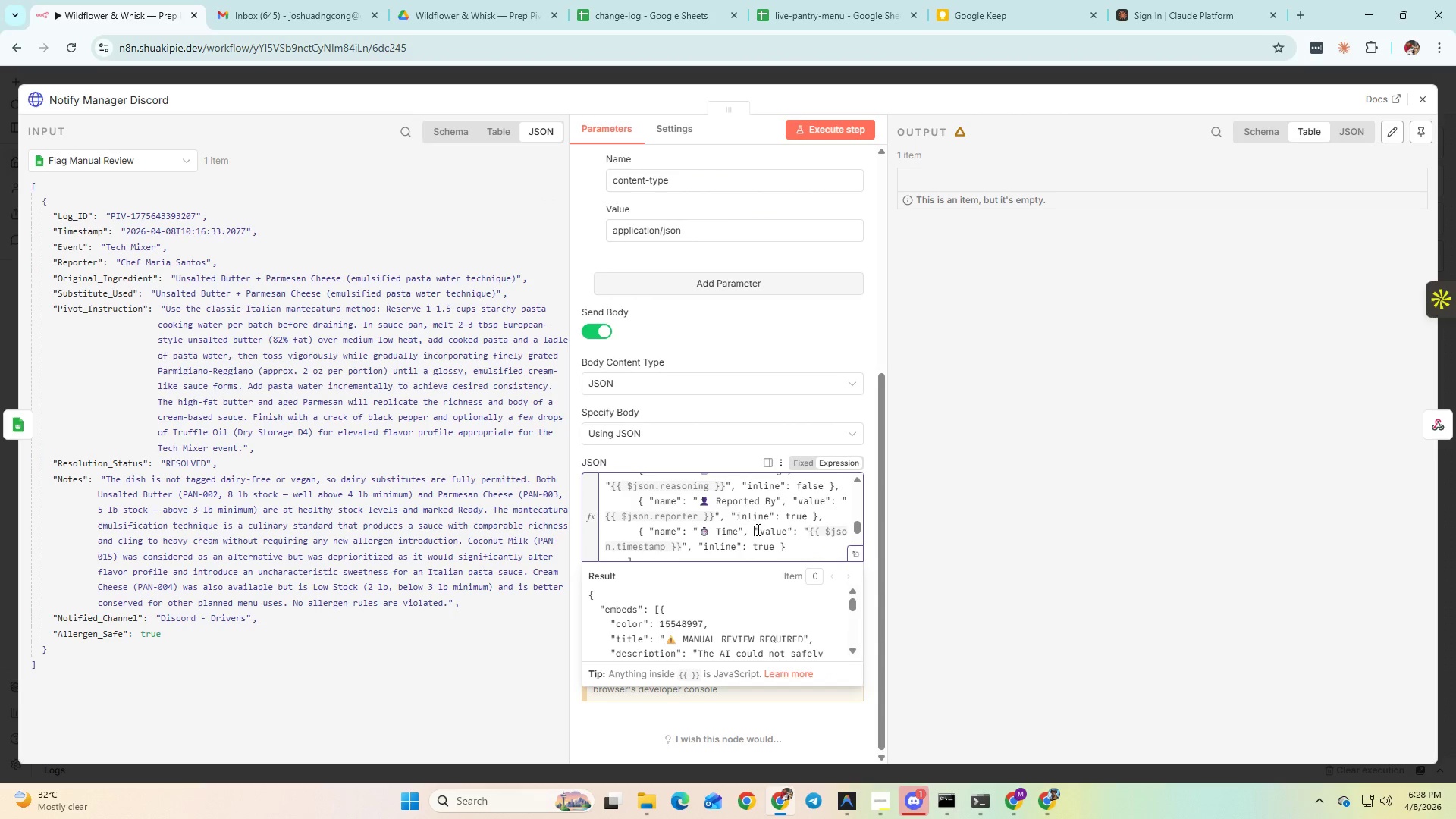 
scroll: coordinate [757, 529], scroll_direction: up, amount: 1.0
 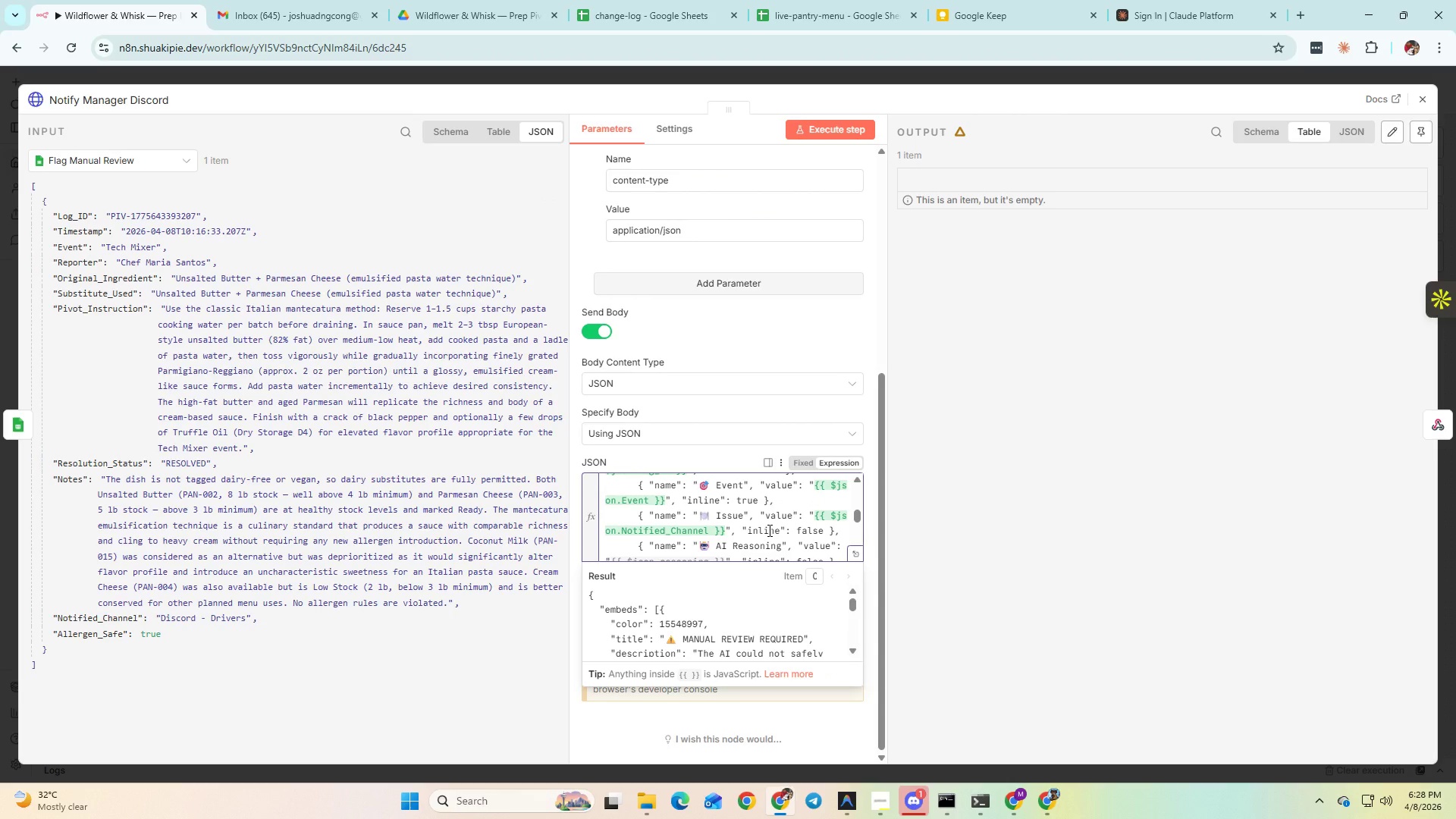 
scroll: coordinate [768, 530], scroll_direction: down, amount: 1.0
 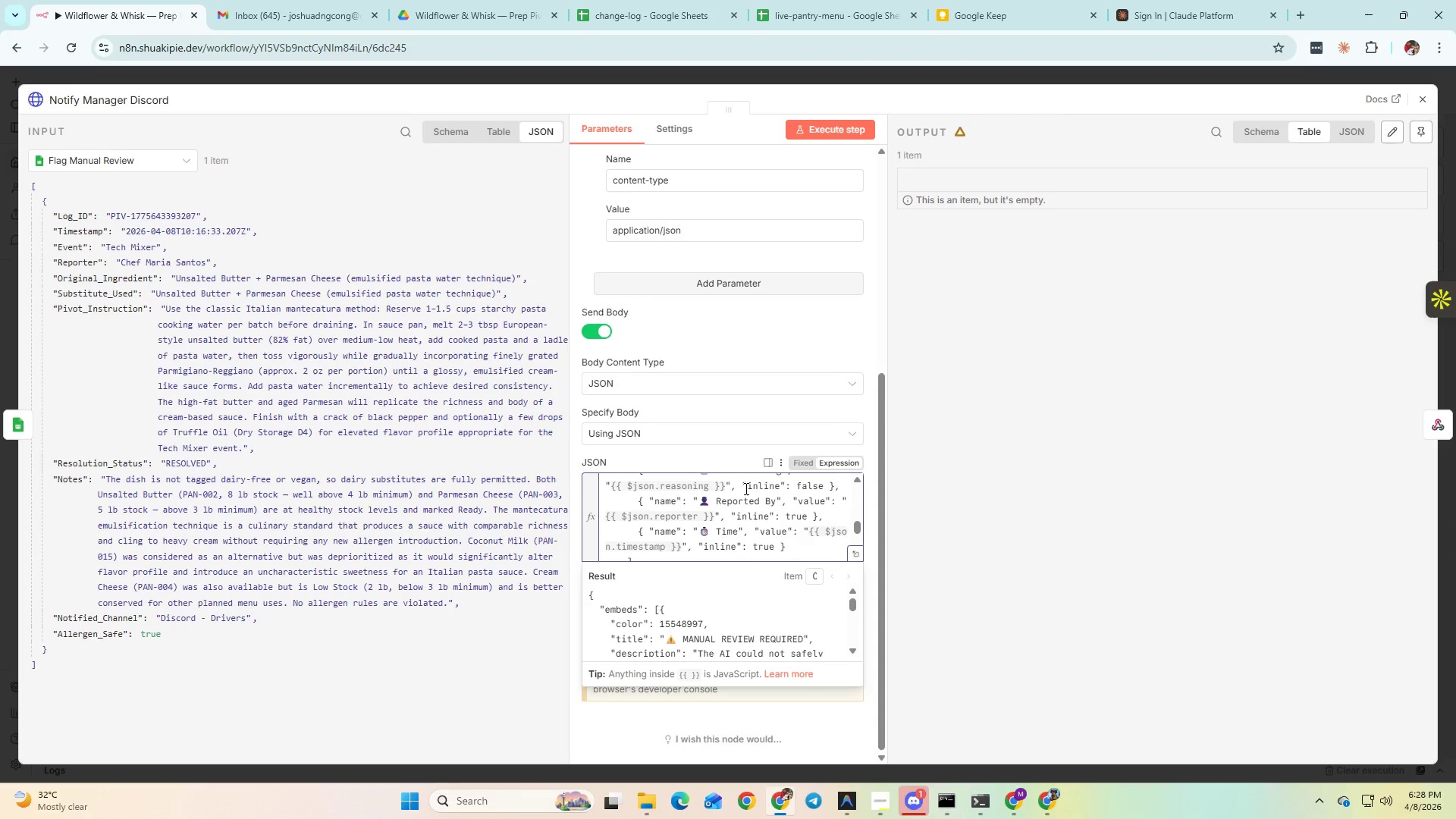 
scroll: coordinate [769, 504], scroll_direction: up, amount: 1.0
 